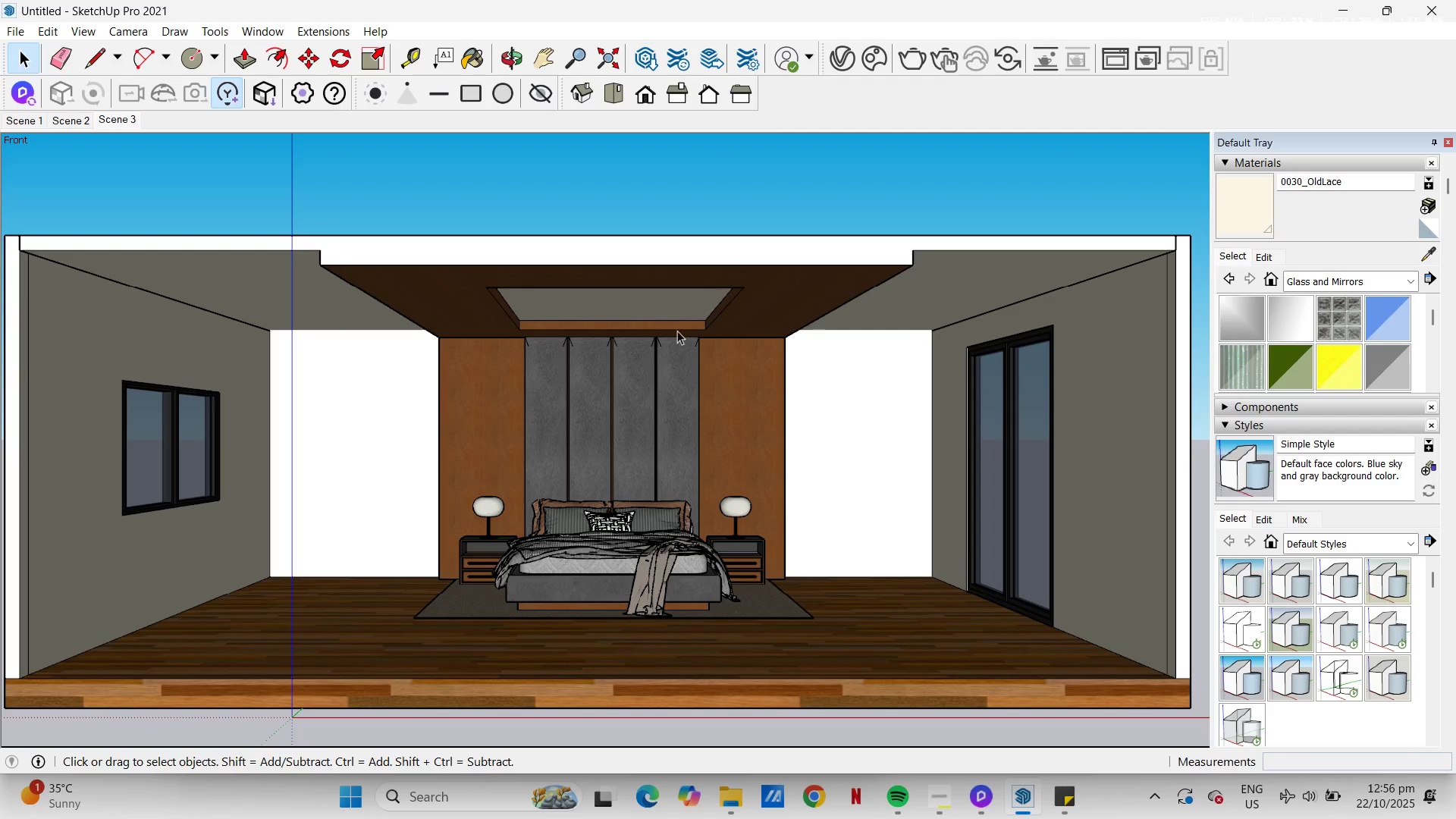 
key(H)
 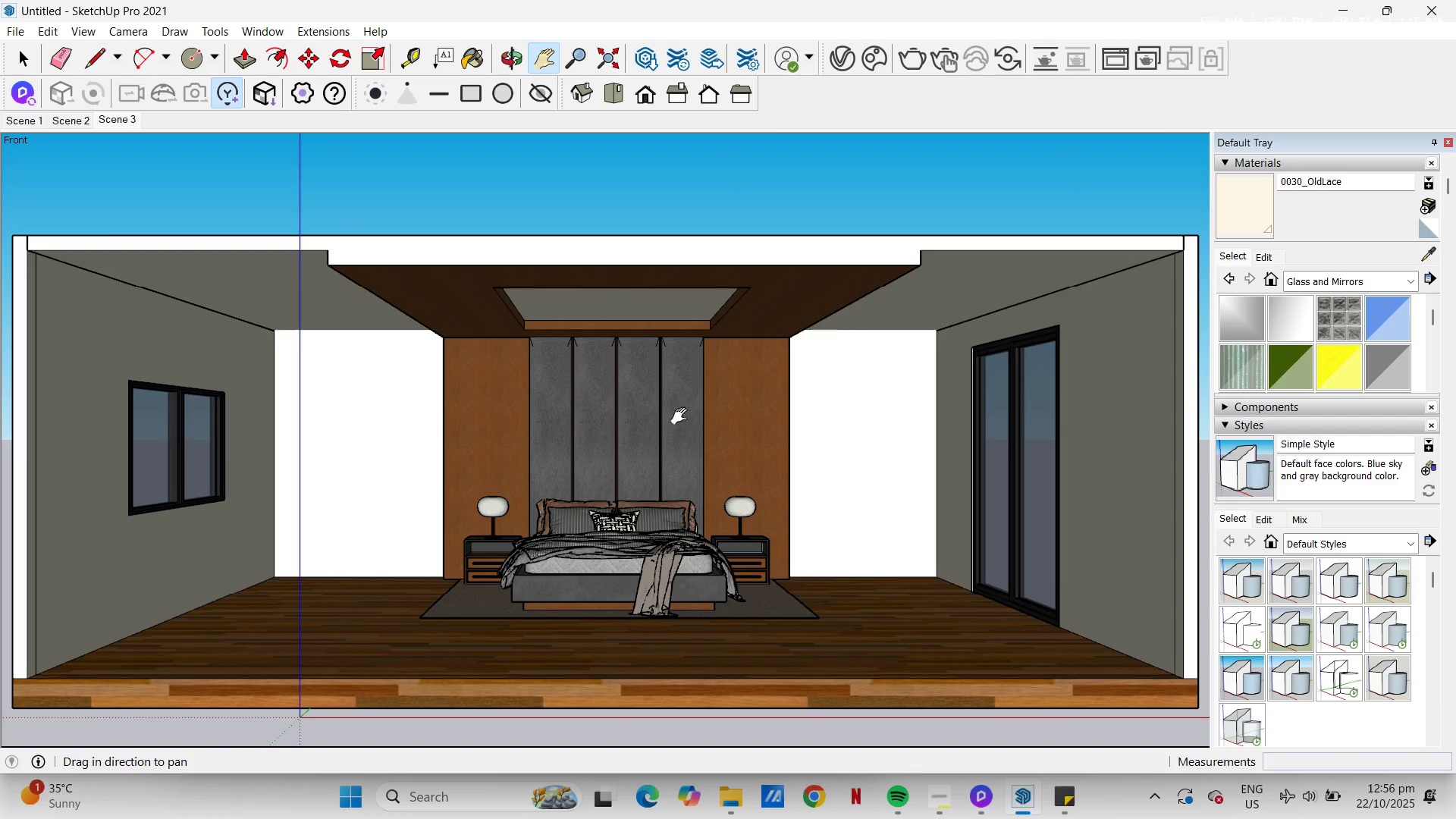 
wait(9.95)
 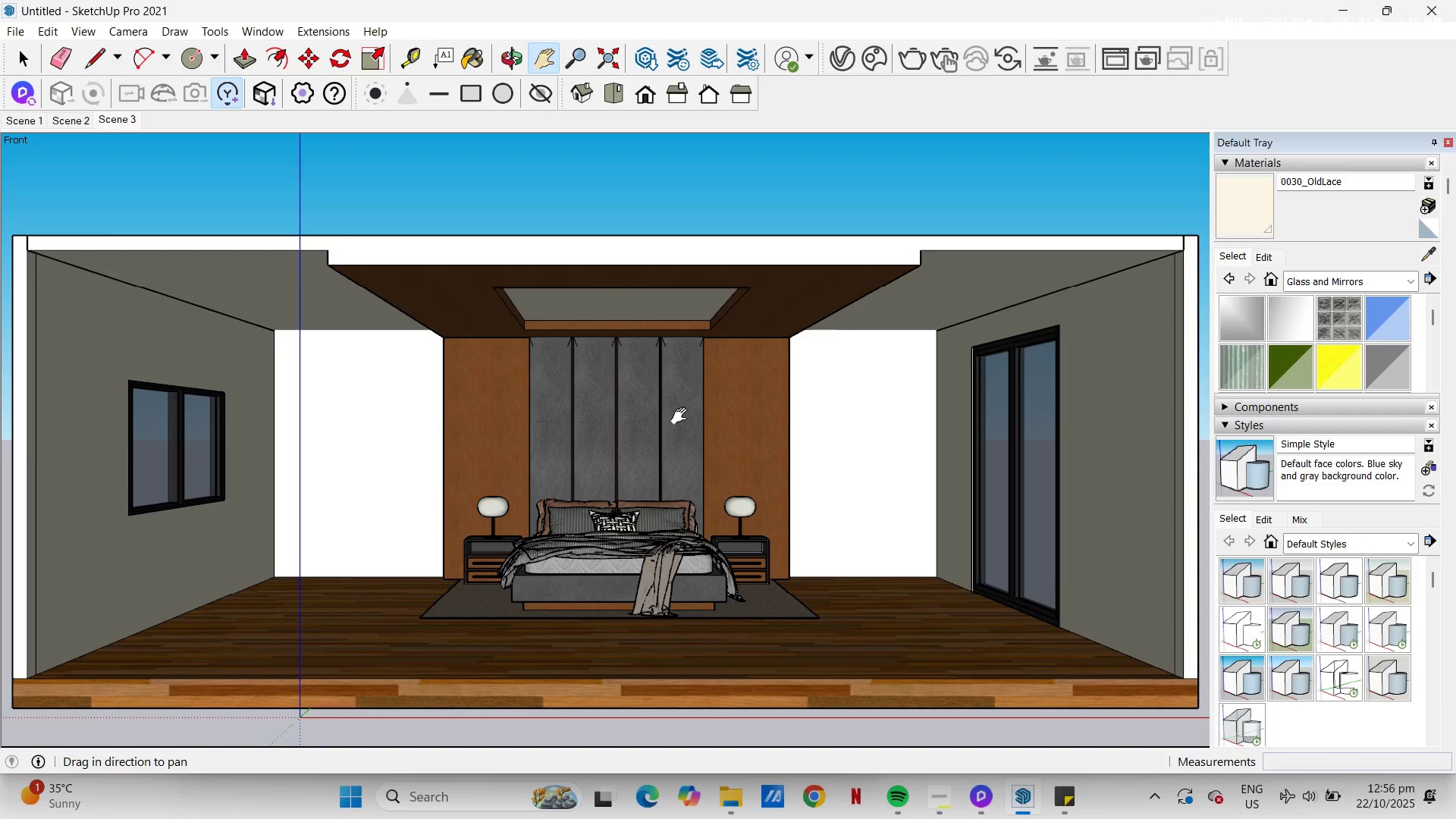 
left_click([1332, 578])
 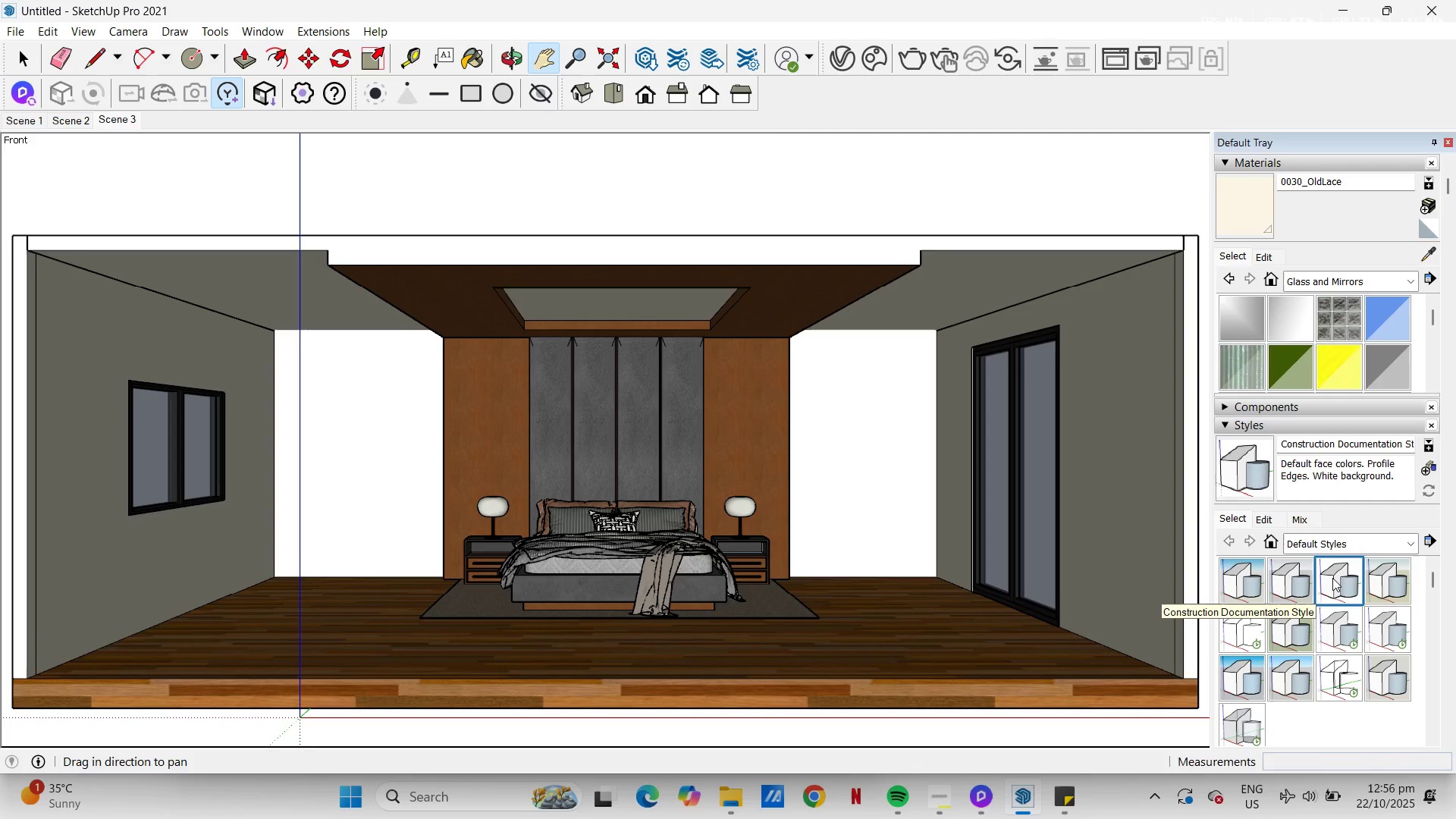 
wait(5.19)
 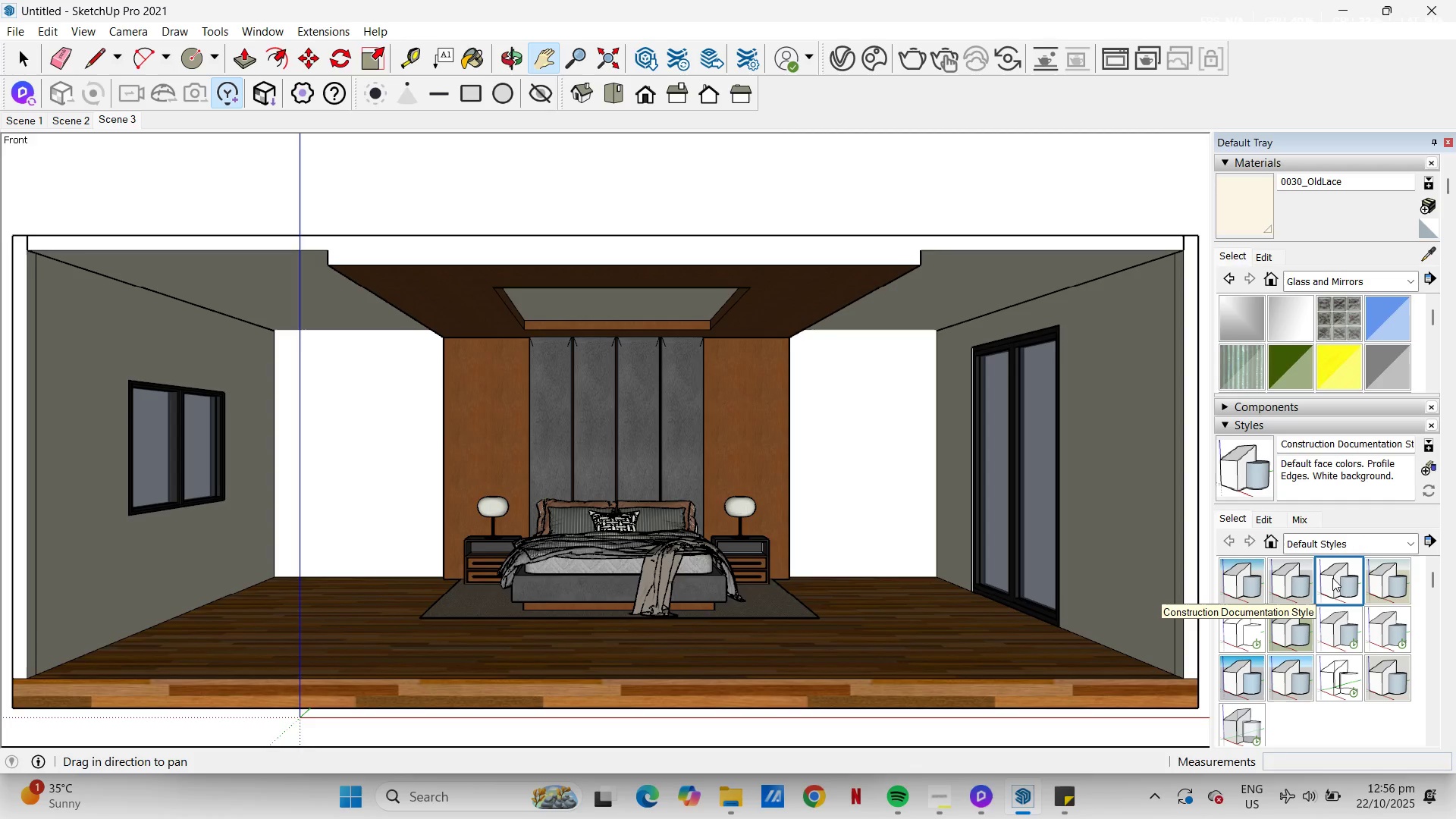 
left_click([1232, 580])
 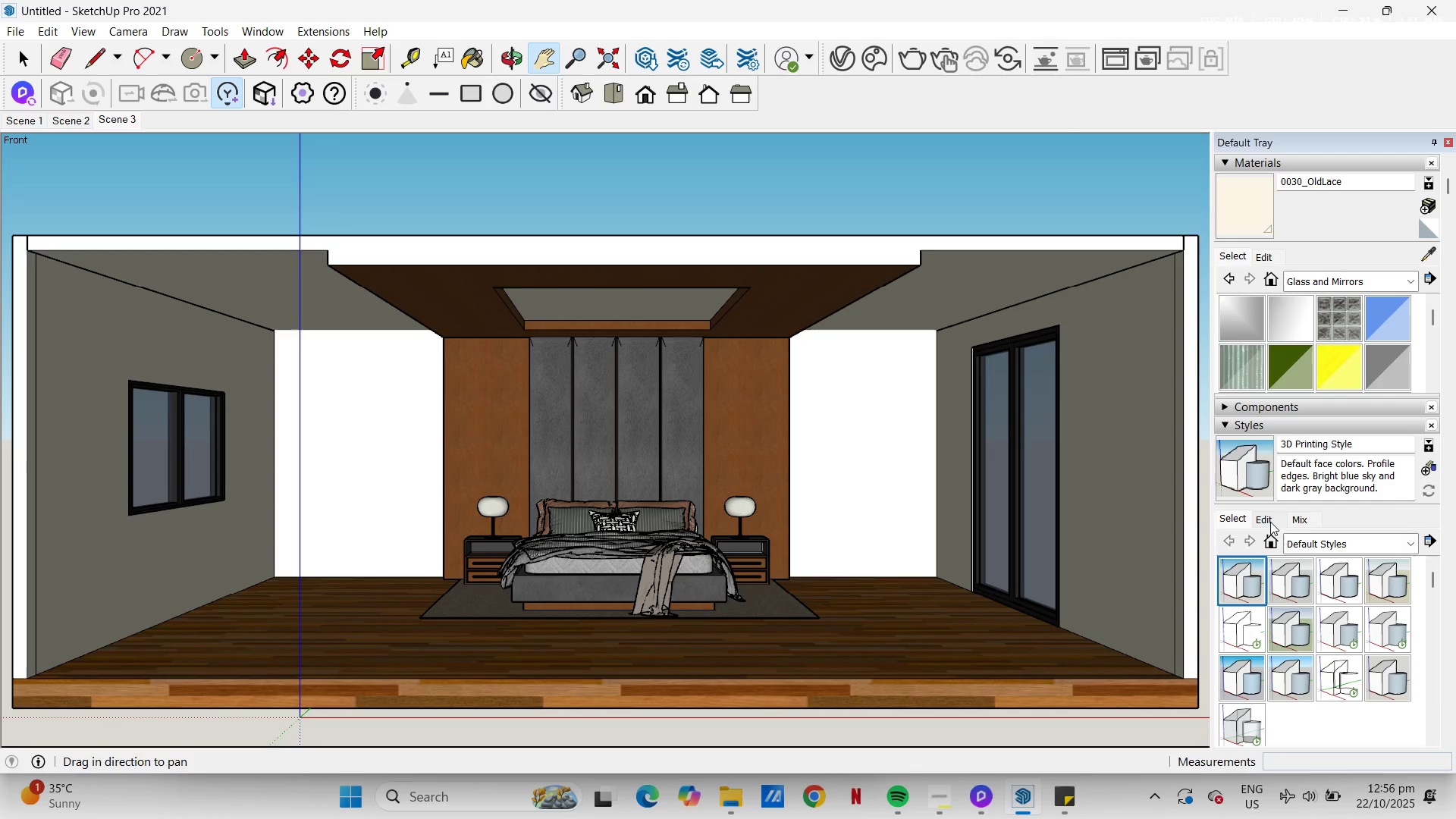 
left_click([1287, 422])
 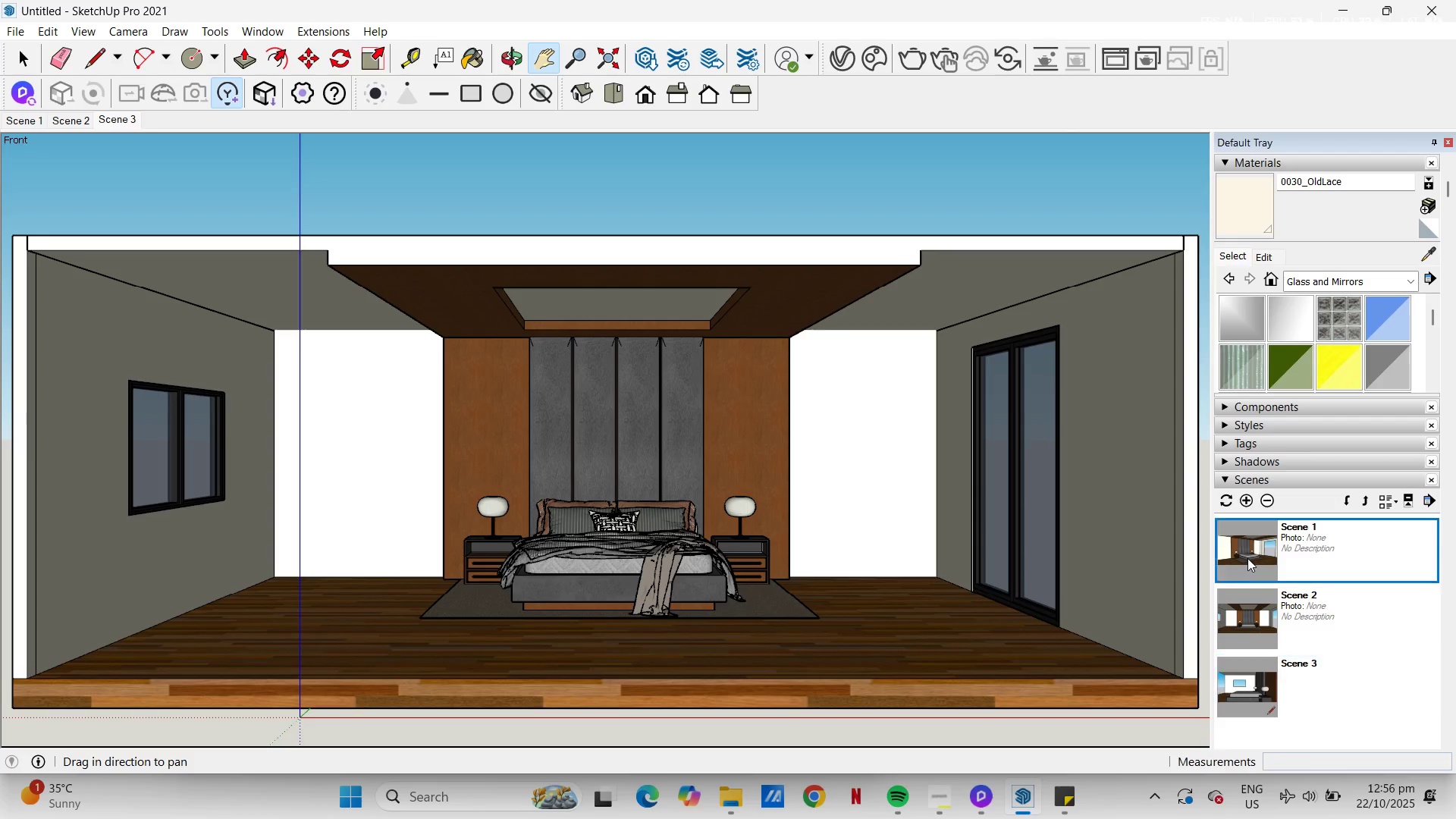 
double_click([1247, 558])
 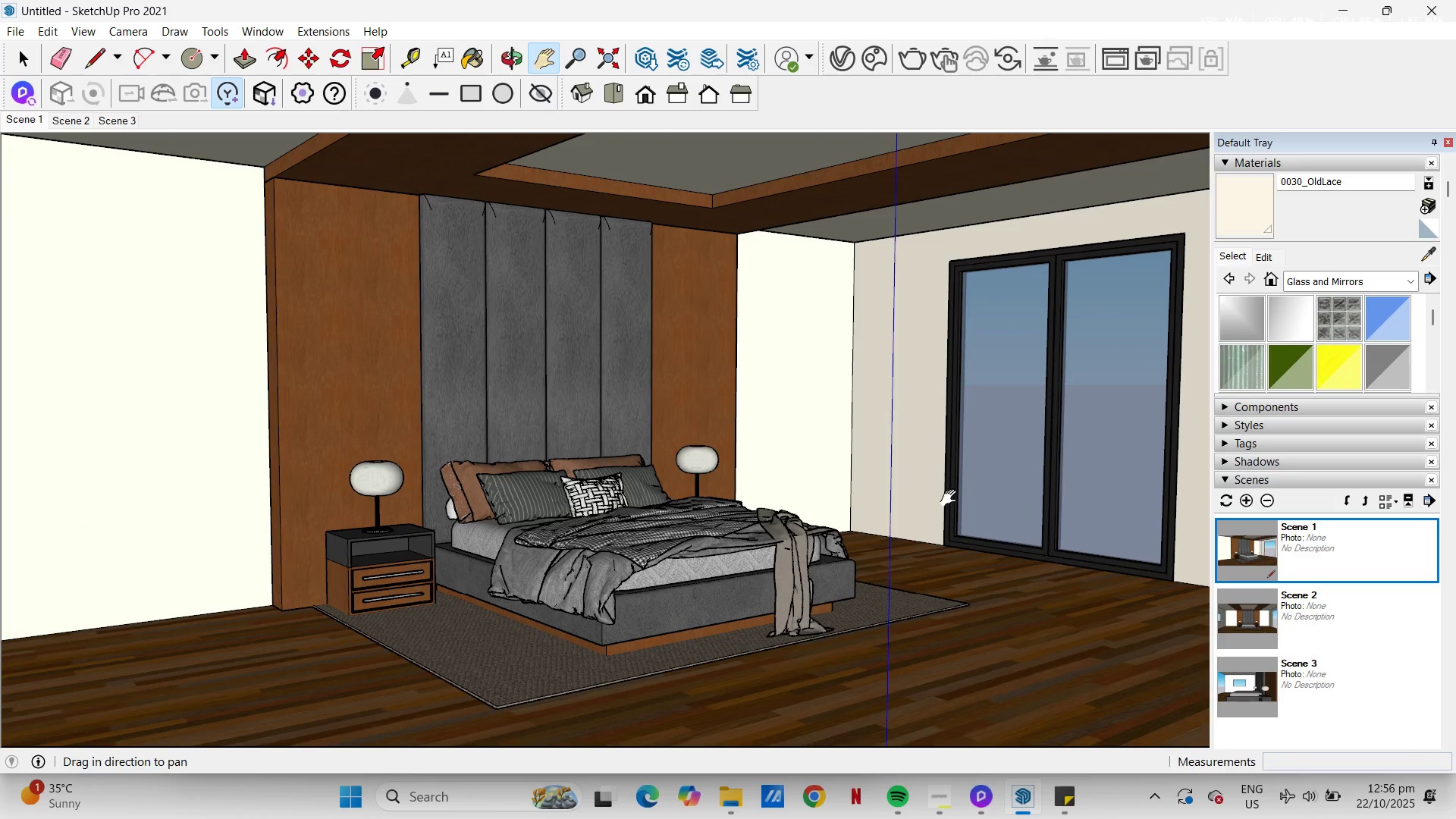 
wait(9.24)
 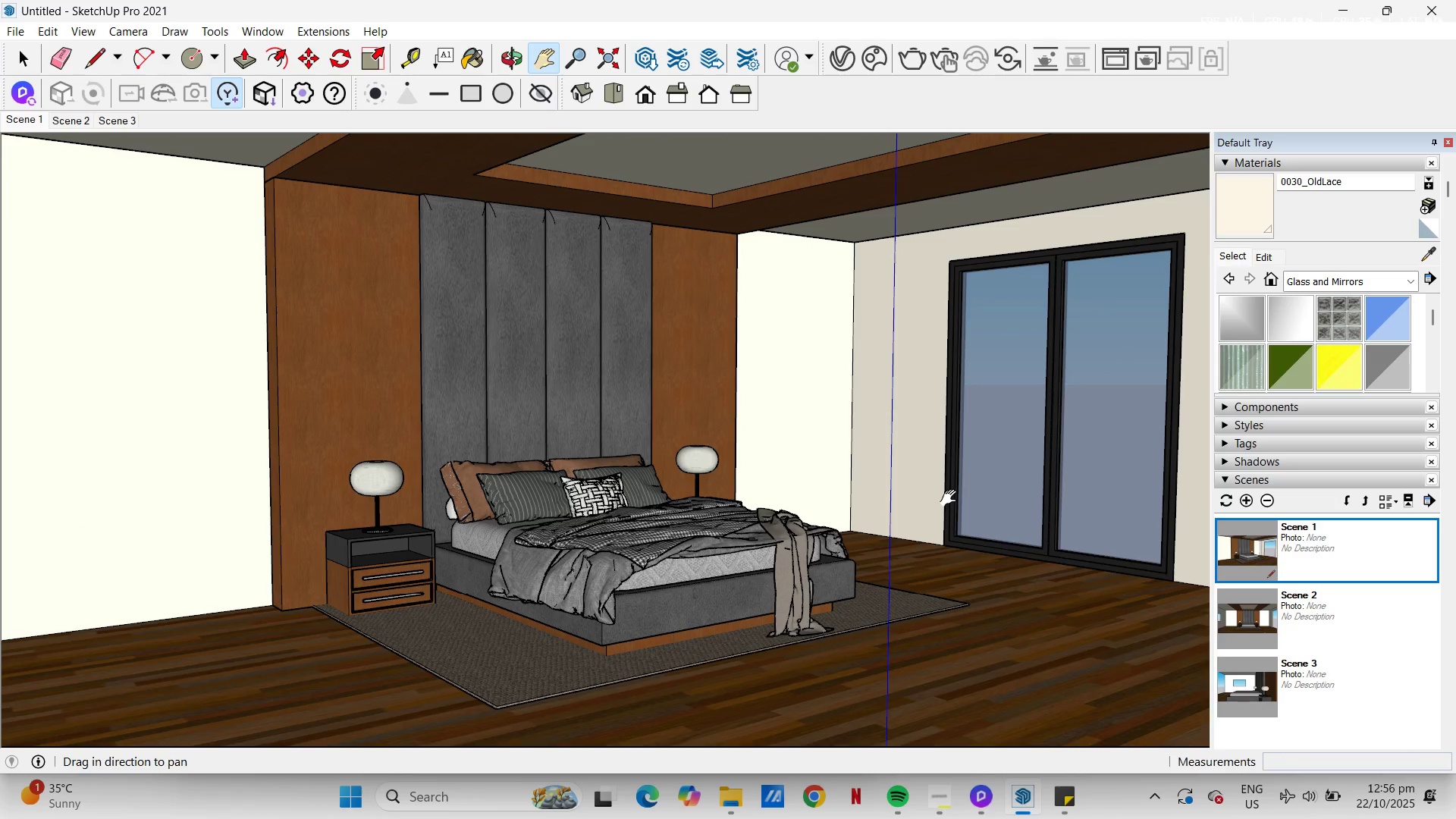 
double_click([1321, 632])
 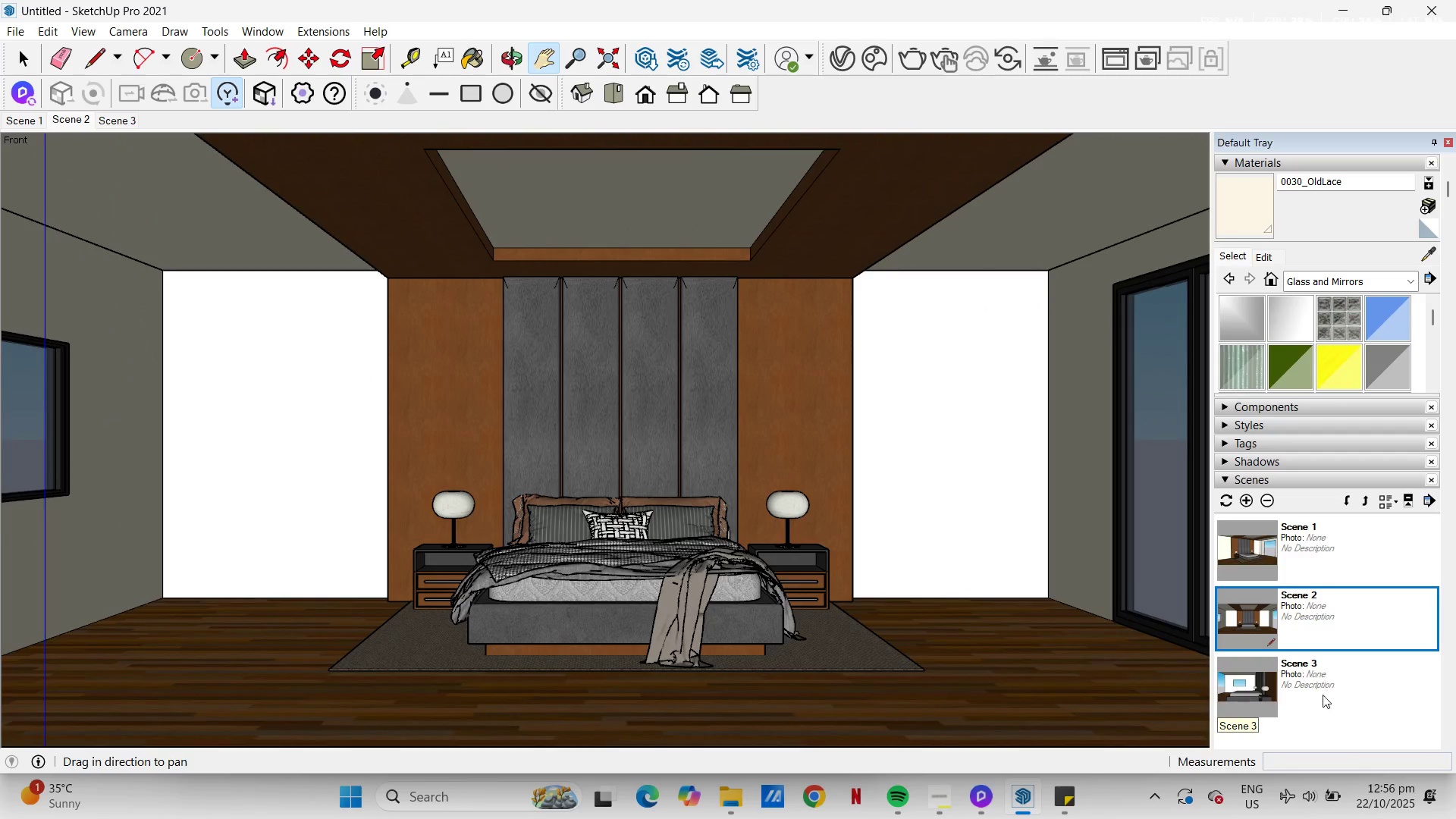 
double_click([1325, 702])
 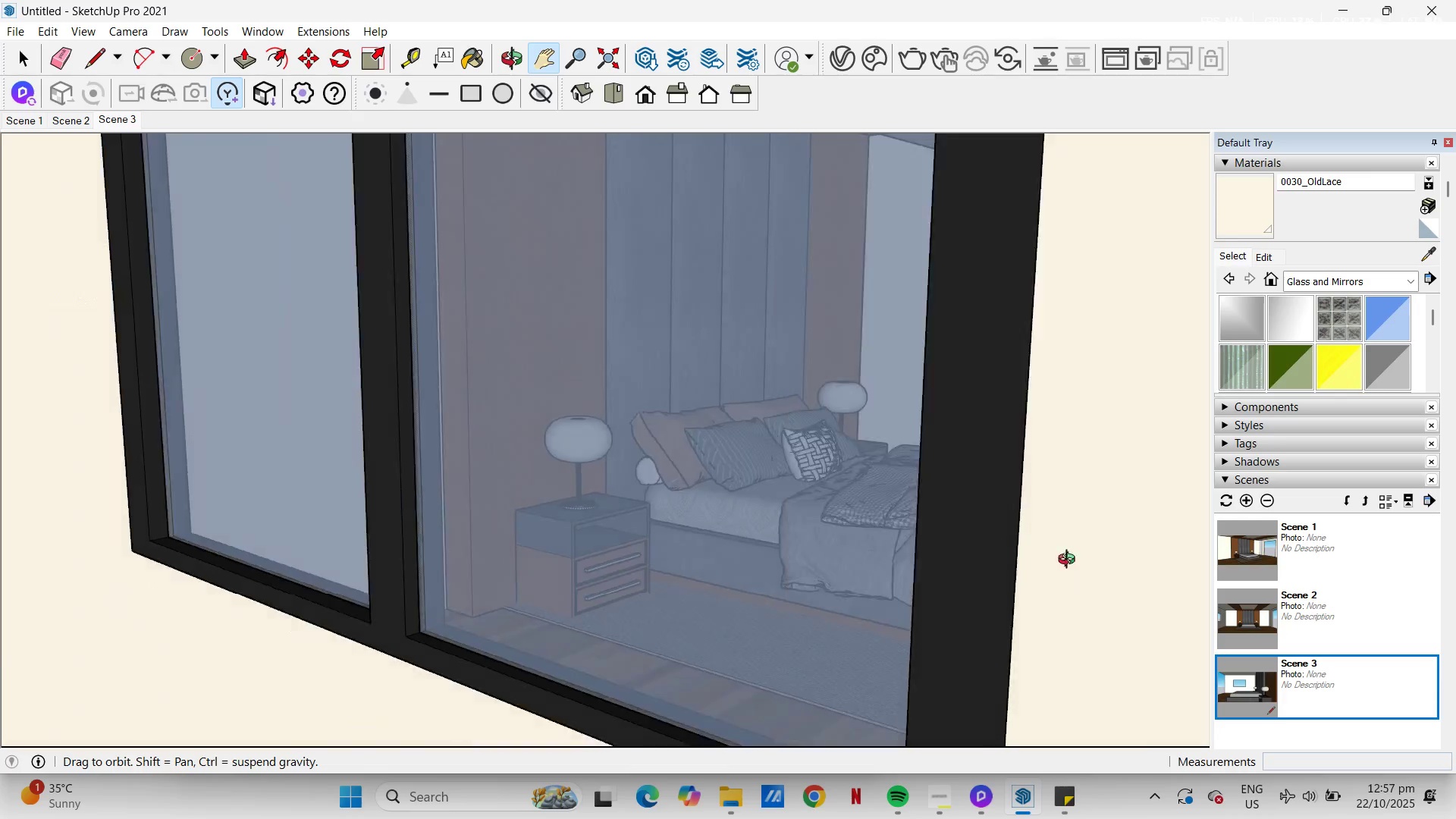 
wait(6.84)
 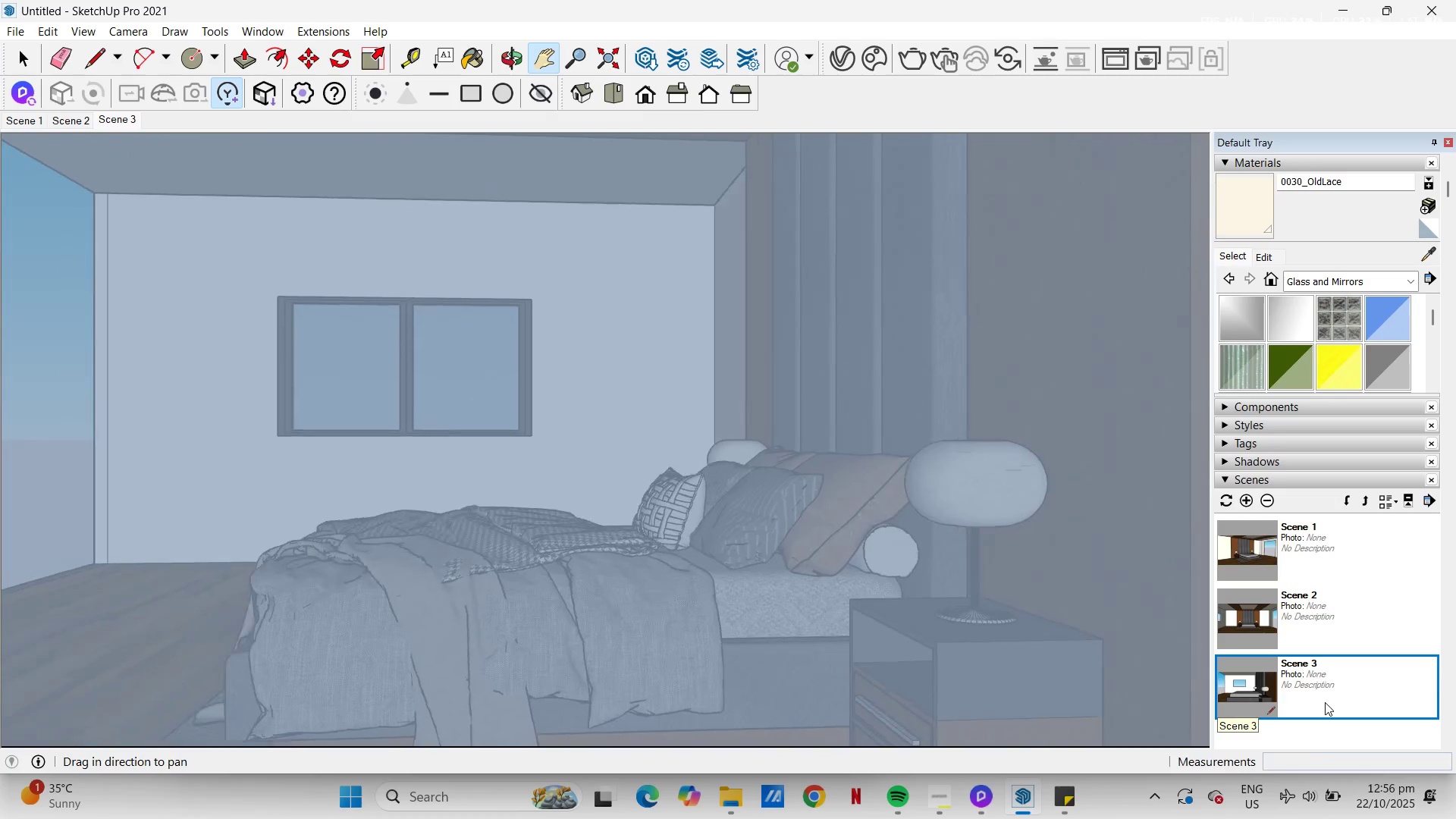 
left_click([707, 99])
 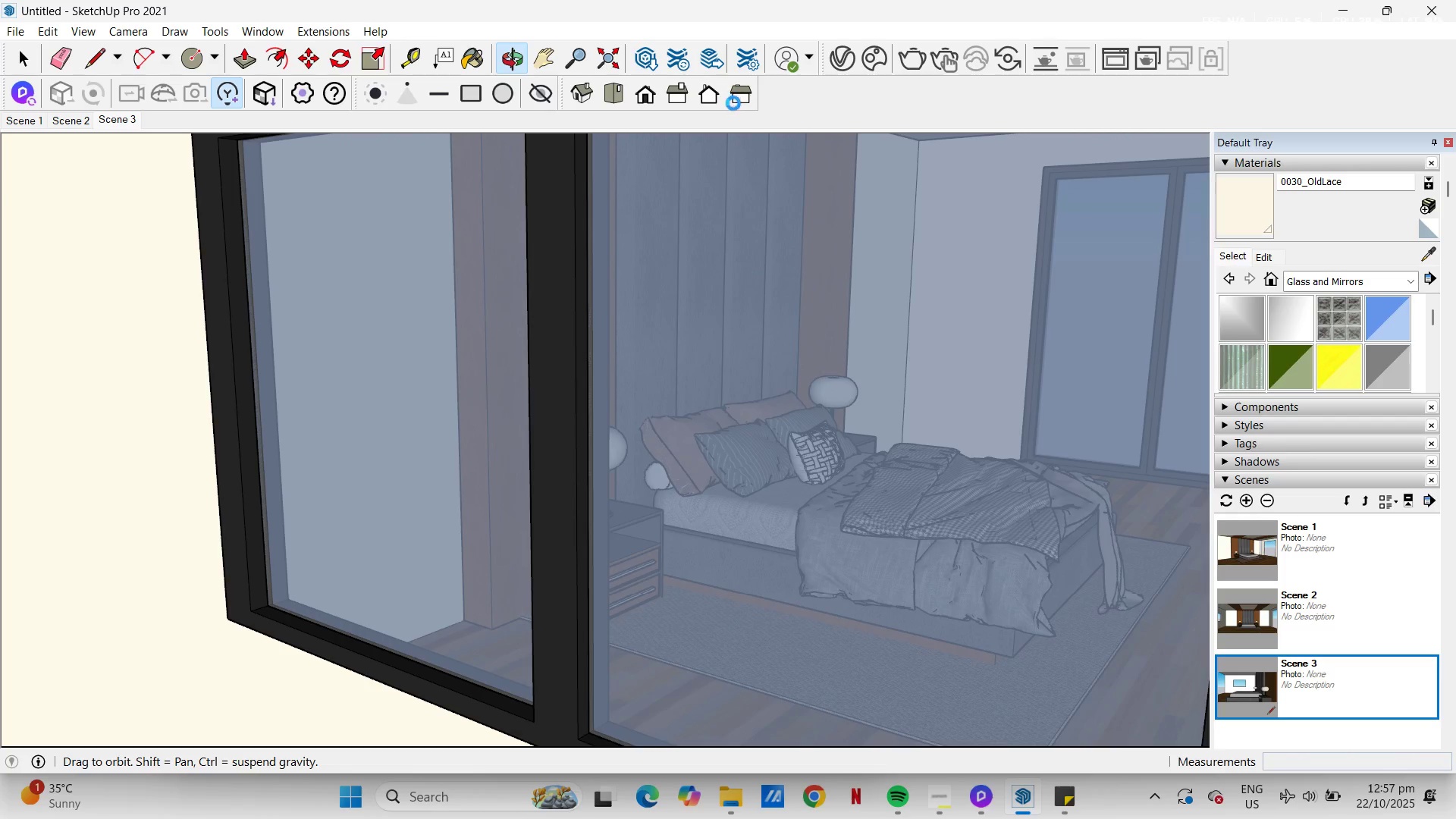 
wait(8.82)
 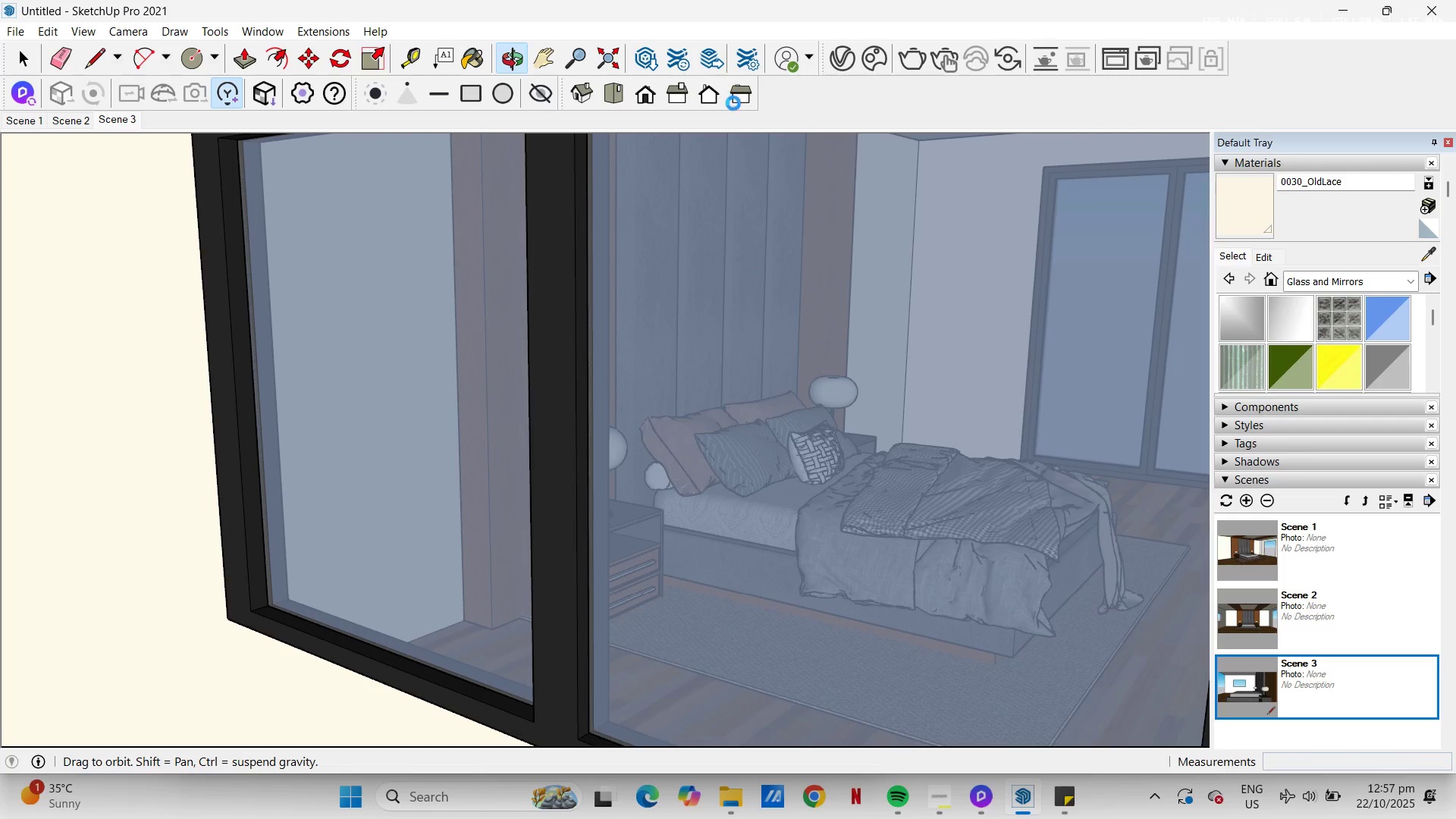 
left_click([745, 96])
 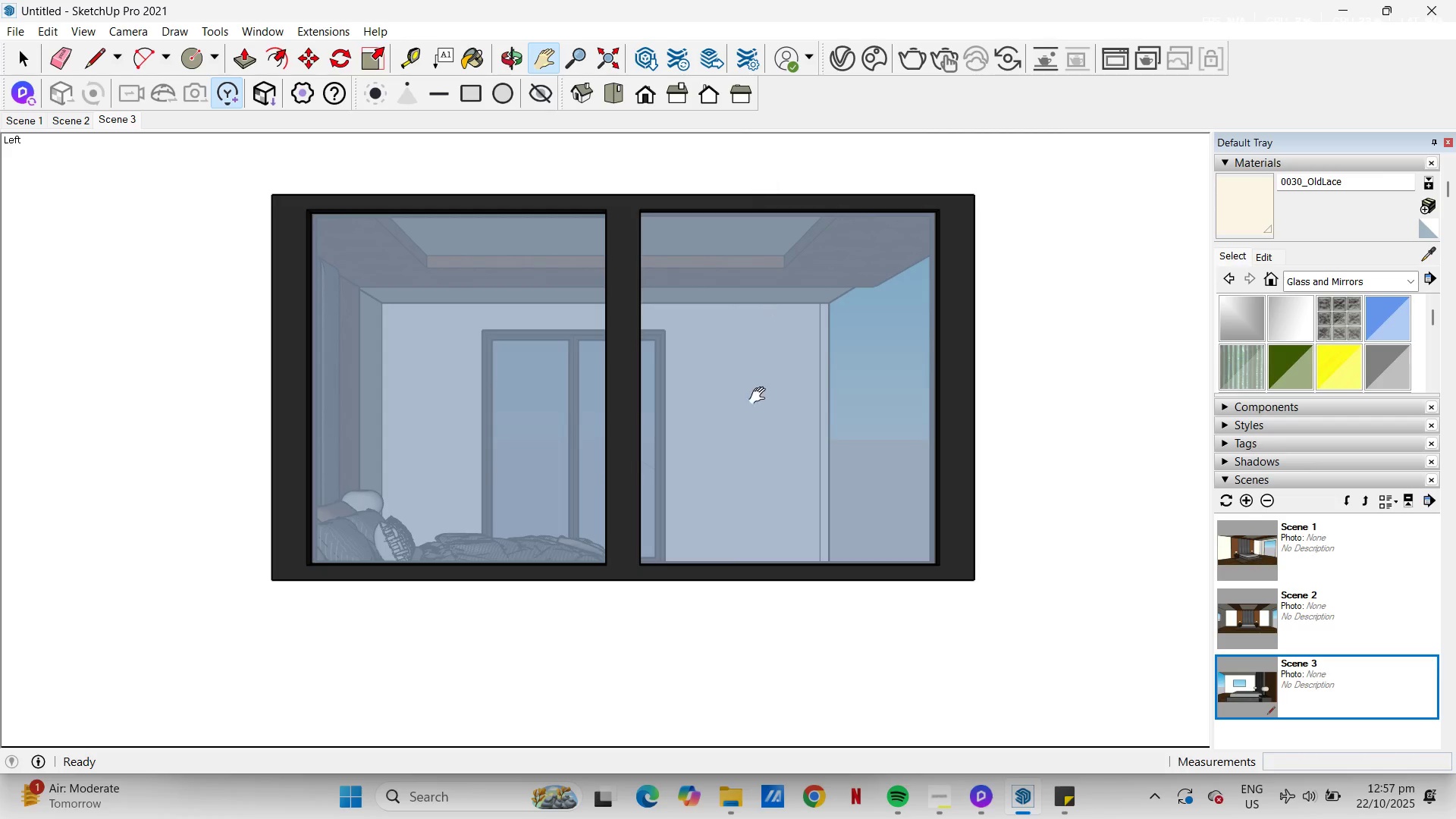 
scroll: coordinate [513, 552], scroll_direction: up, amount: 69.0
 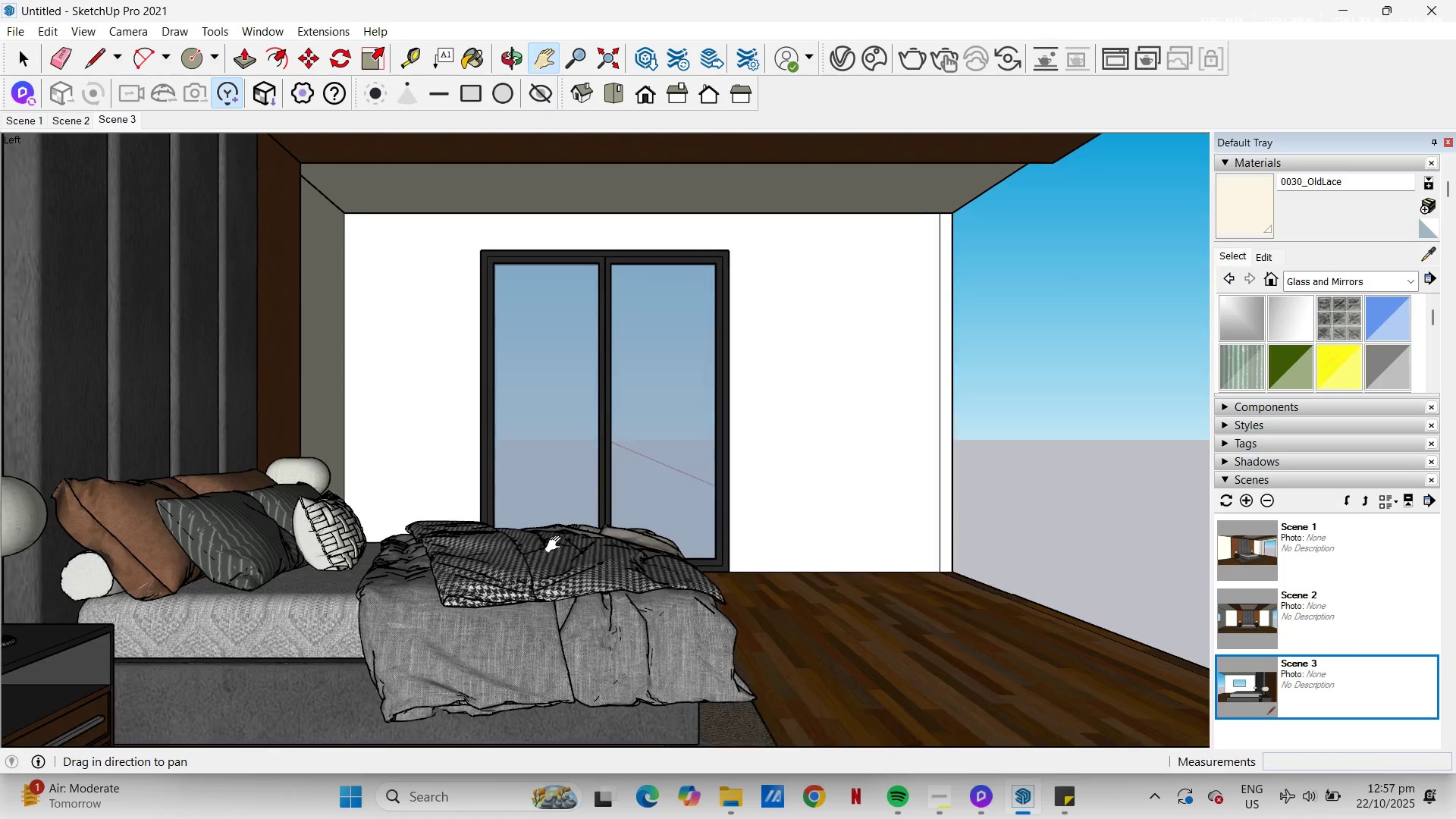 
wait(6.57)
 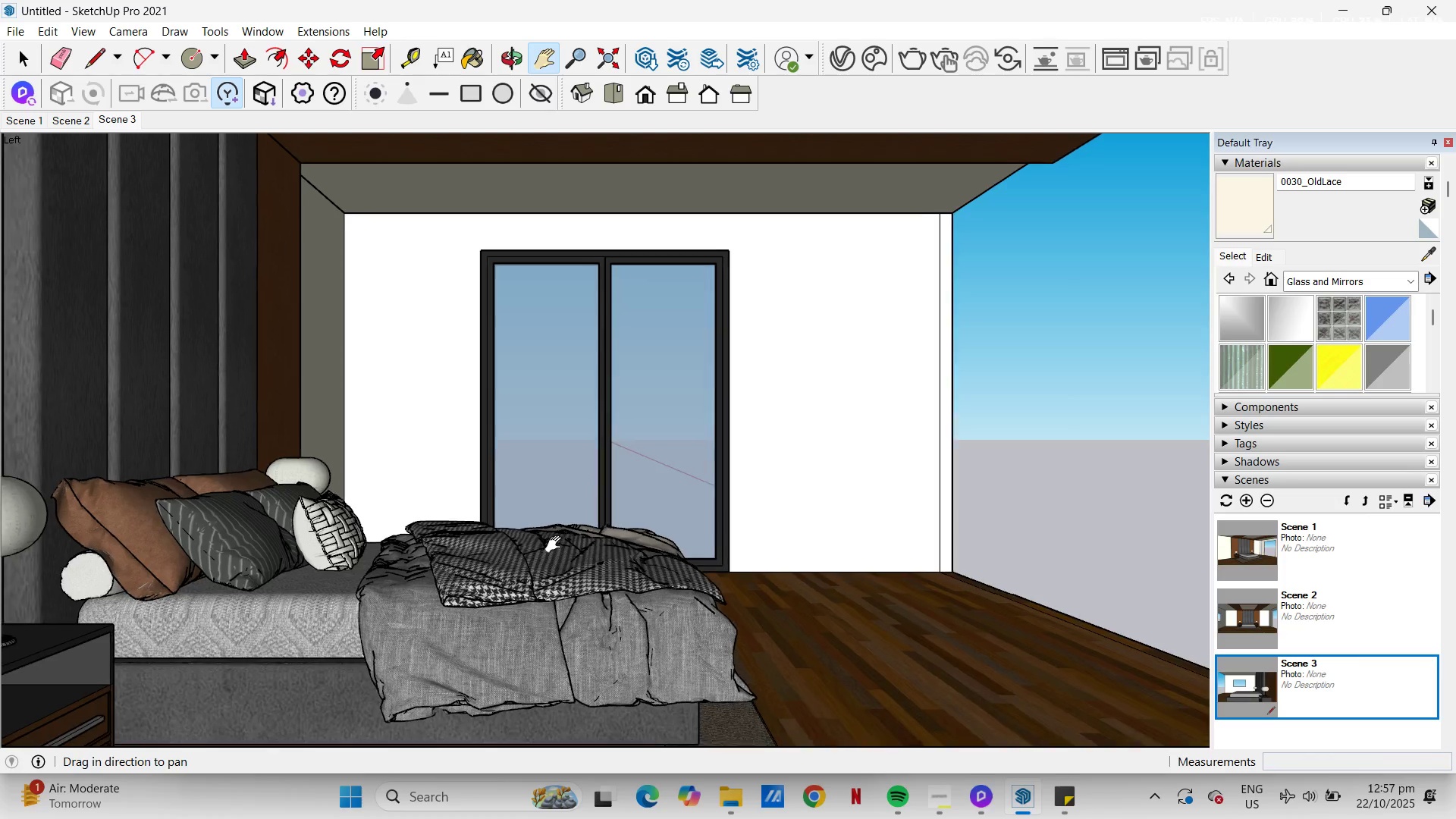 
scroll: coordinate [586, 569], scroll_direction: up, amount: 1.0
 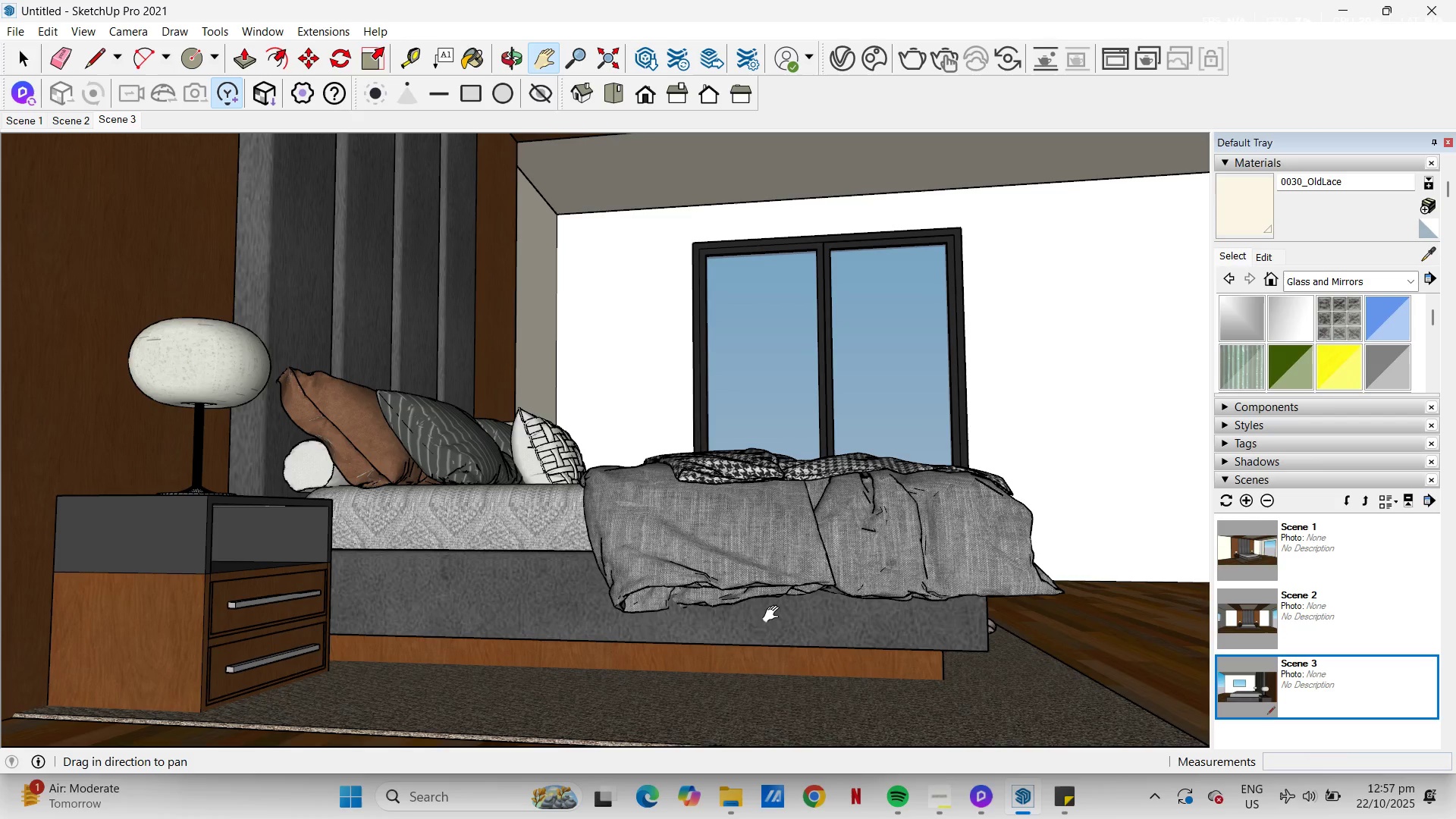 
wait(26.78)
 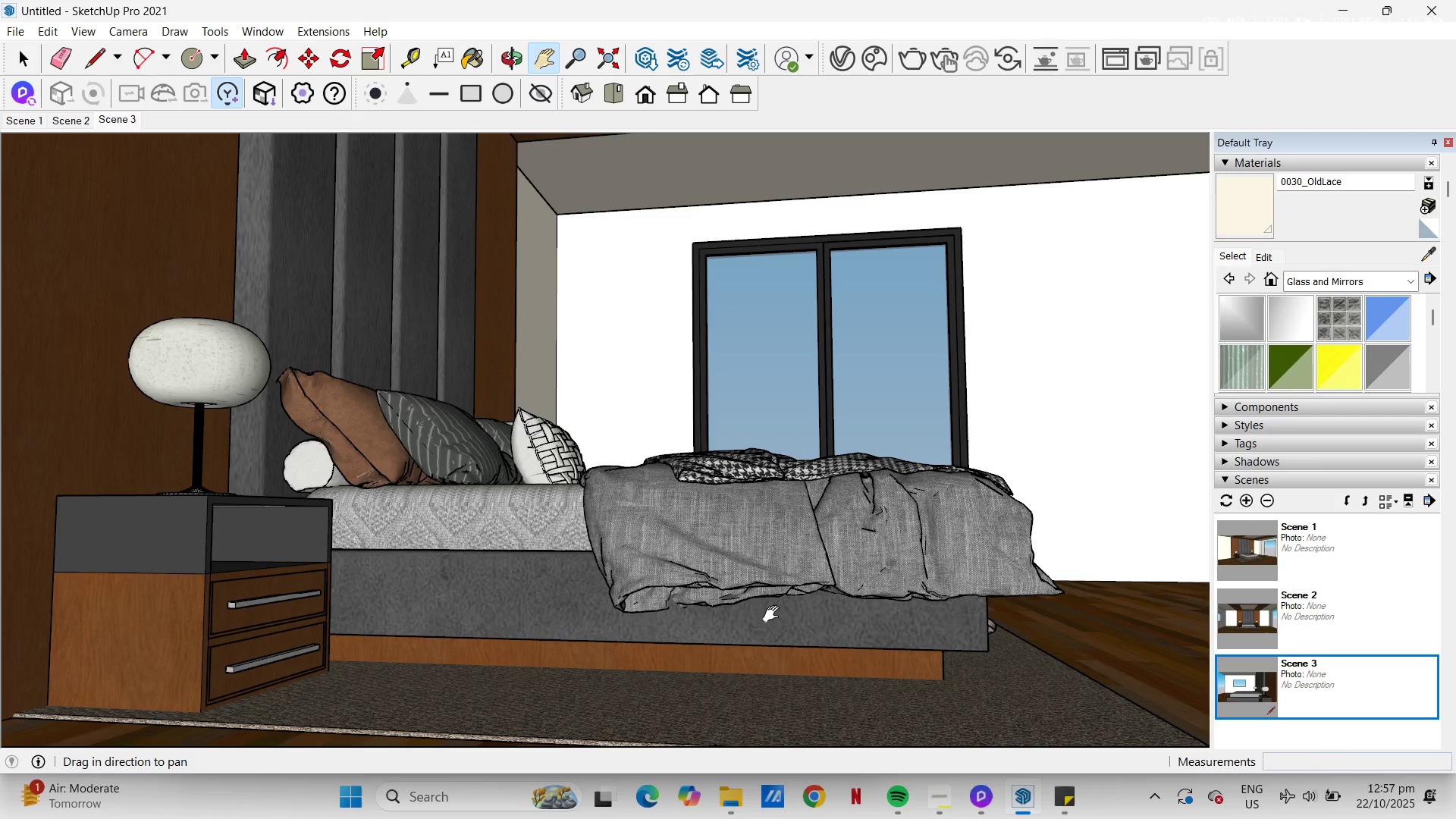 
left_click([1244, 504])
 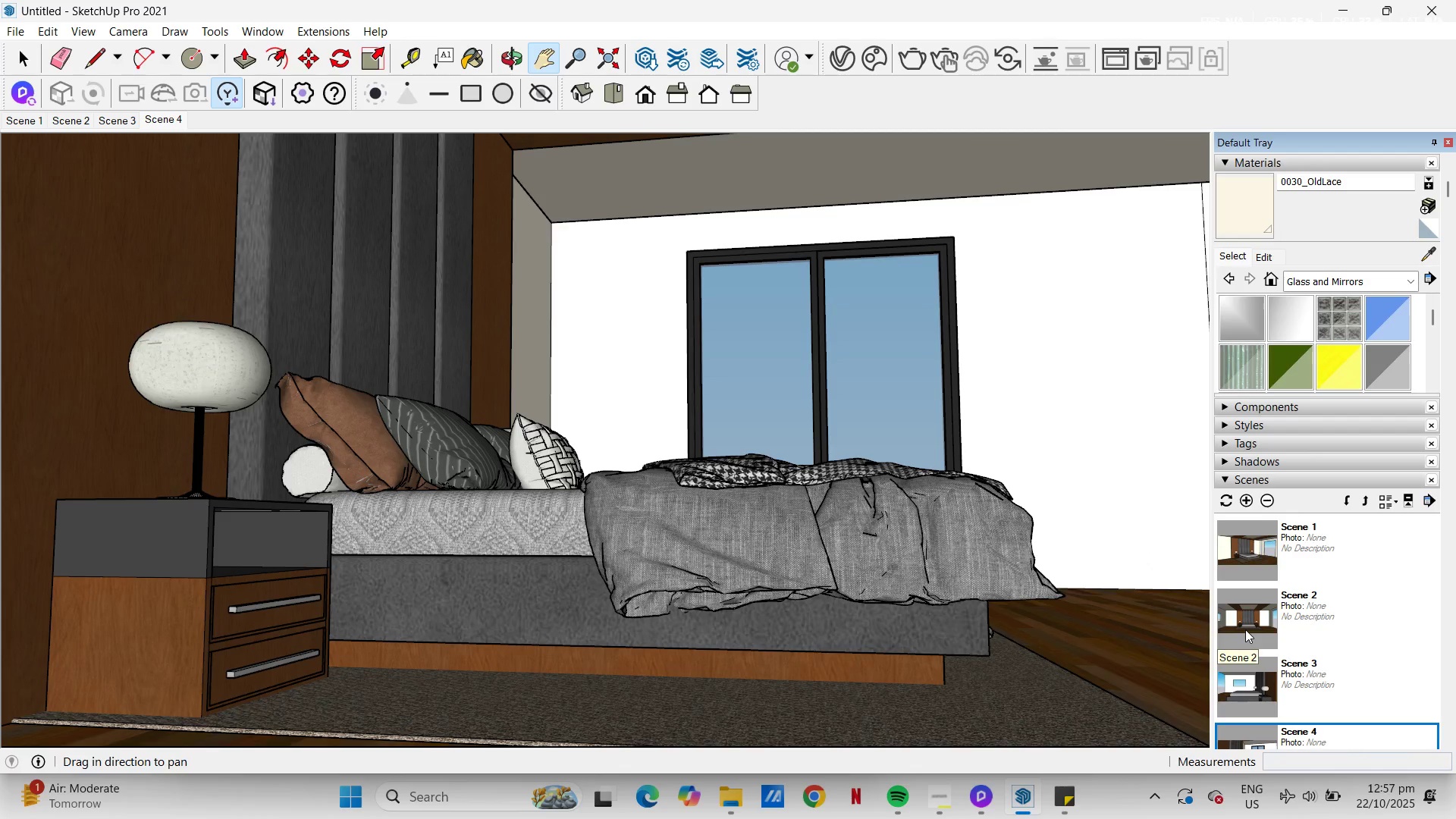 
wait(9.82)
 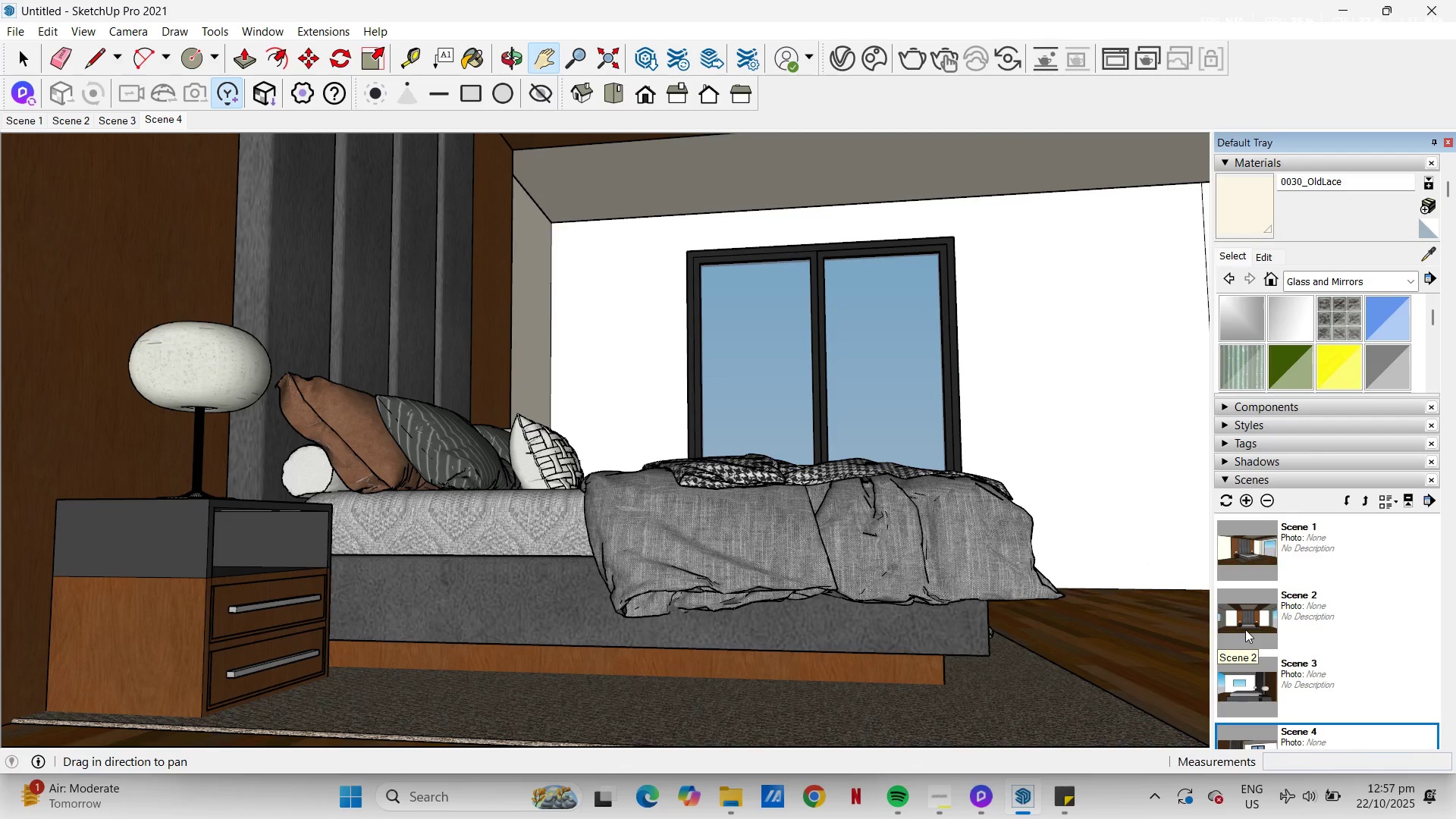 
double_click([1247, 560])
 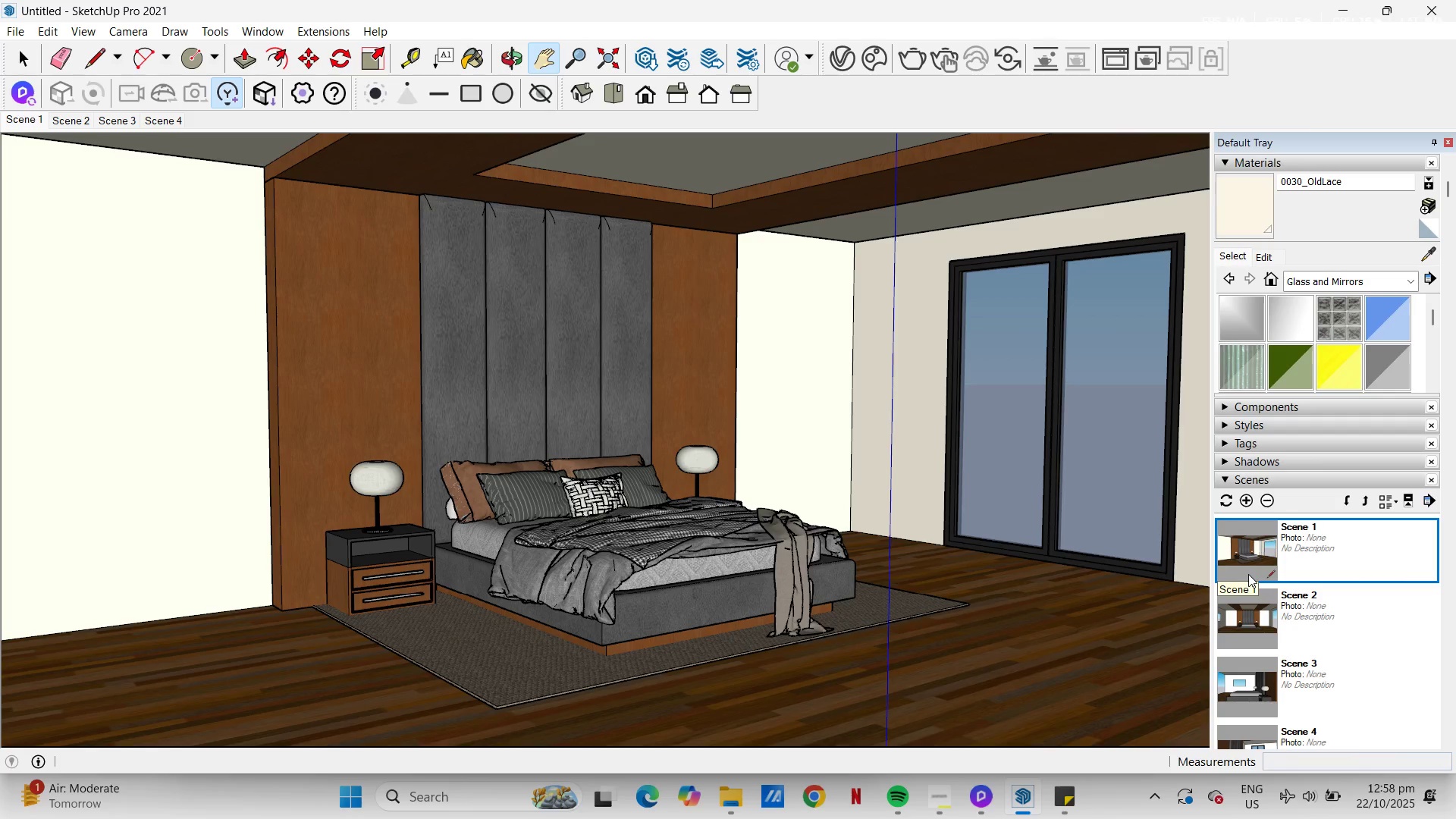 
wait(7.72)
 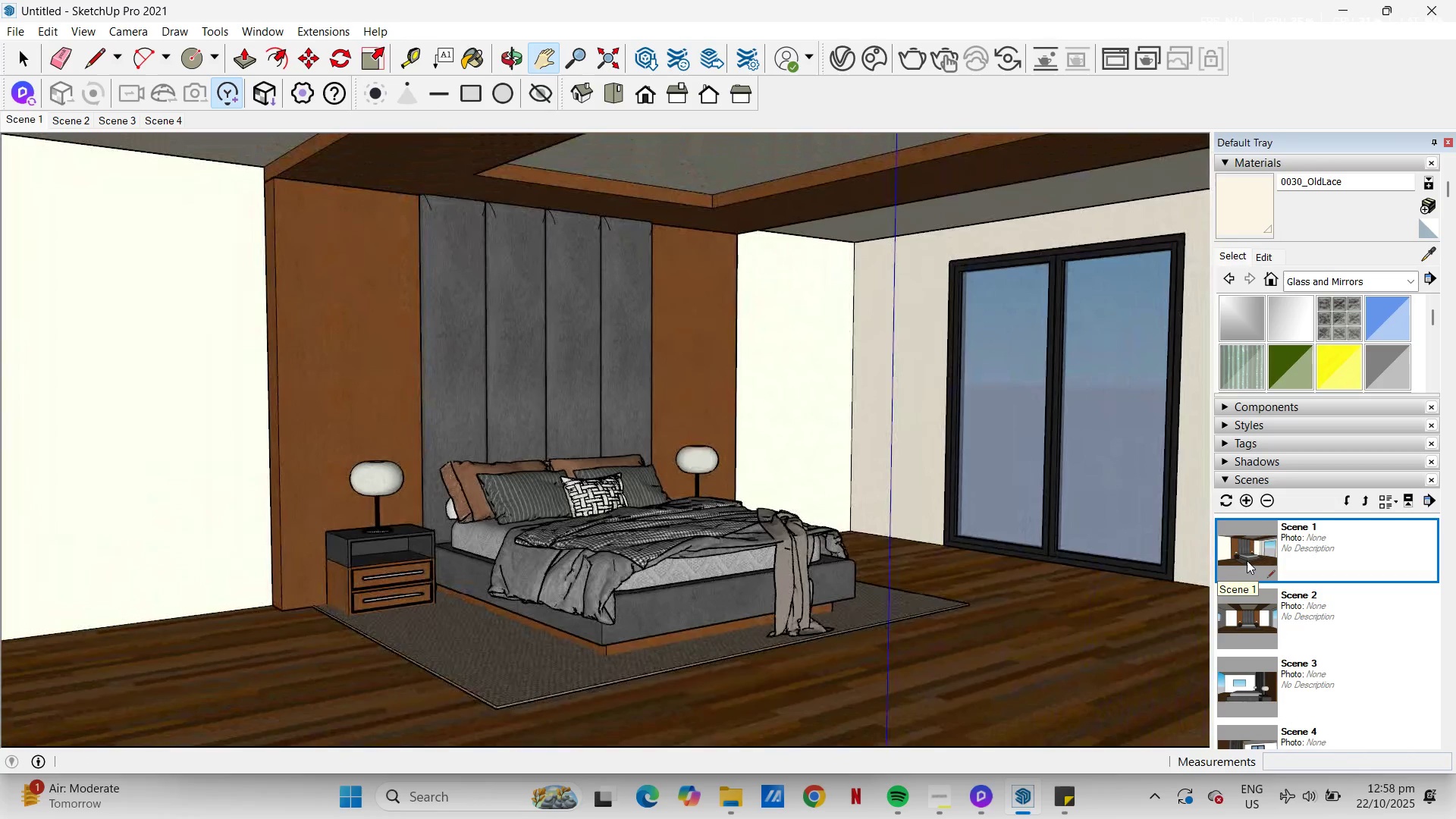 
scroll: coordinate [532, 481], scroll_direction: up, amount: 1.0
 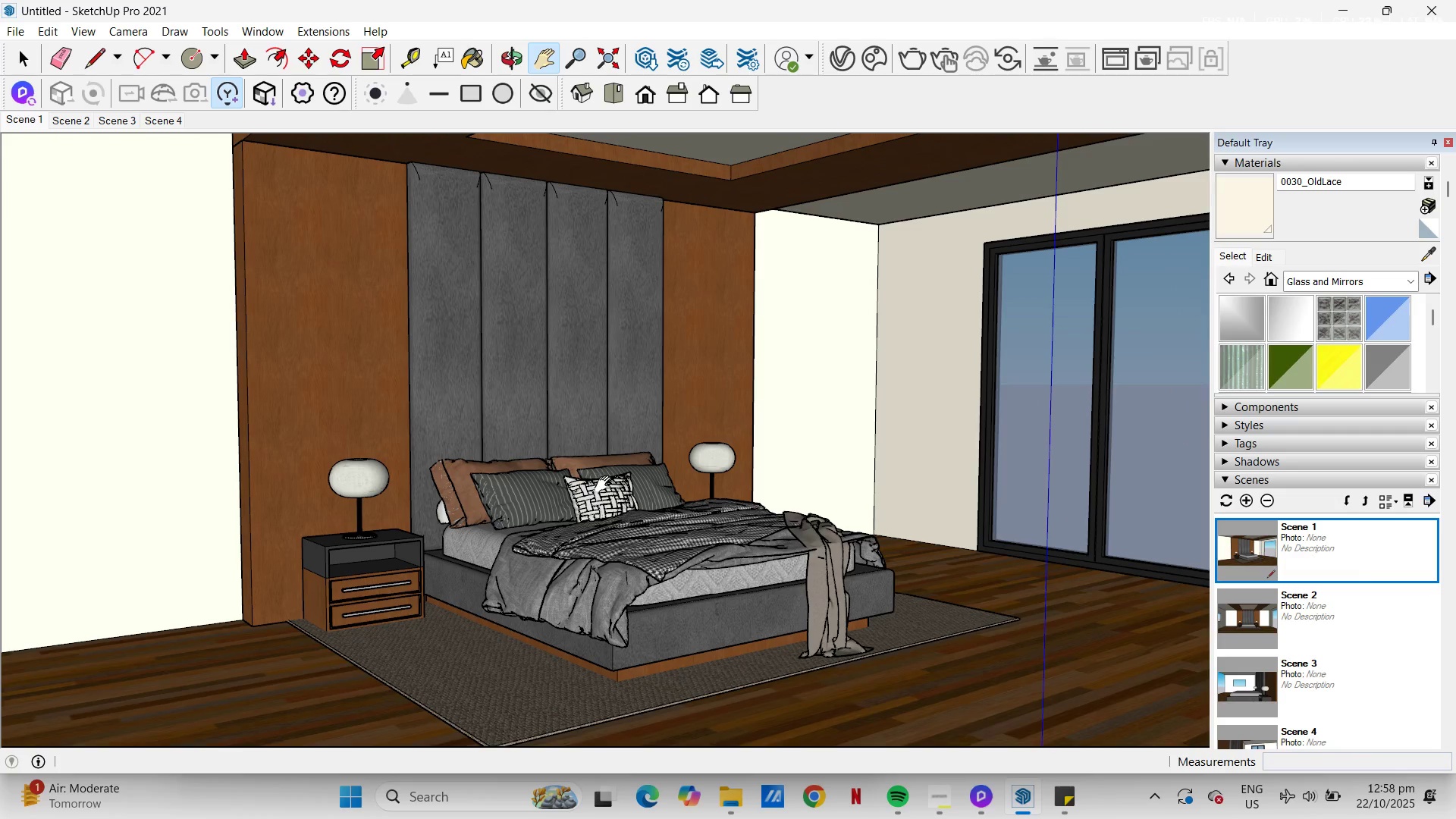 
scroll: coordinate [609, 475], scroll_direction: down, amount: 3.0
 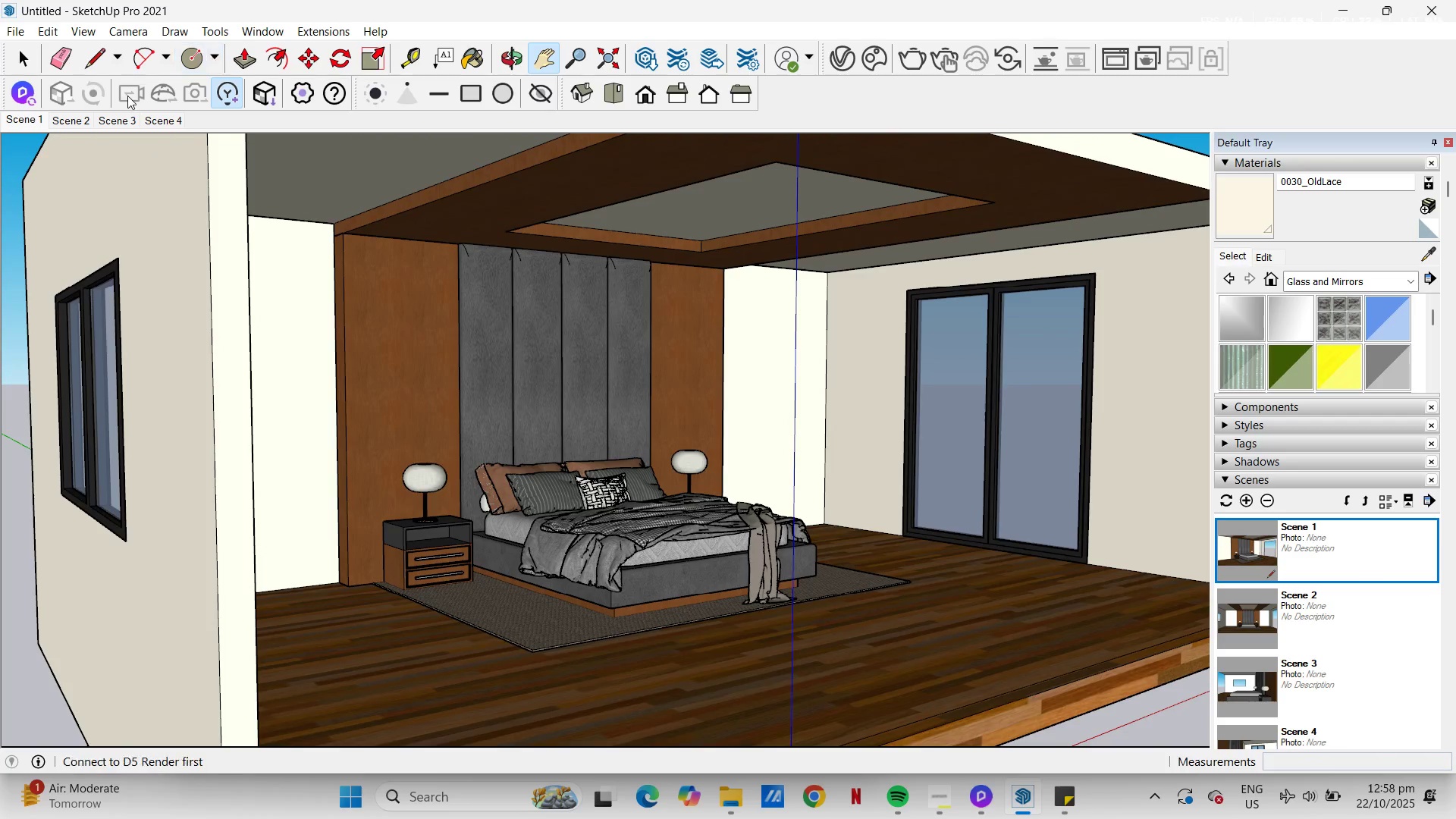 
mouse_move([46, 104])
 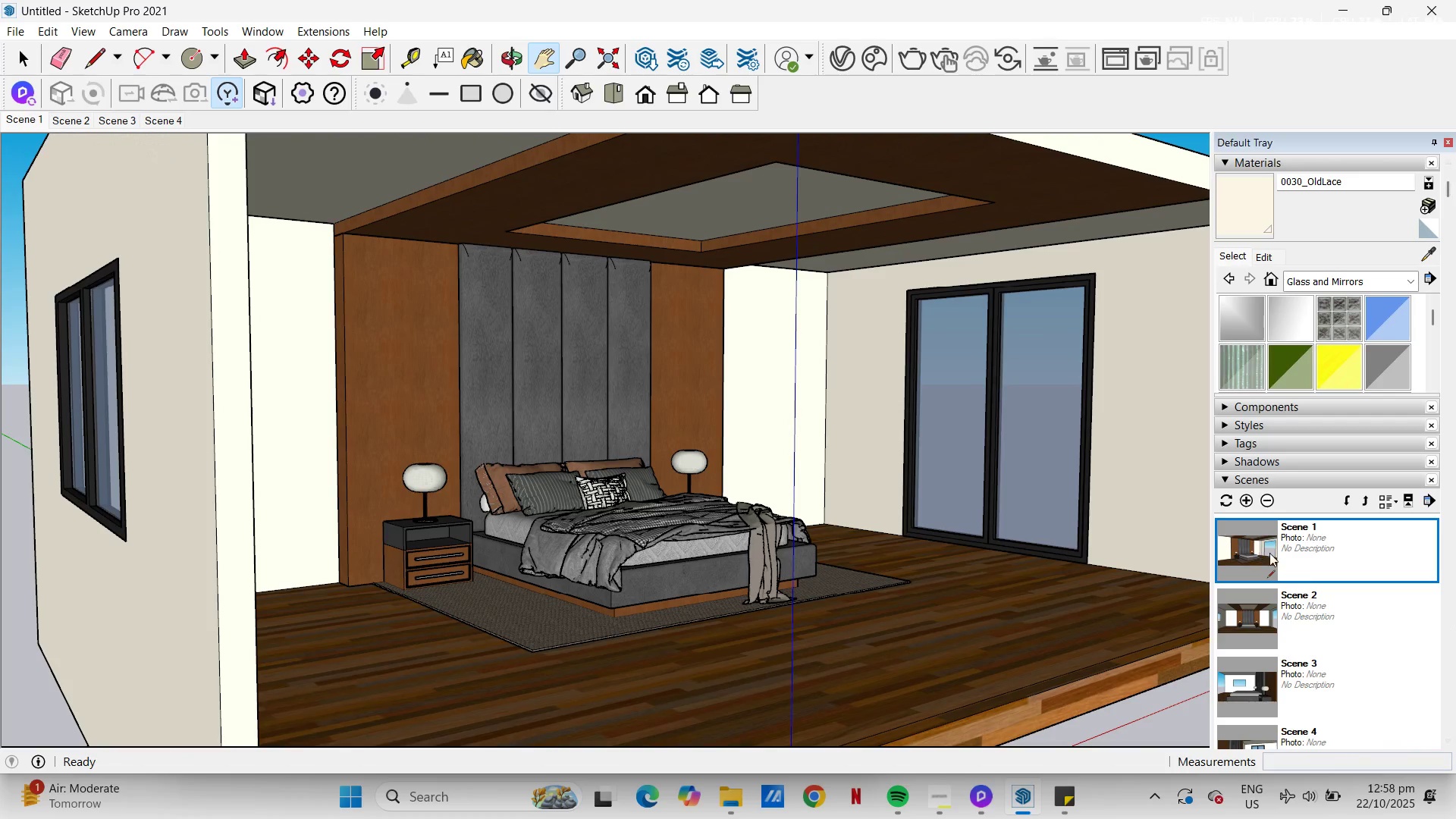 
left_click([1258, 541])
 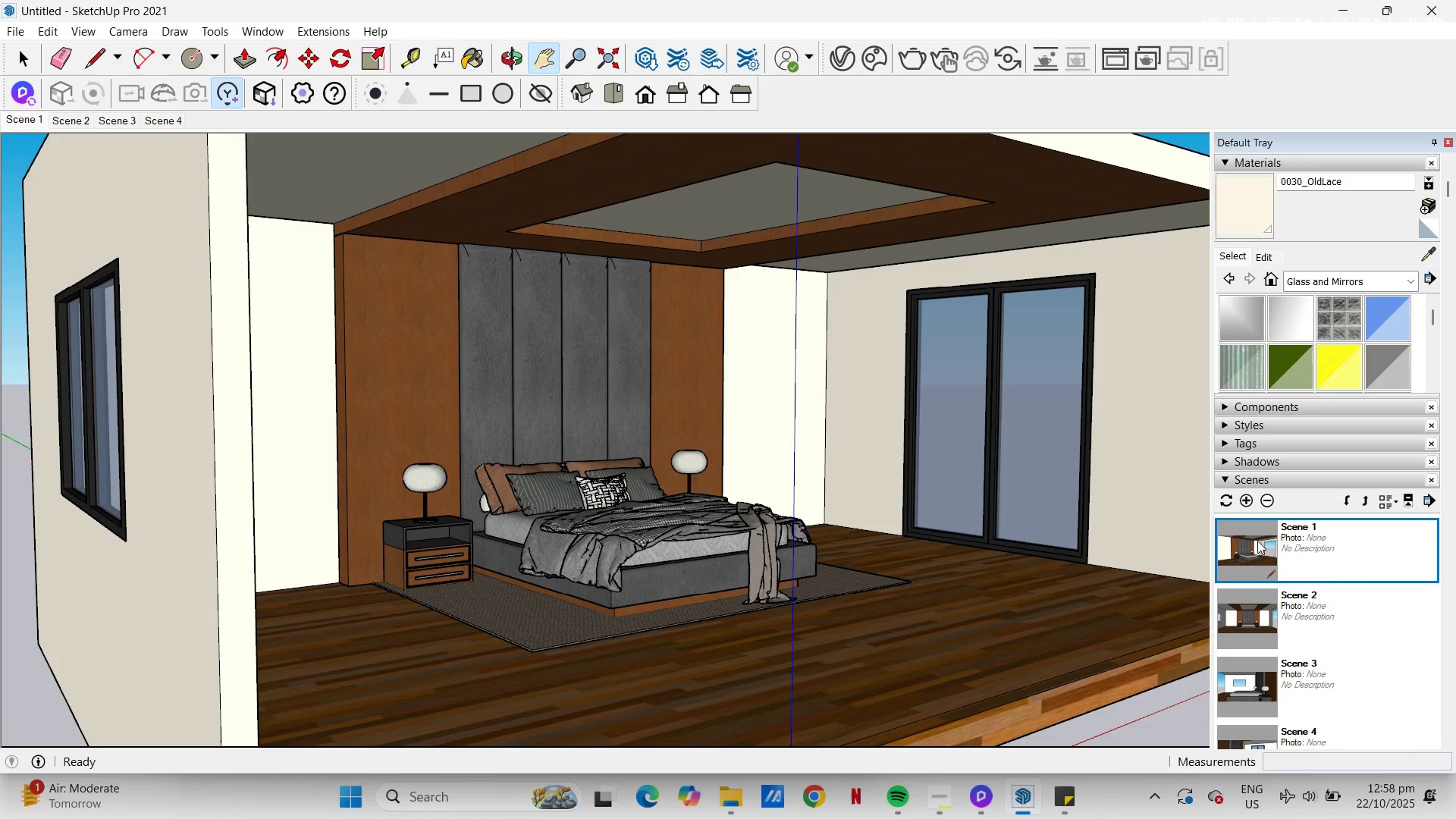 
double_click([1257, 541])
 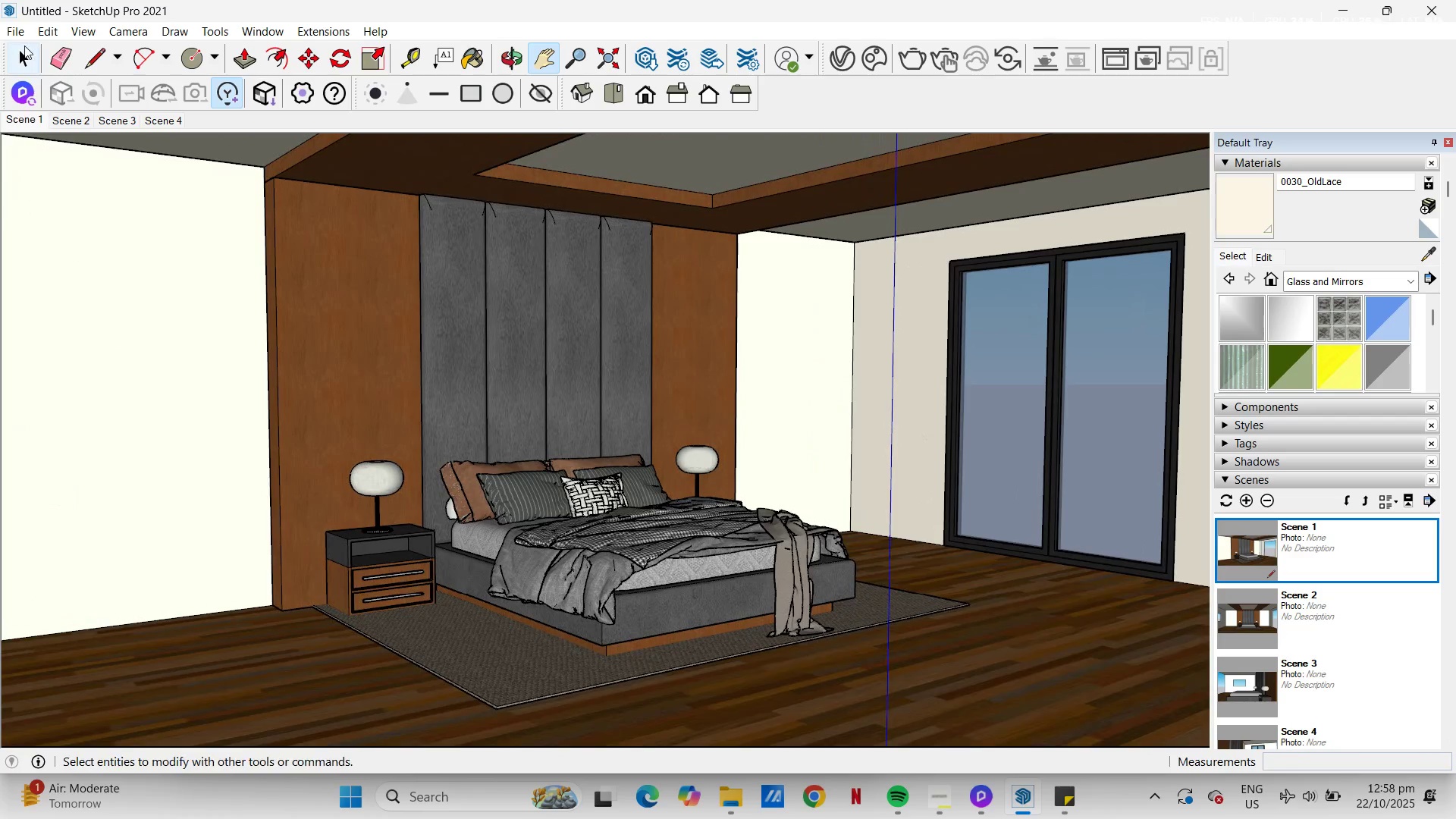 
wait(5.17)
 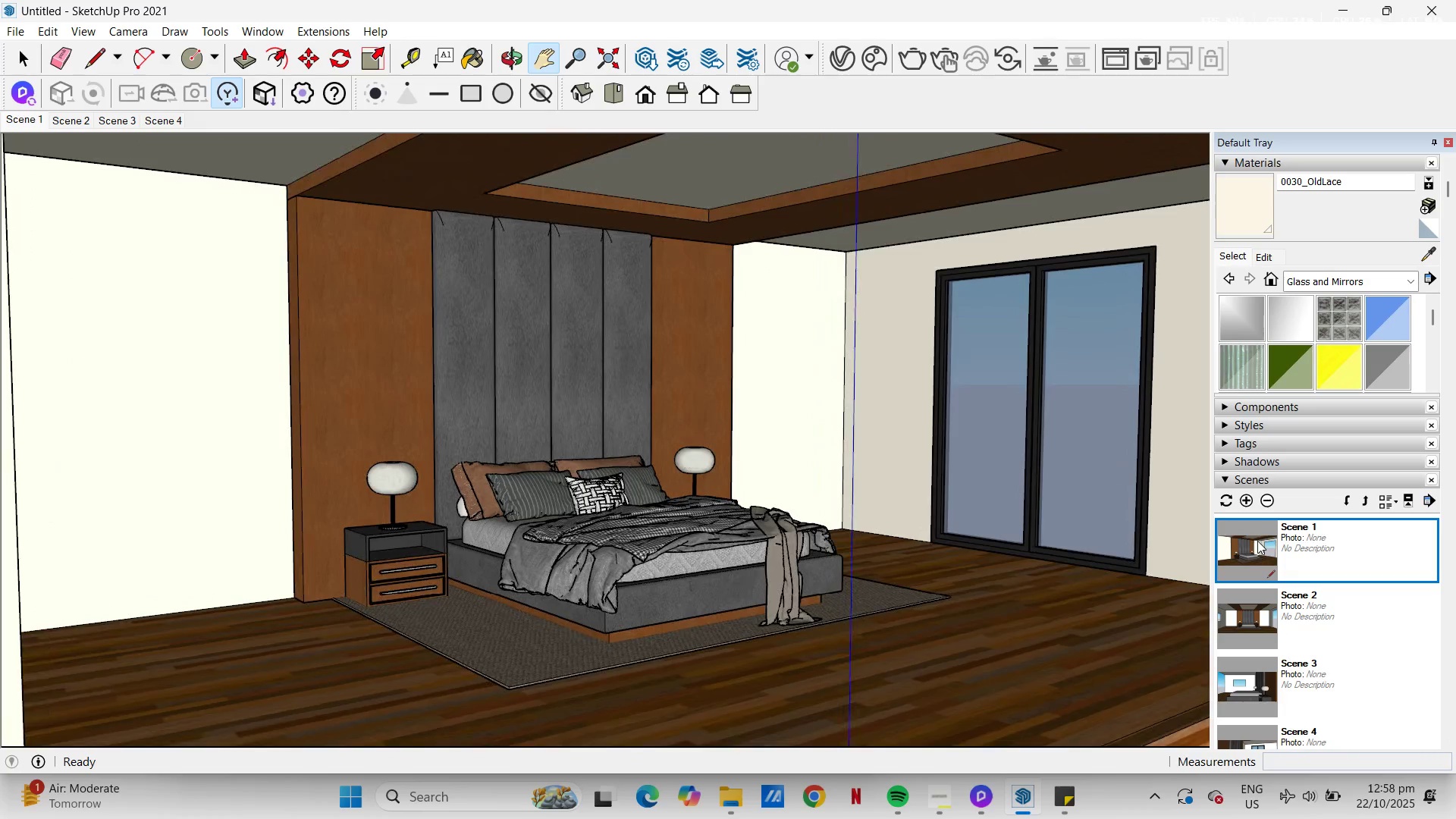 
left_click([24, 87])
 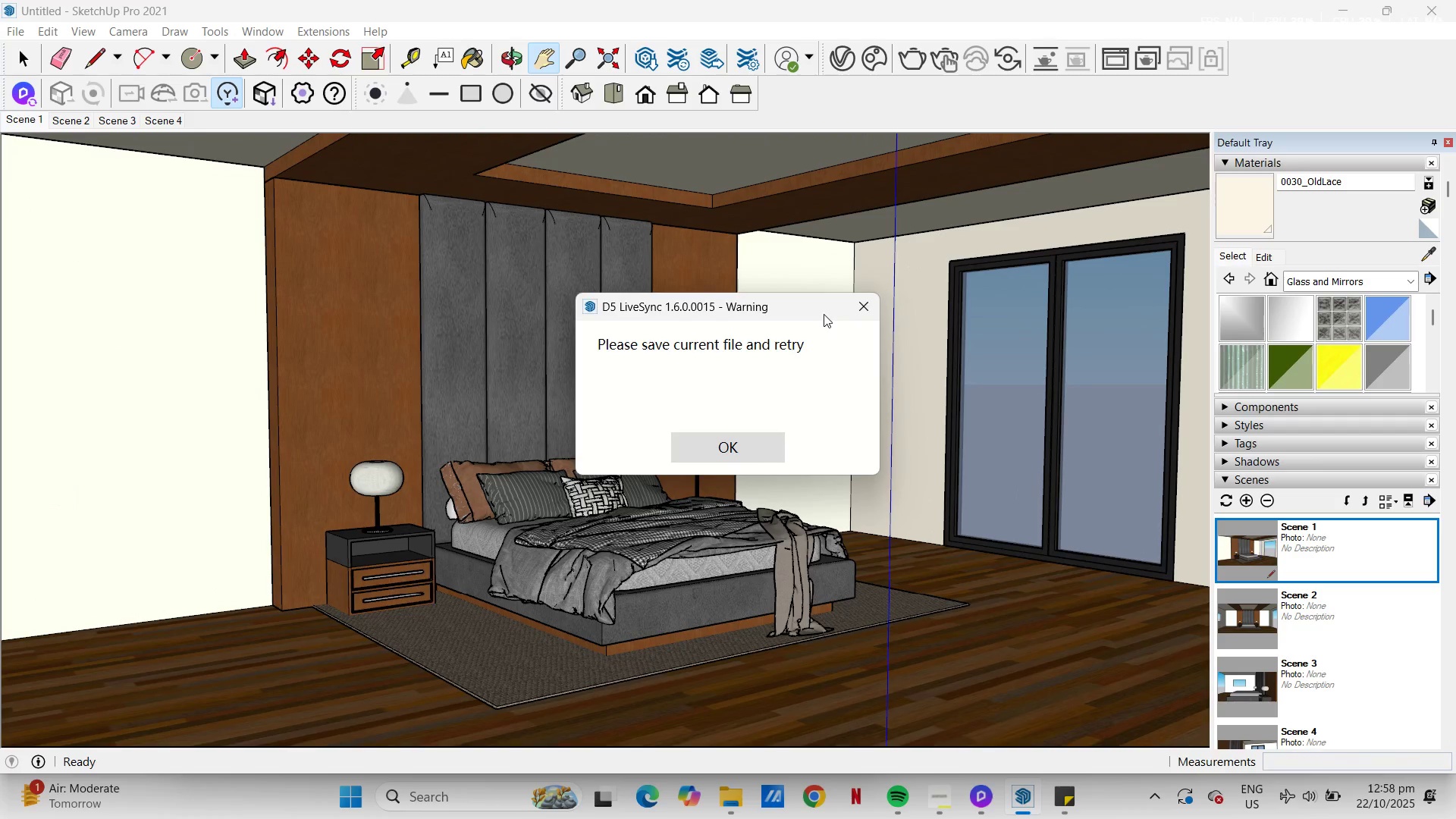 
left_click([872, 306])
 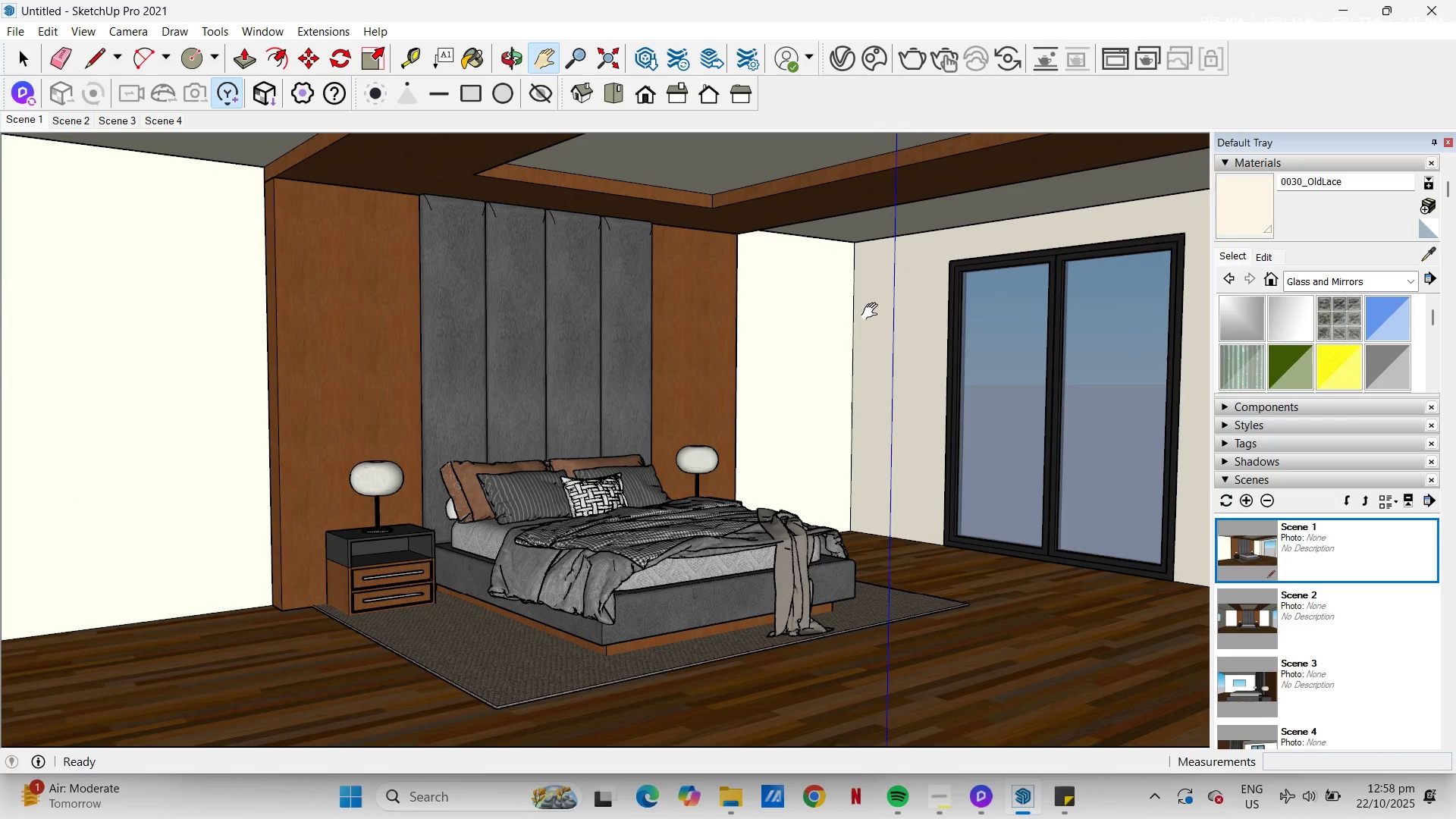 
key(Control+S)
 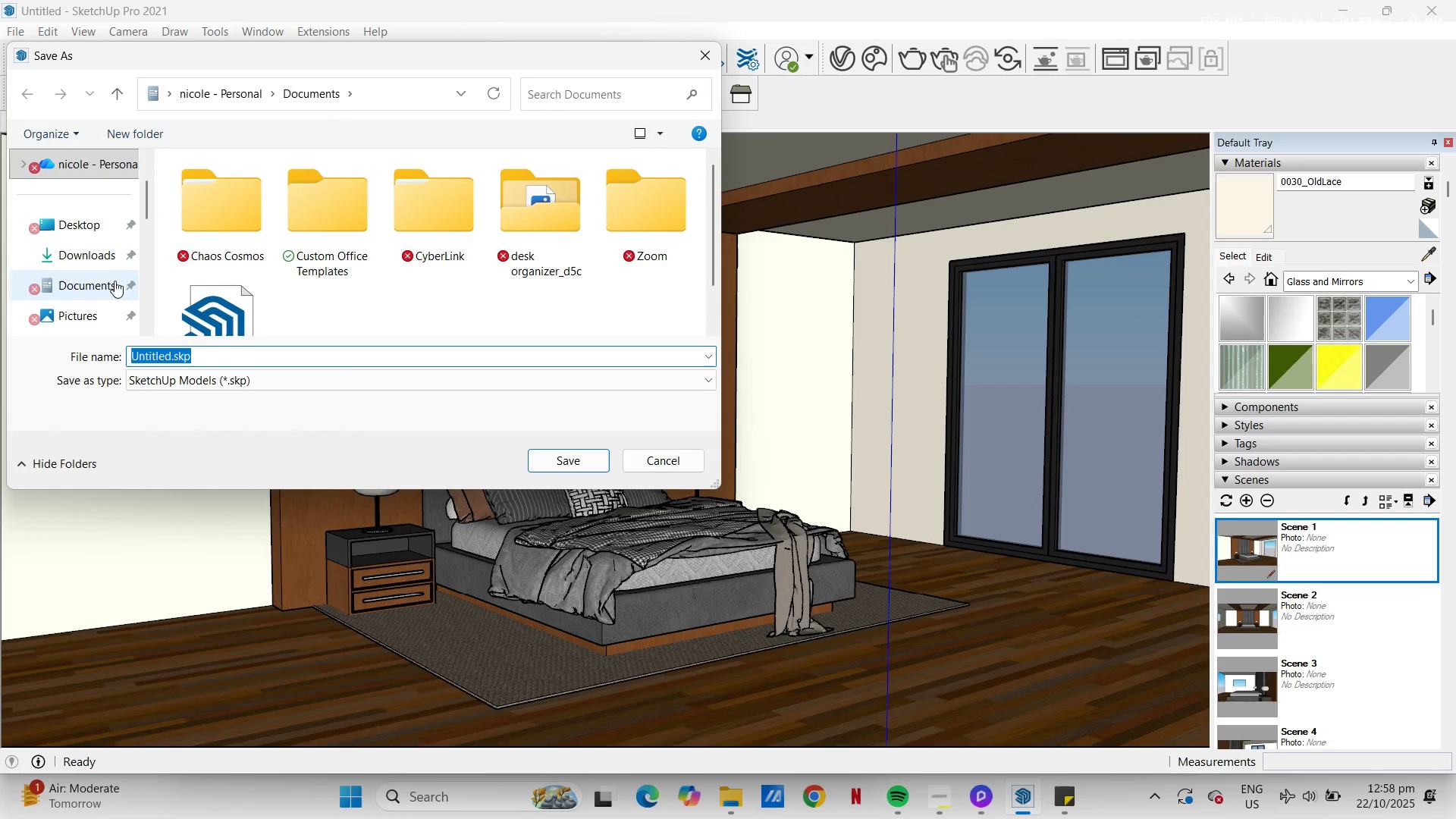 
scroll: coordinate [96, 298], scroll_direction: down, amount: 5.0
 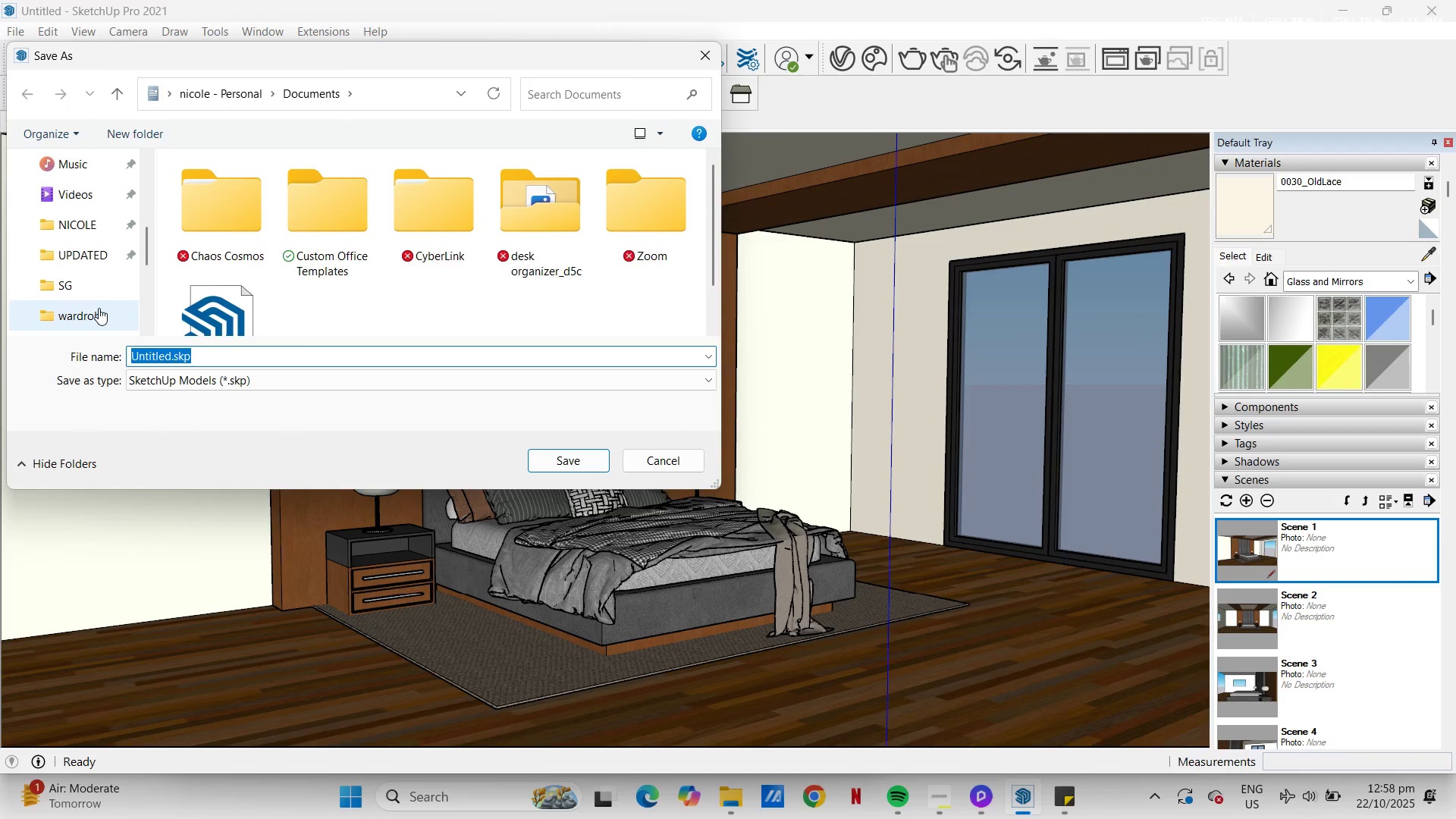 
left_click([99, 308])
 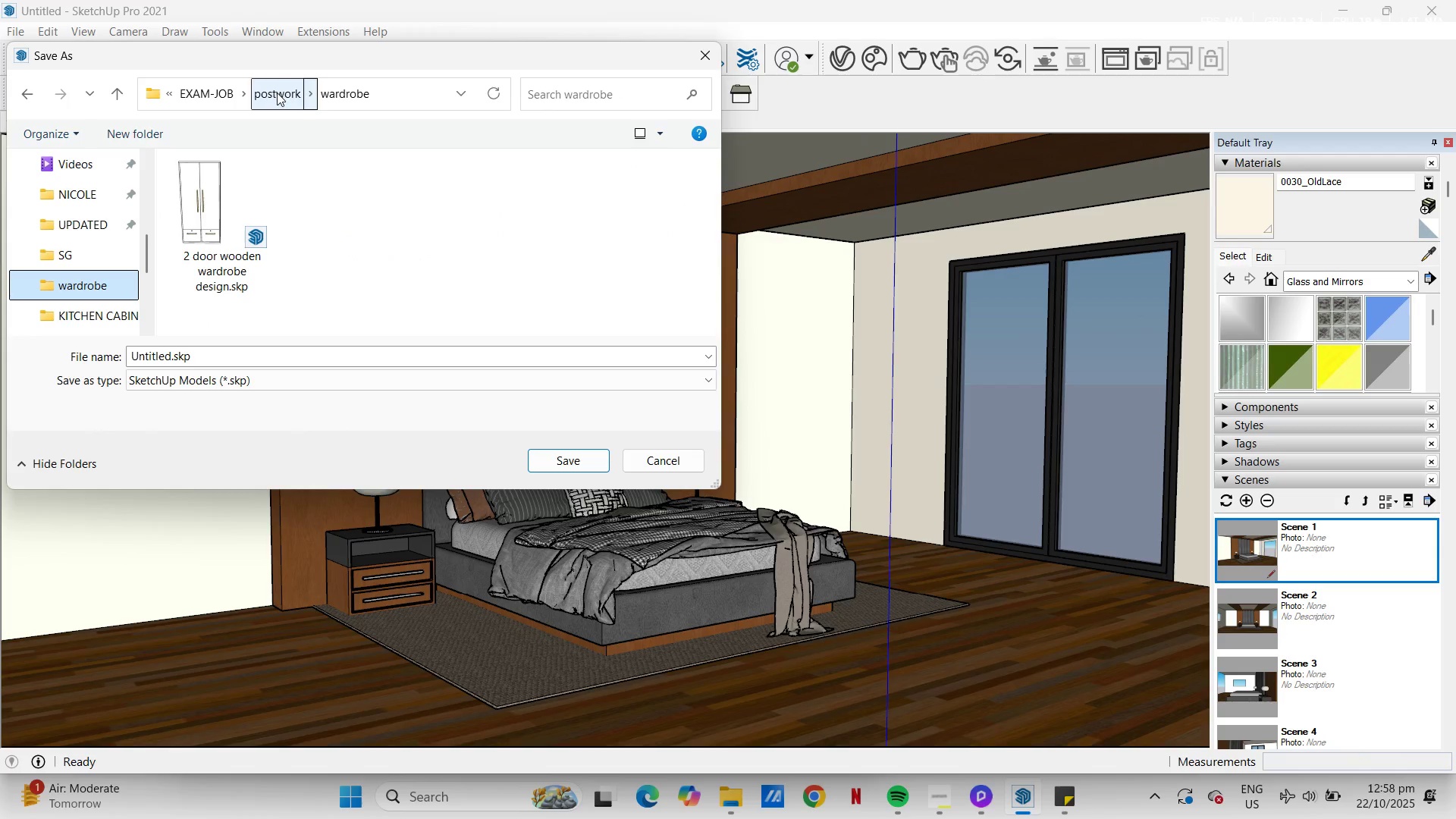 
left_click([277, 93])
 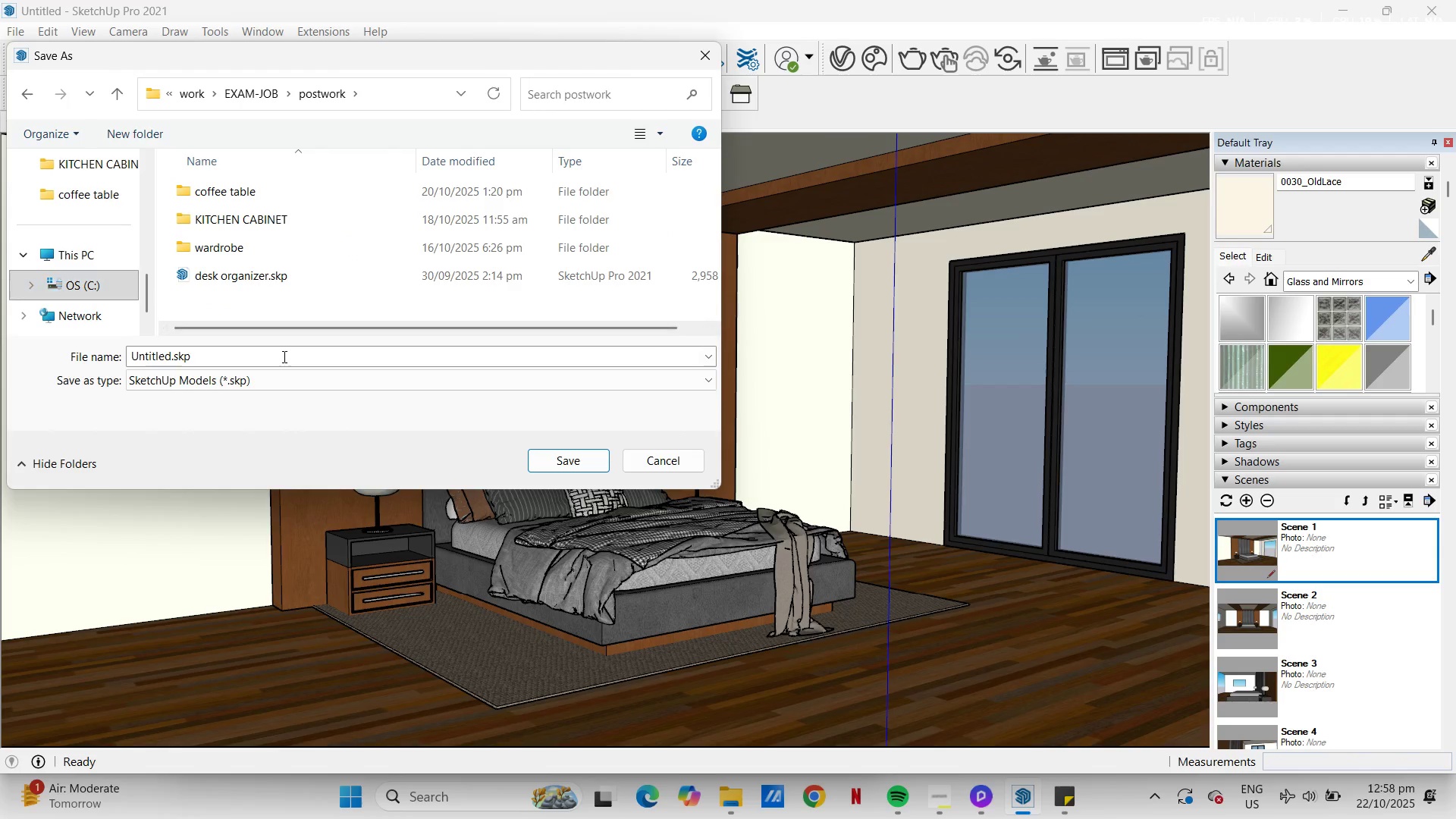 
left_click([283, 356])
 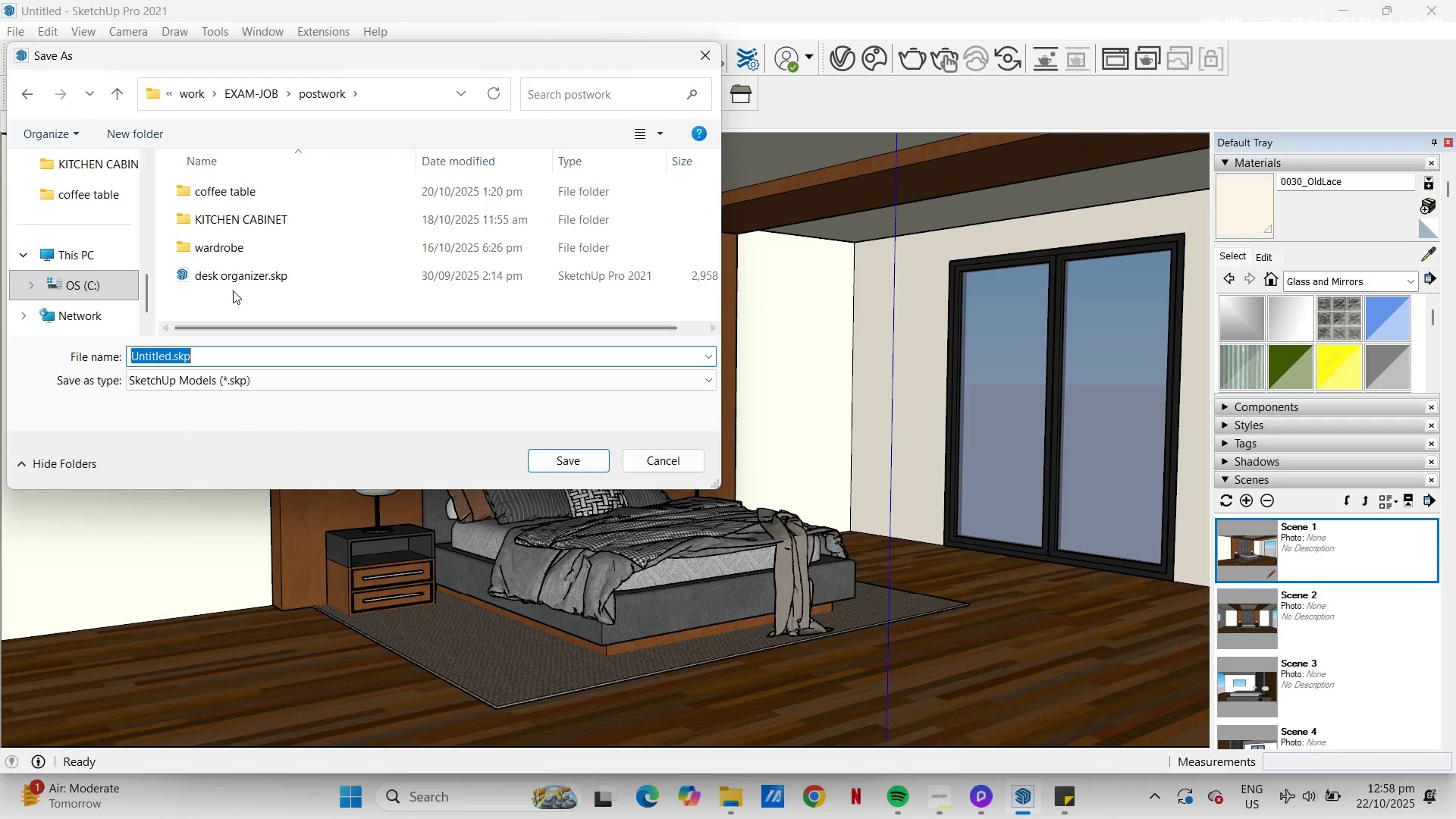 
right_click([233, 290])
 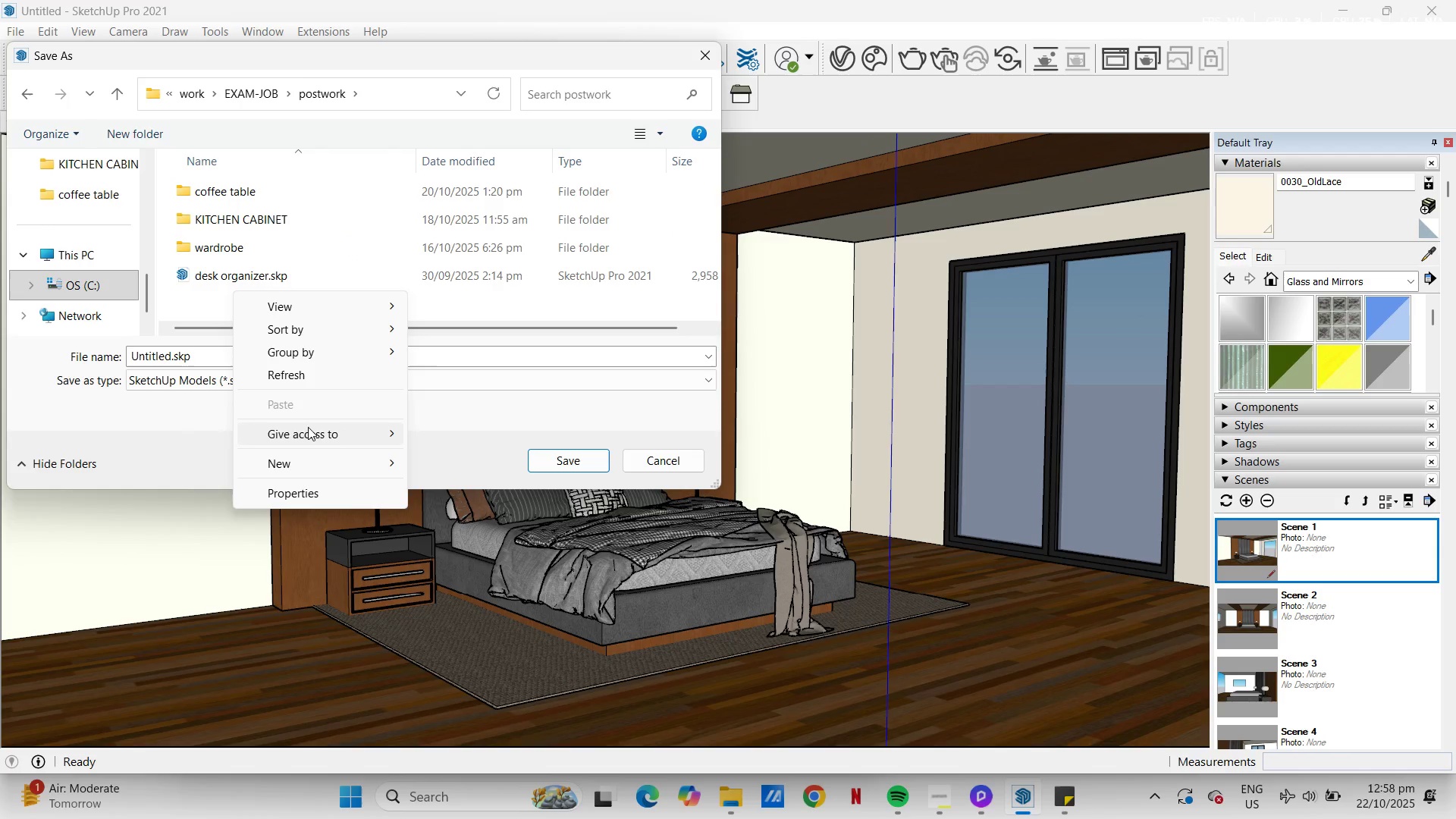 
left_click([312, 461])
 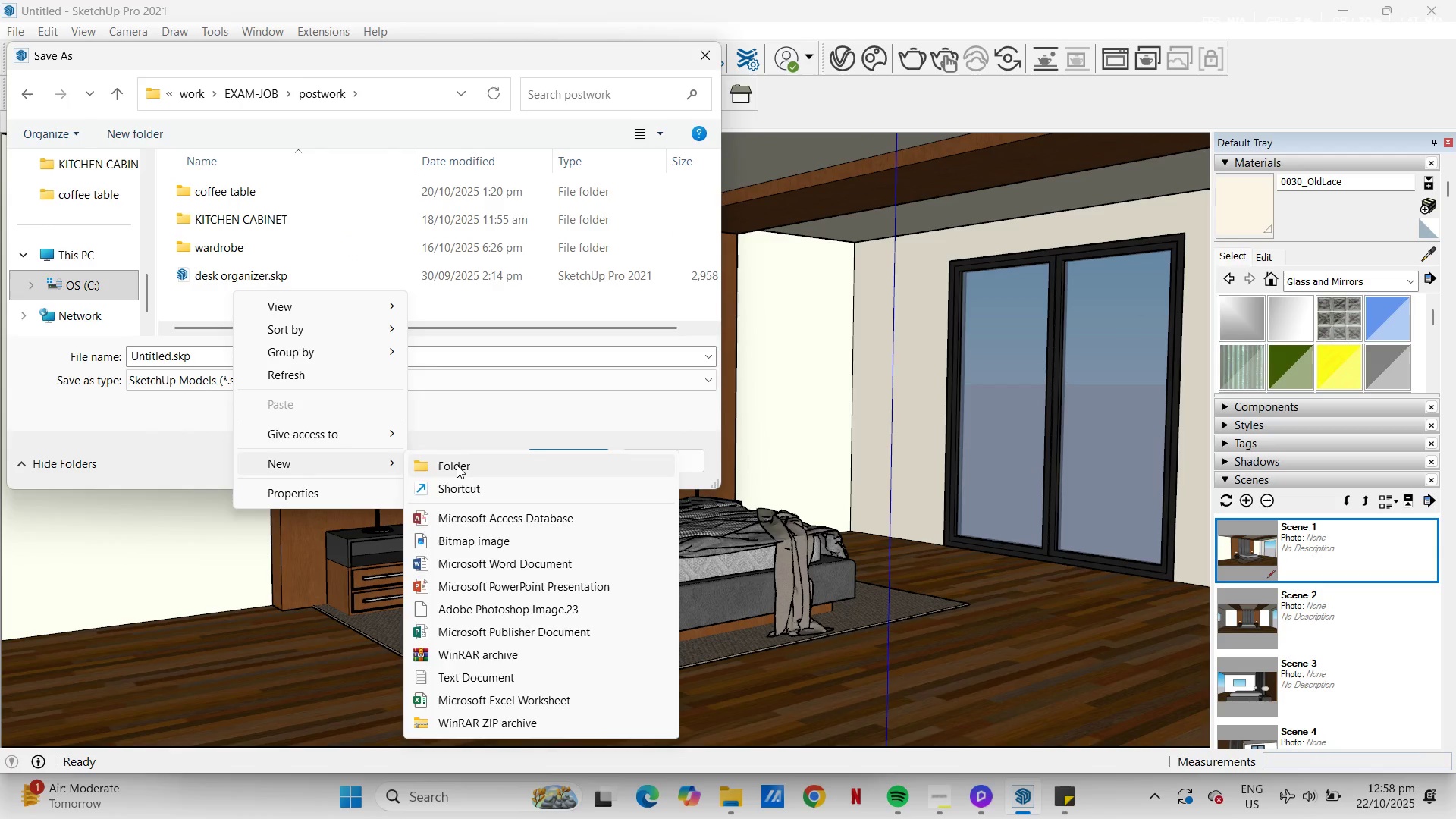 
left_click([457, 465])
 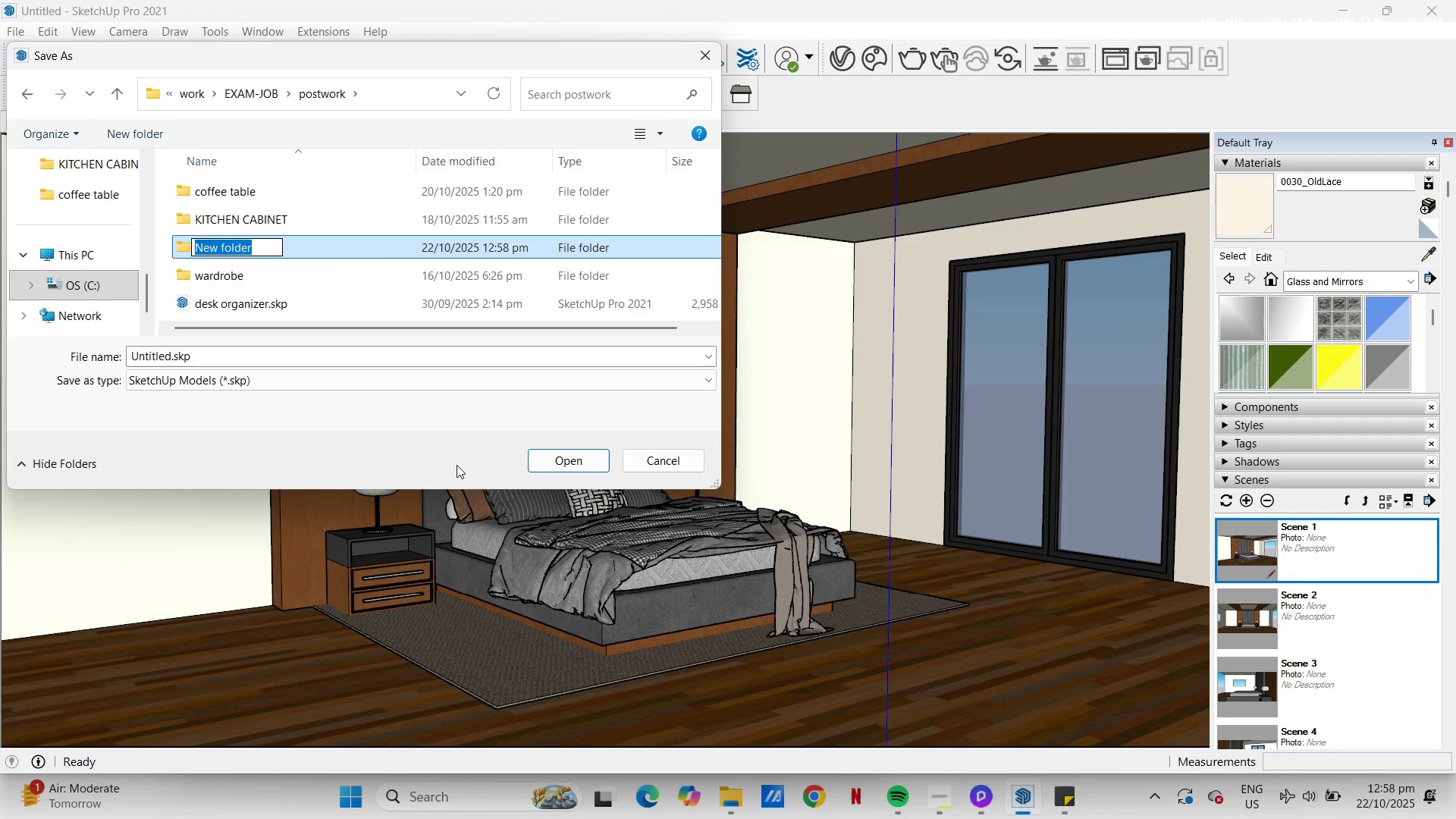 
wait(9.88)
 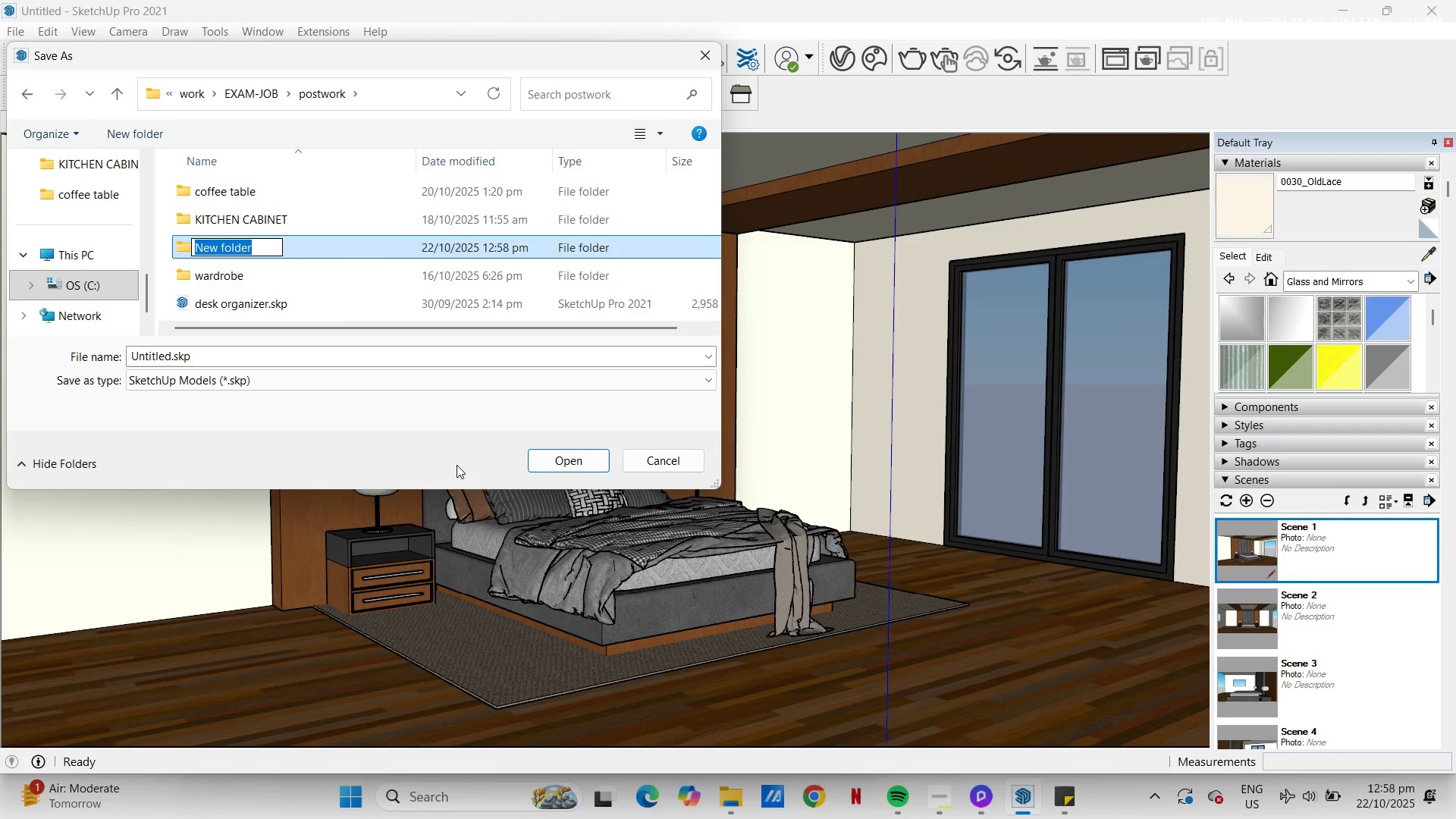 
type(bedroom)
 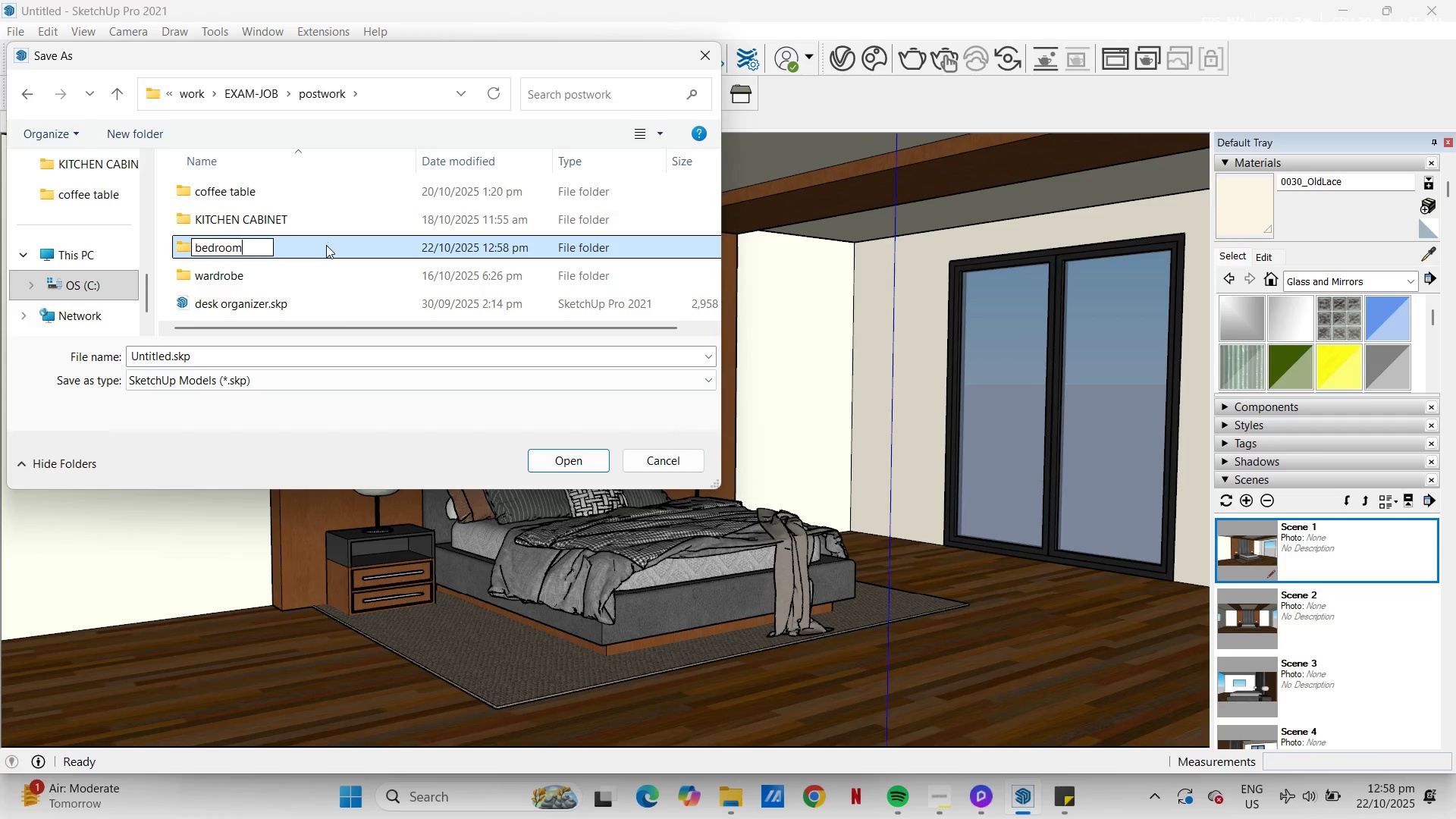 
double_click([326, 245])
 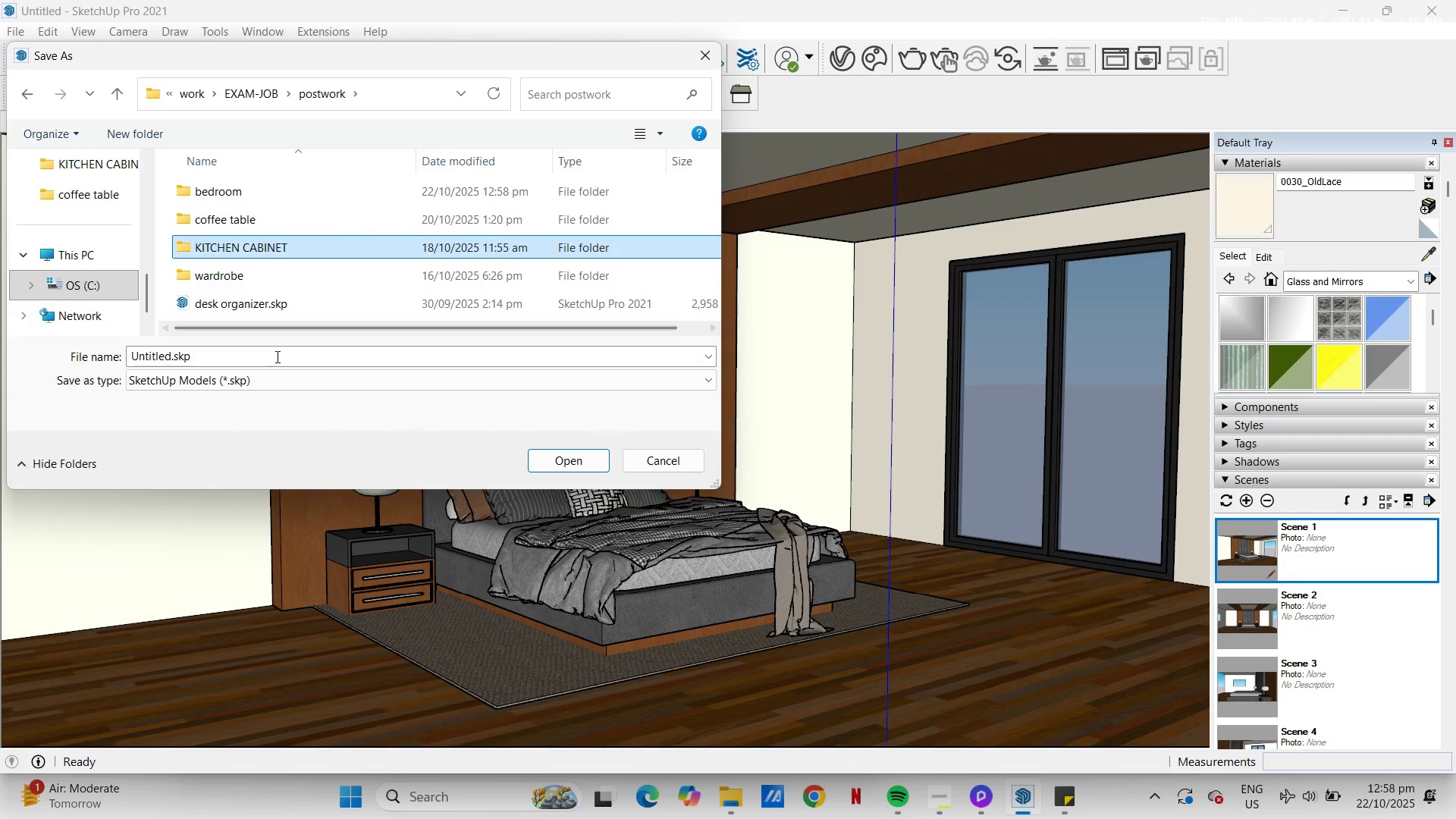 
left_click([276, 356])
 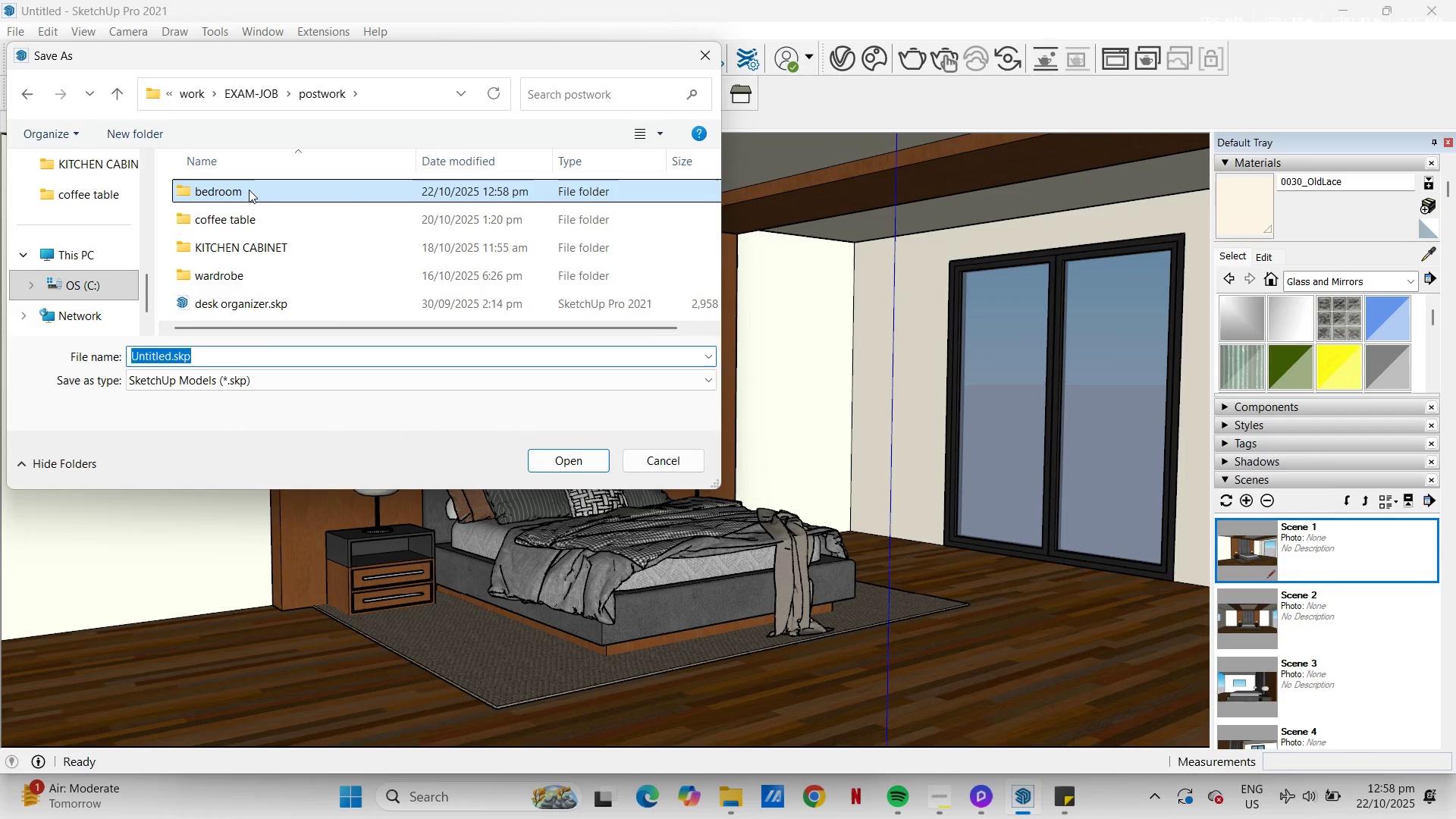 
double_click([249, 190])
 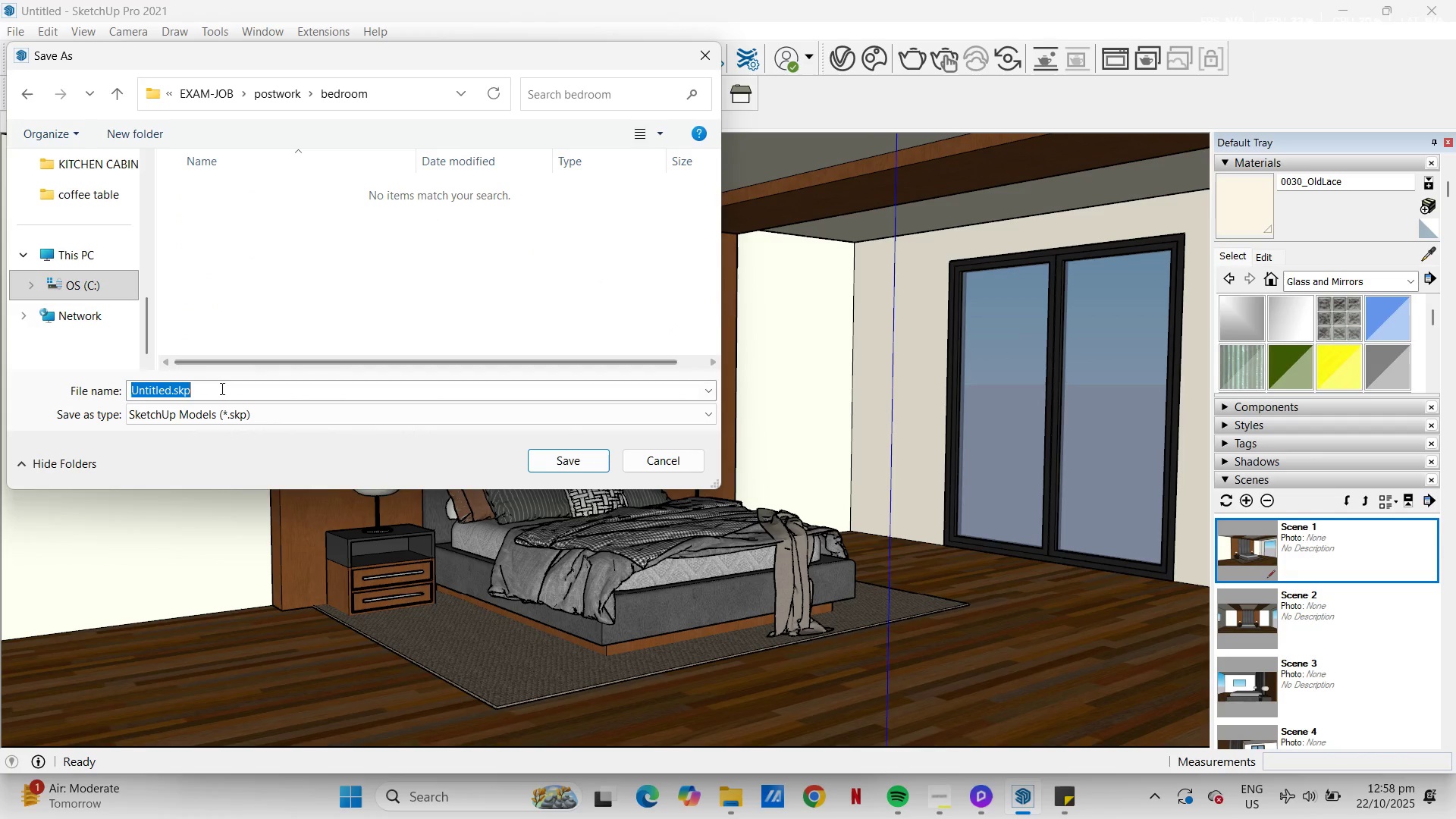 
left_click([221, 388])
 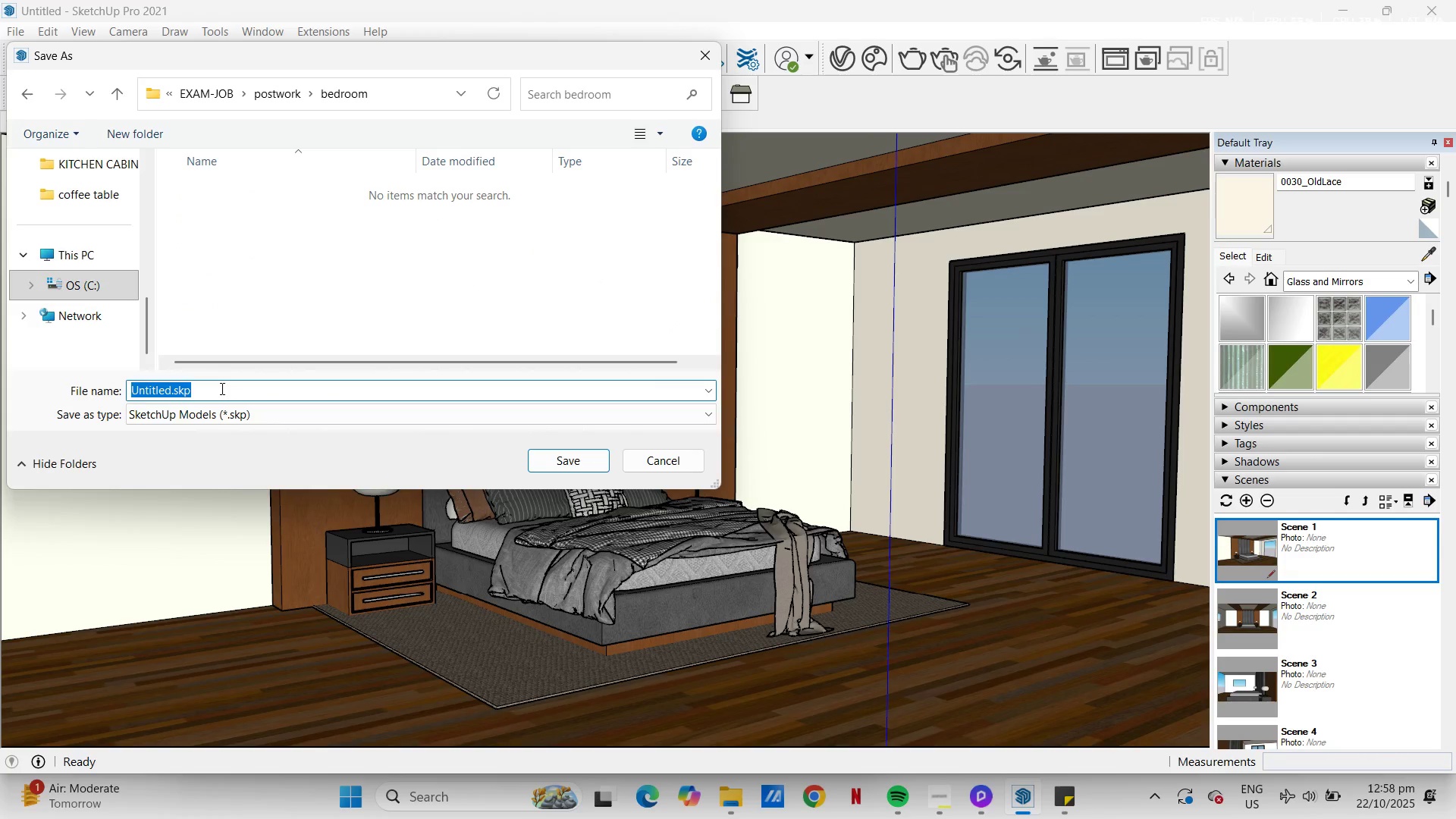 
type(3d bedroom)
 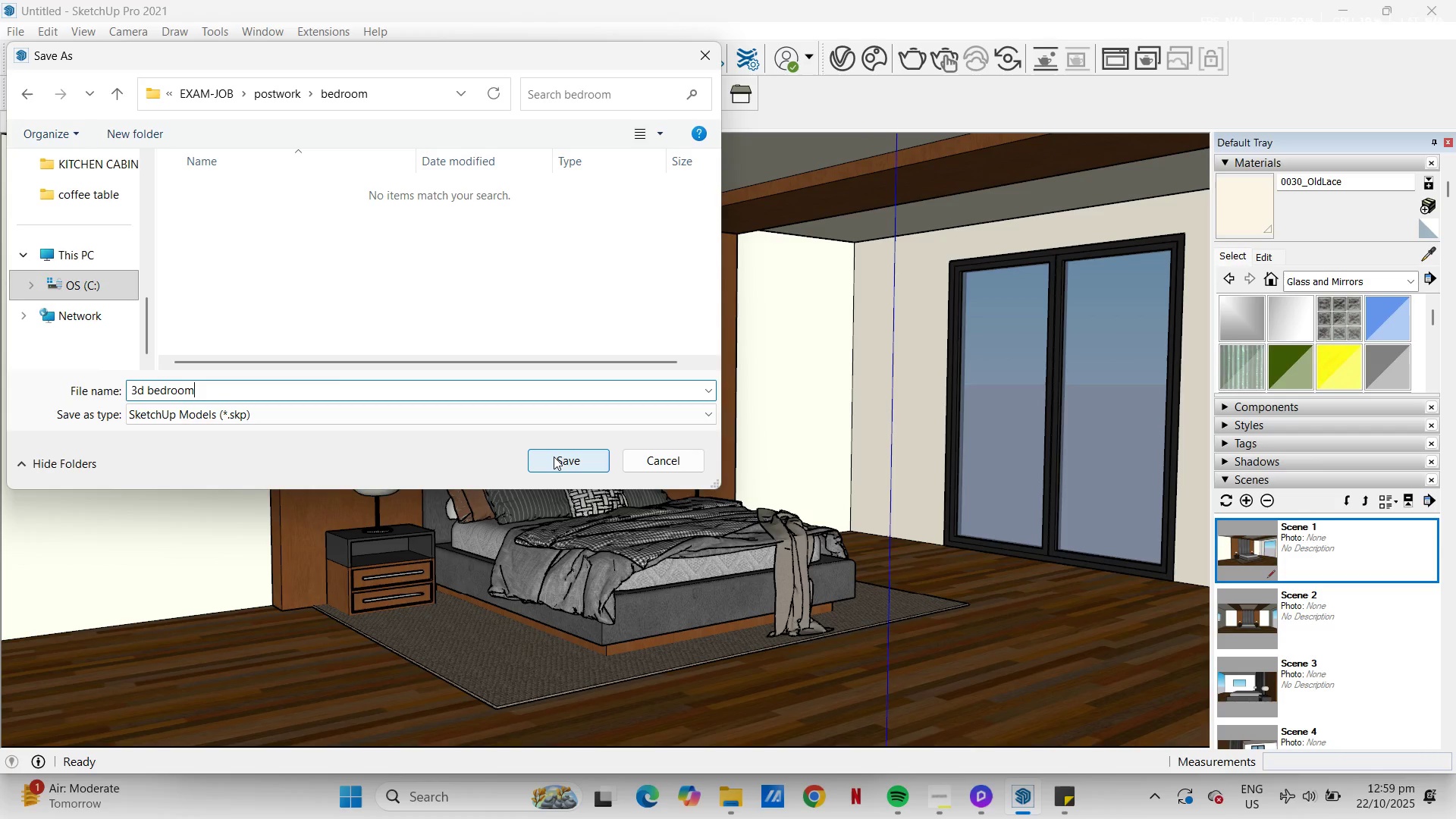 
left_click([554, 457])
 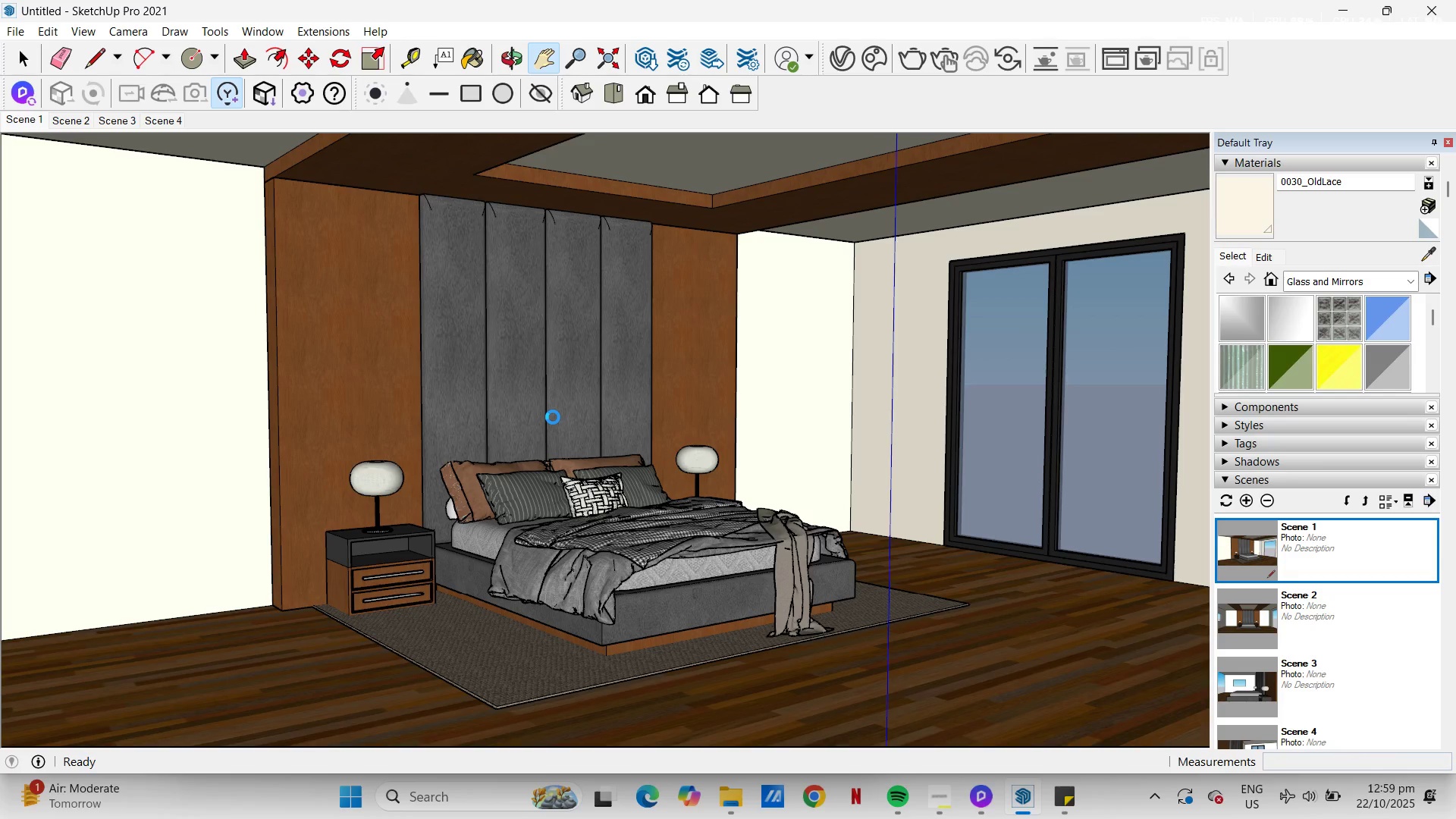 
wait(13.64)
 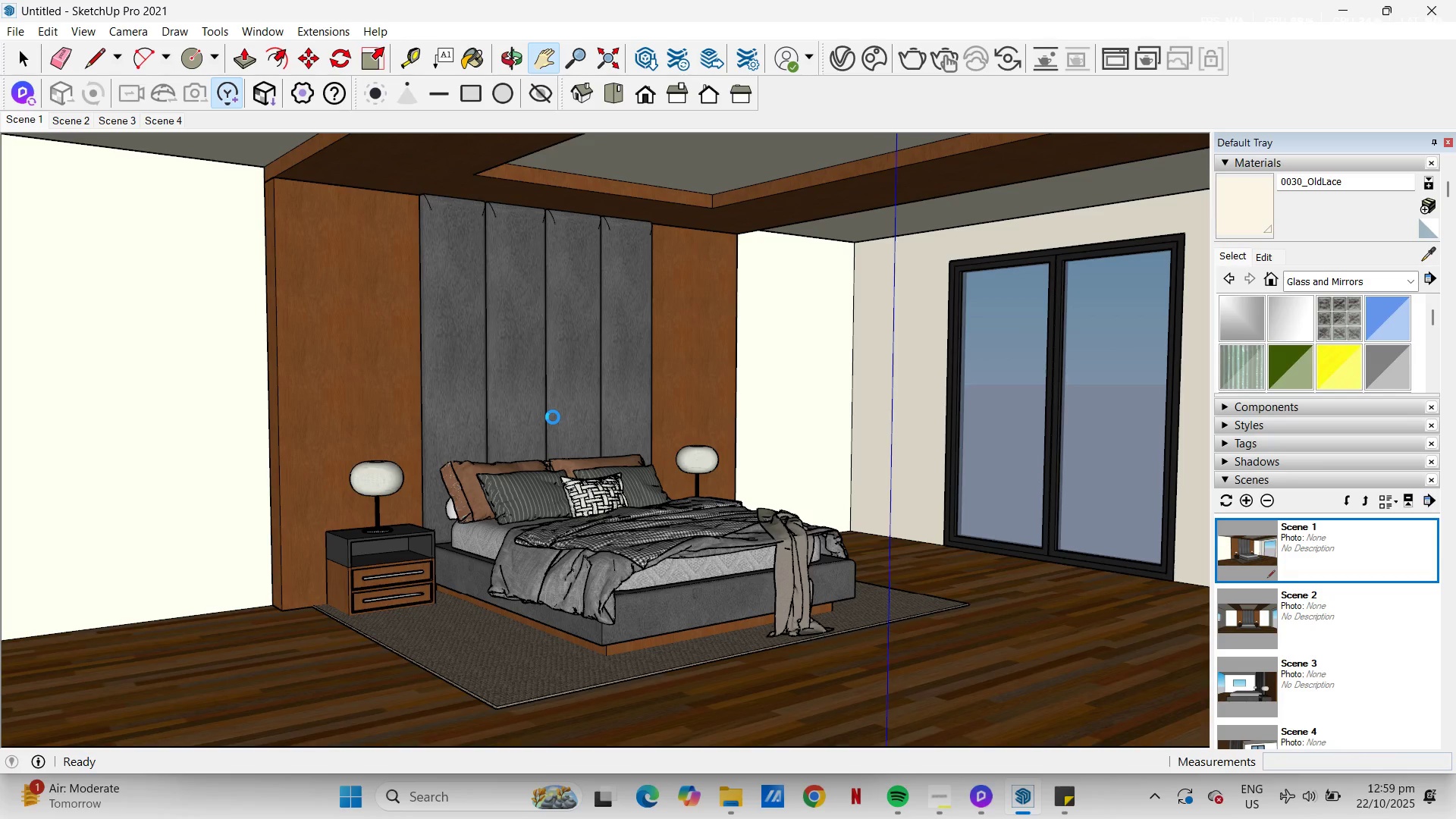 
left_click([20, 86])
 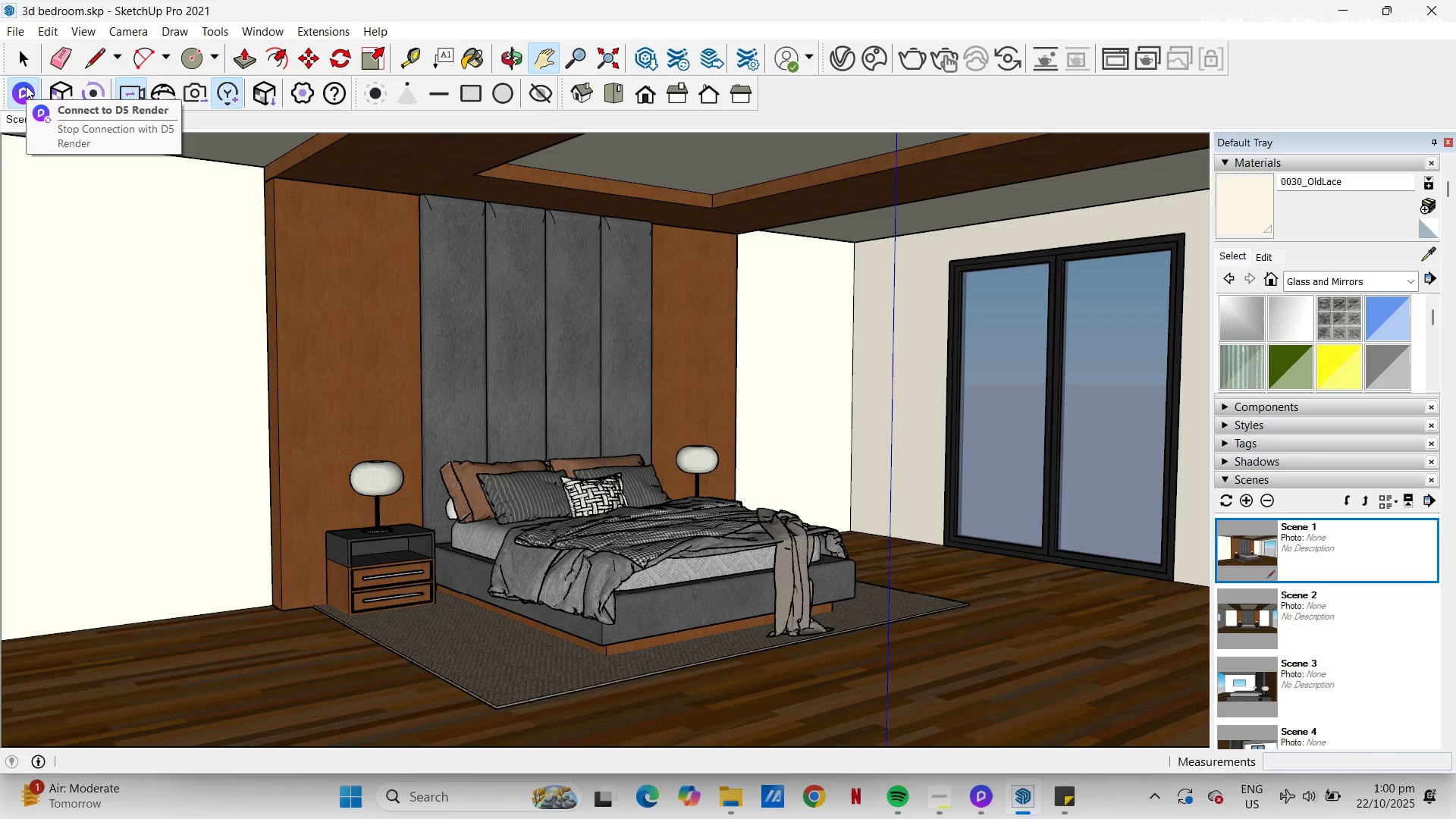 
wait(52.25)
 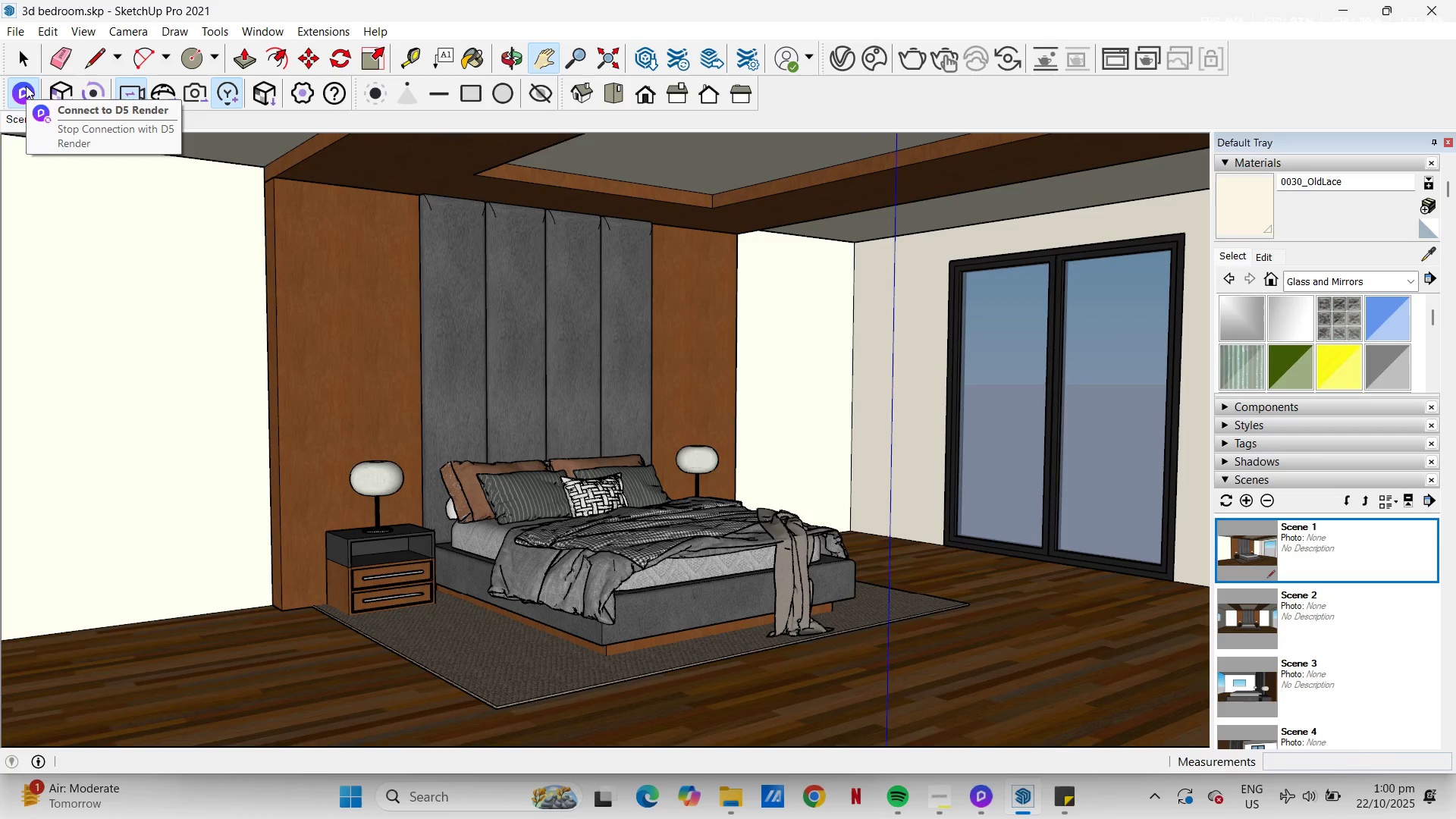 
left_click([989, 803])
 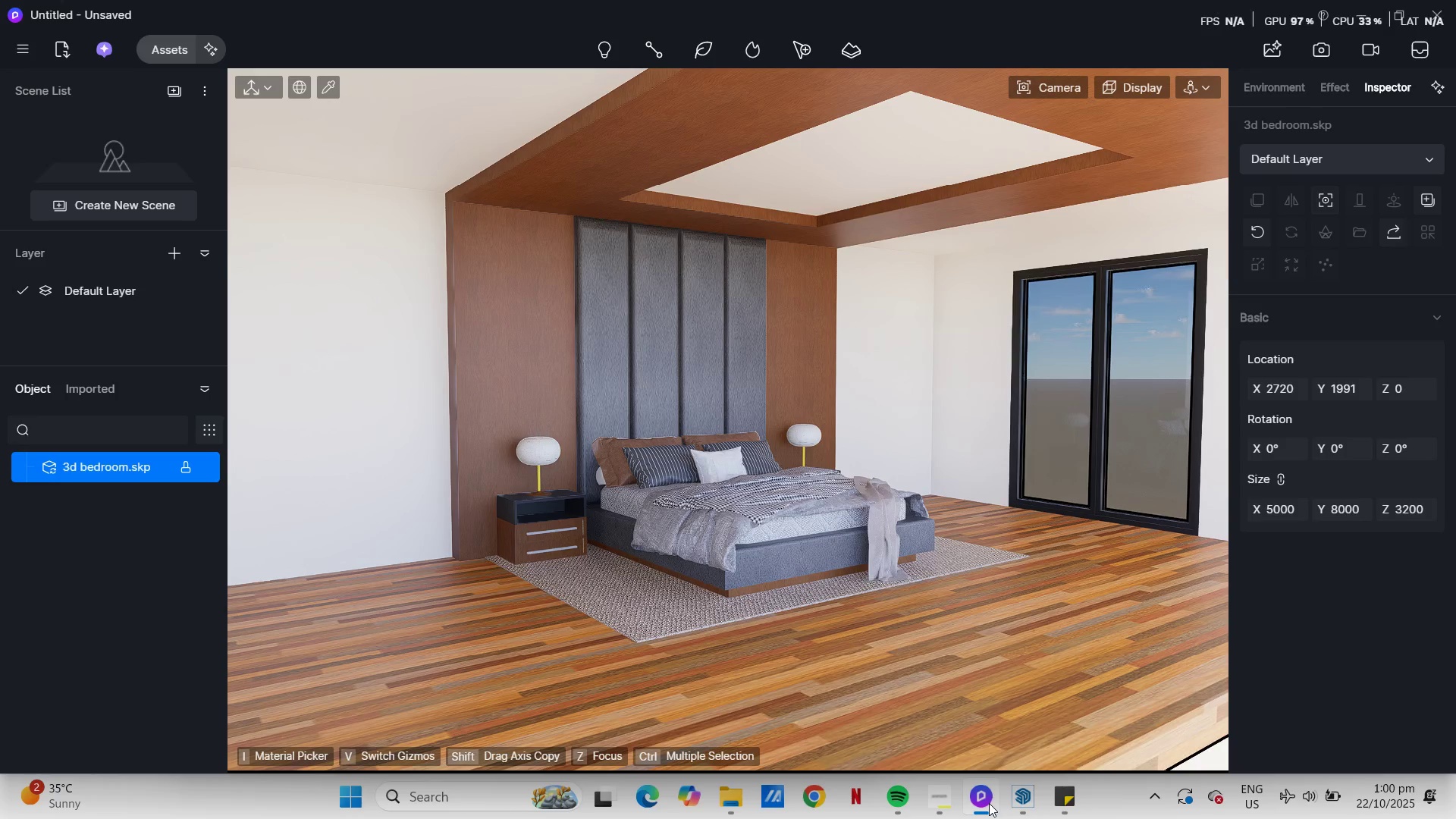 
wait(10.11)
 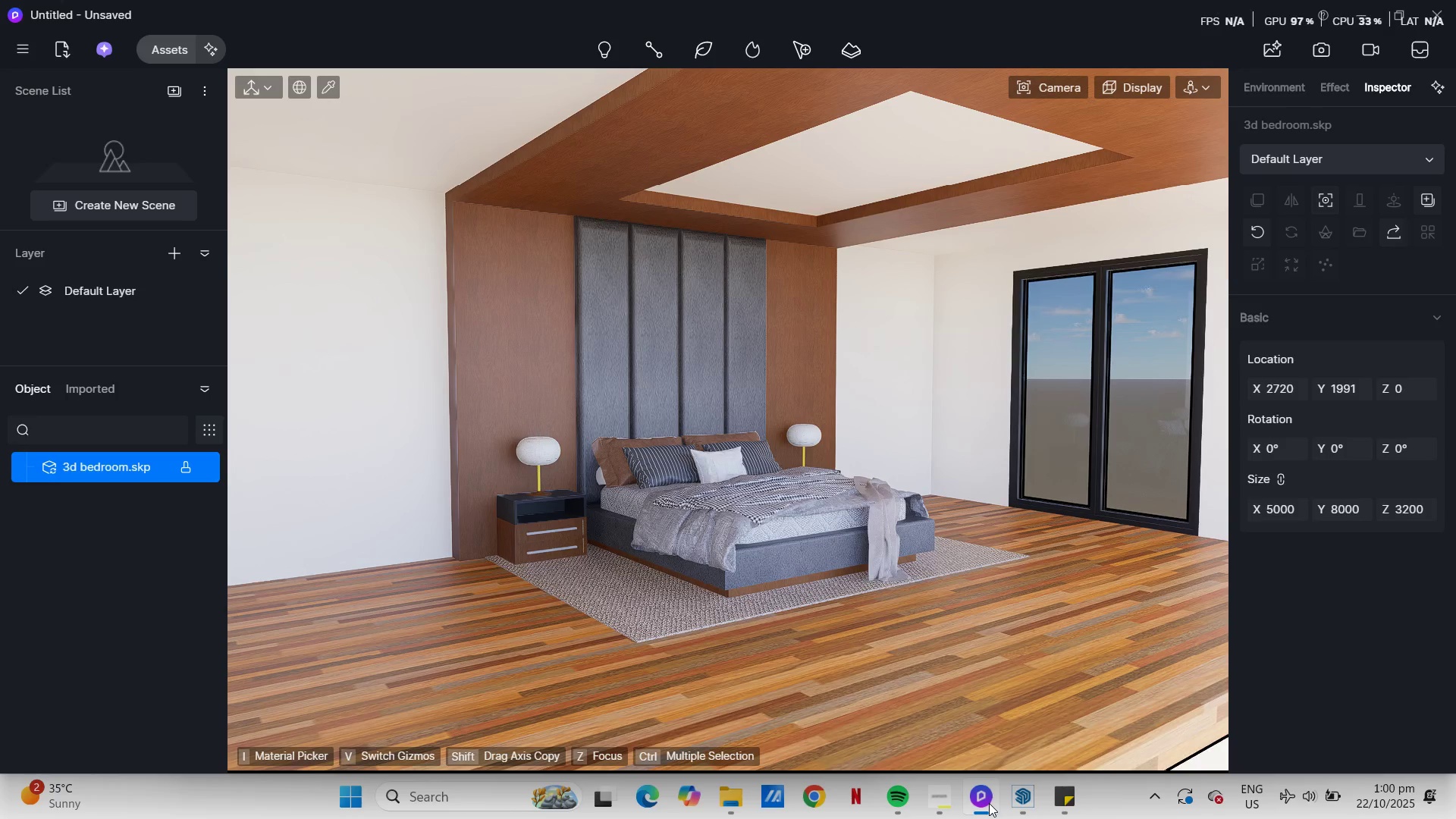 
left_click([785, 535])
 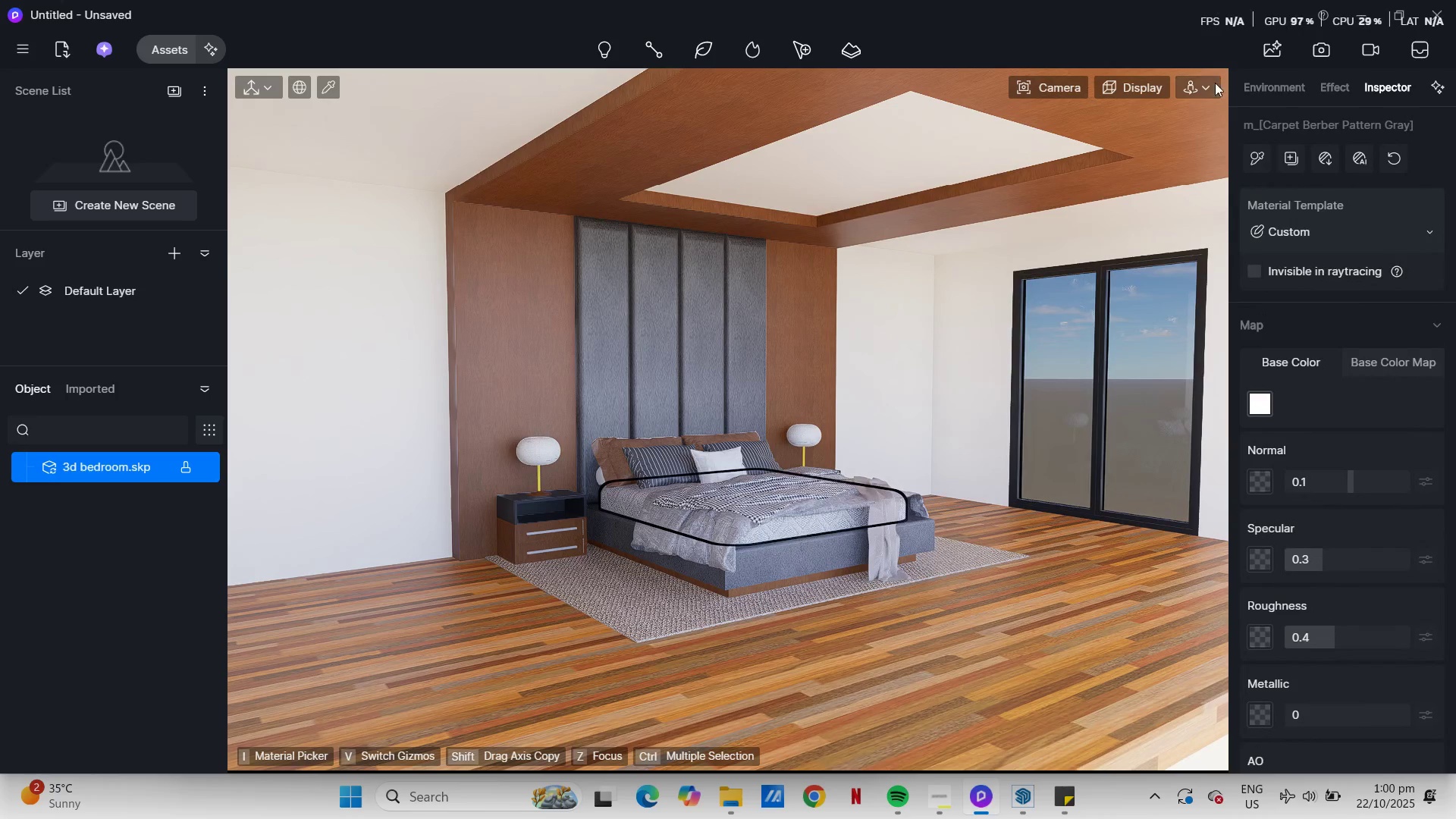 
double_click([1210, 88])
 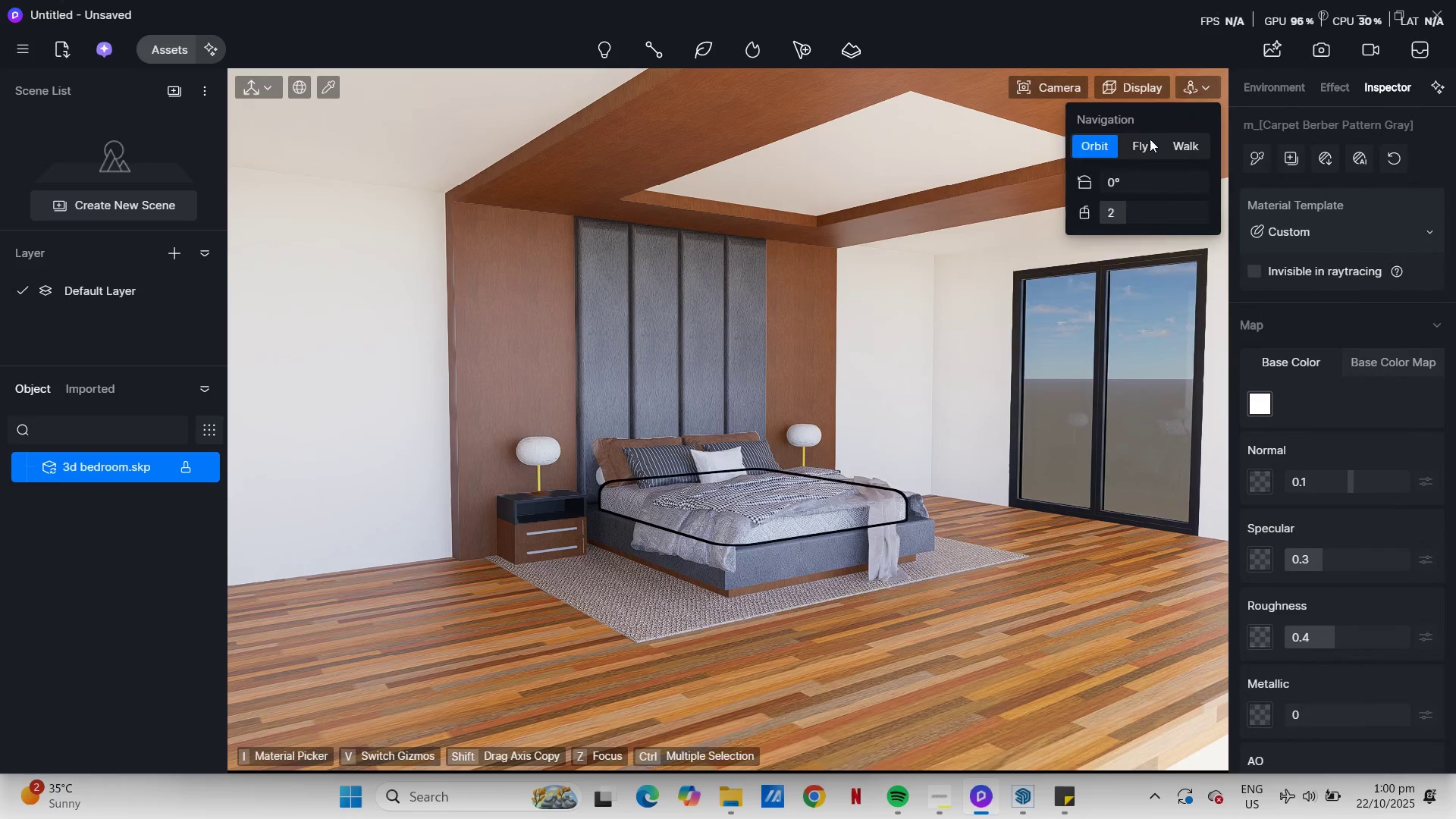 
left_click([1149, 139])
 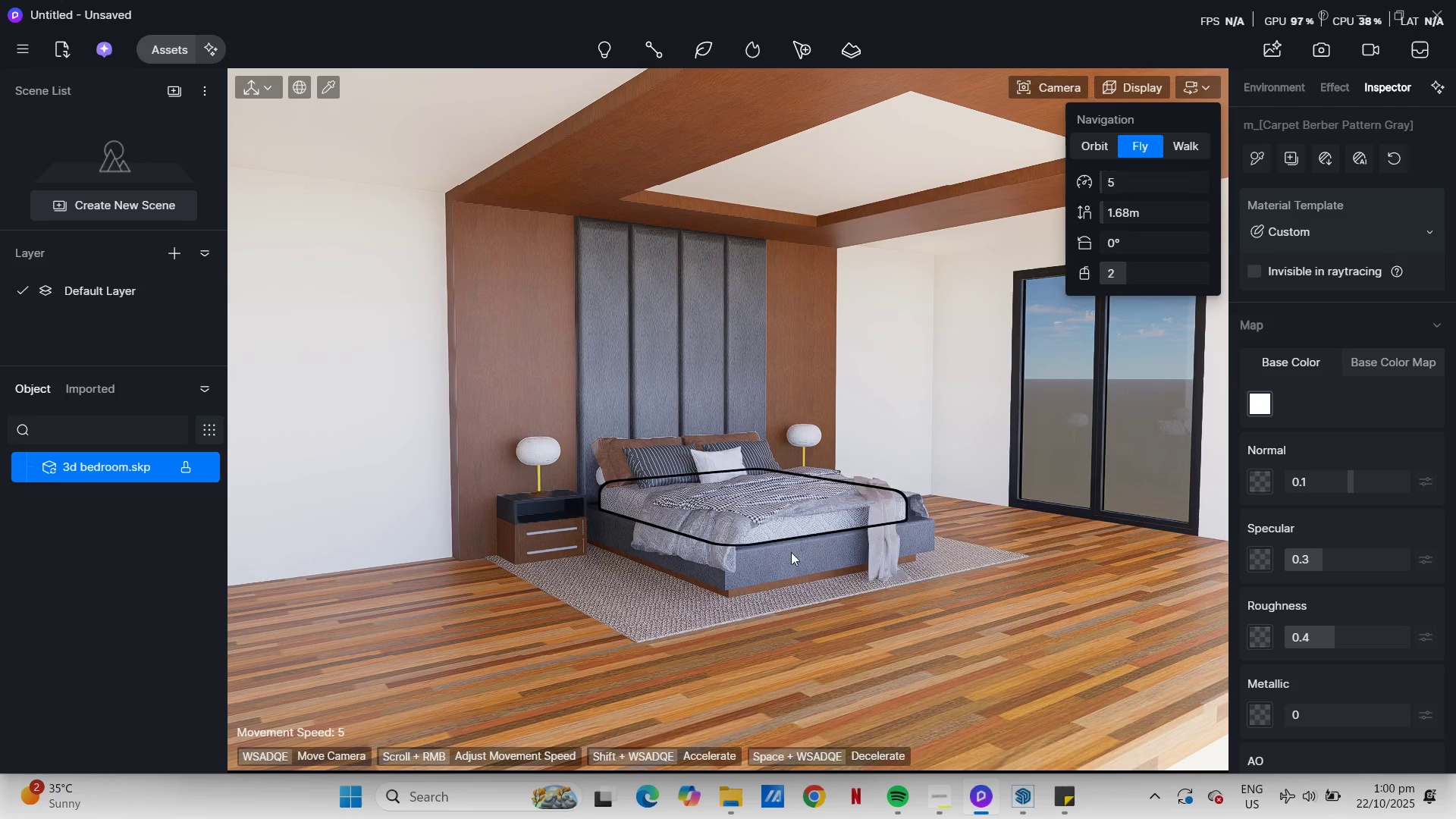 
left_click([785, 535])
 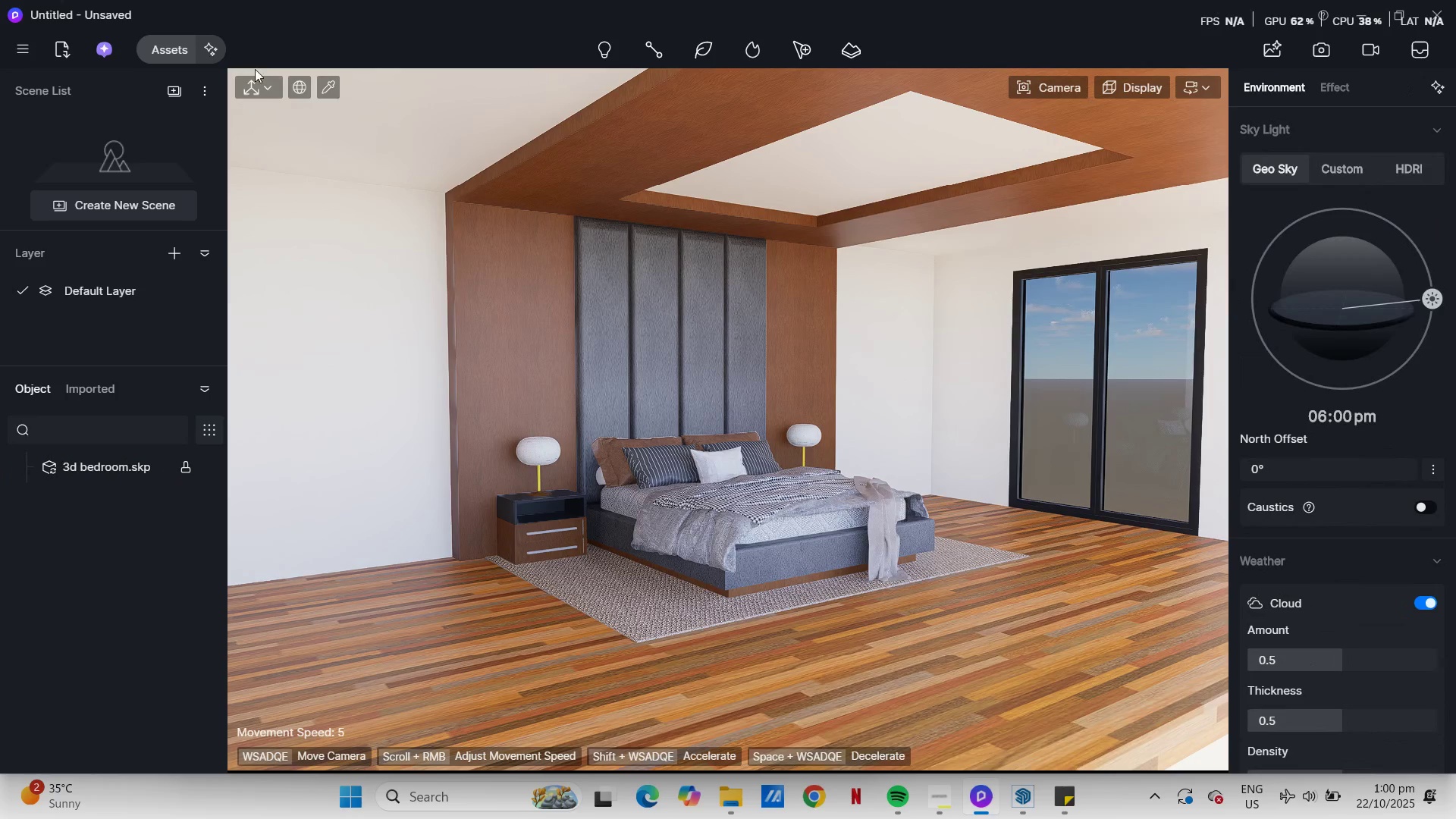 
left_click([187, 49])
 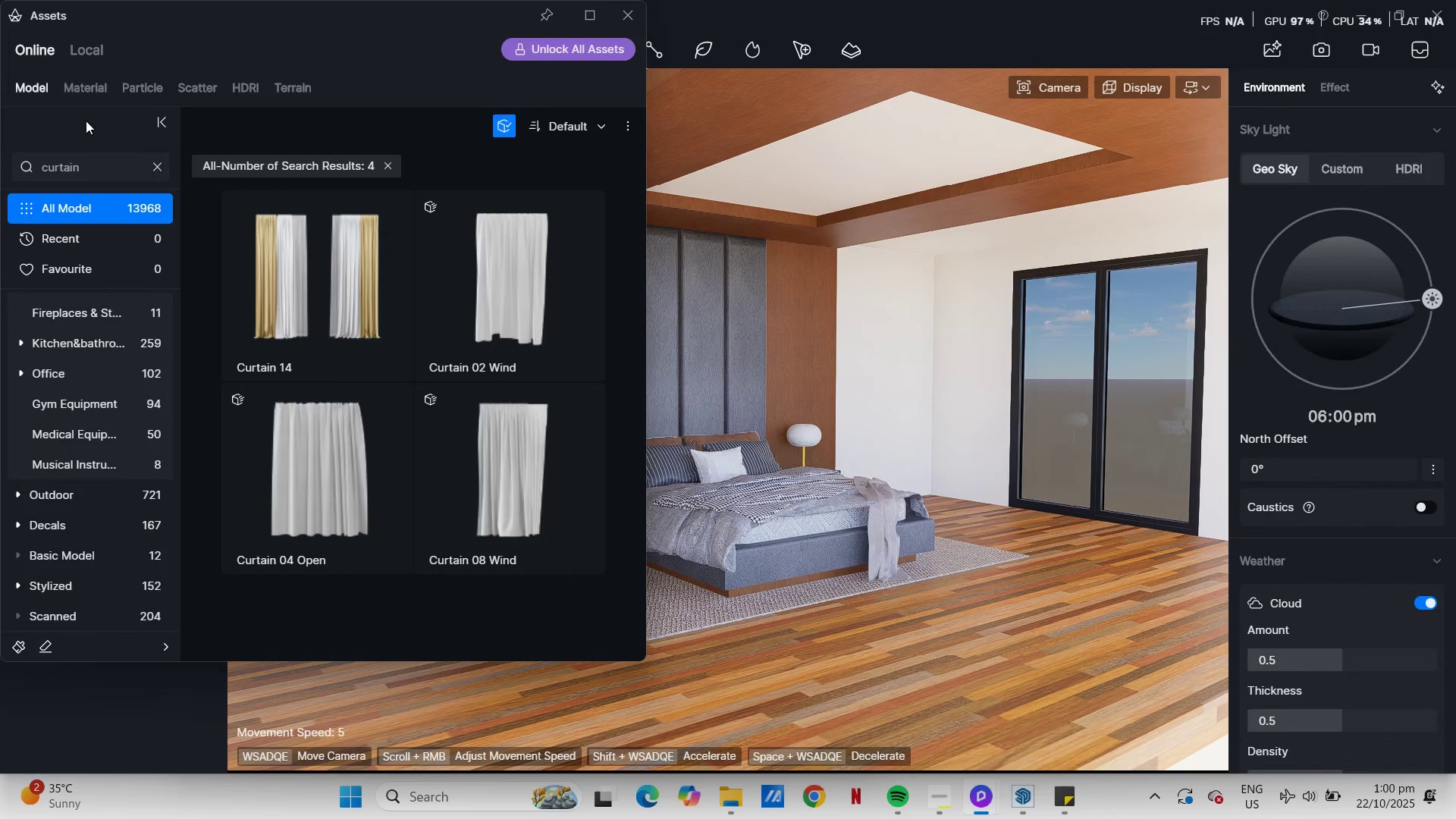 
double_click([96, 88])
 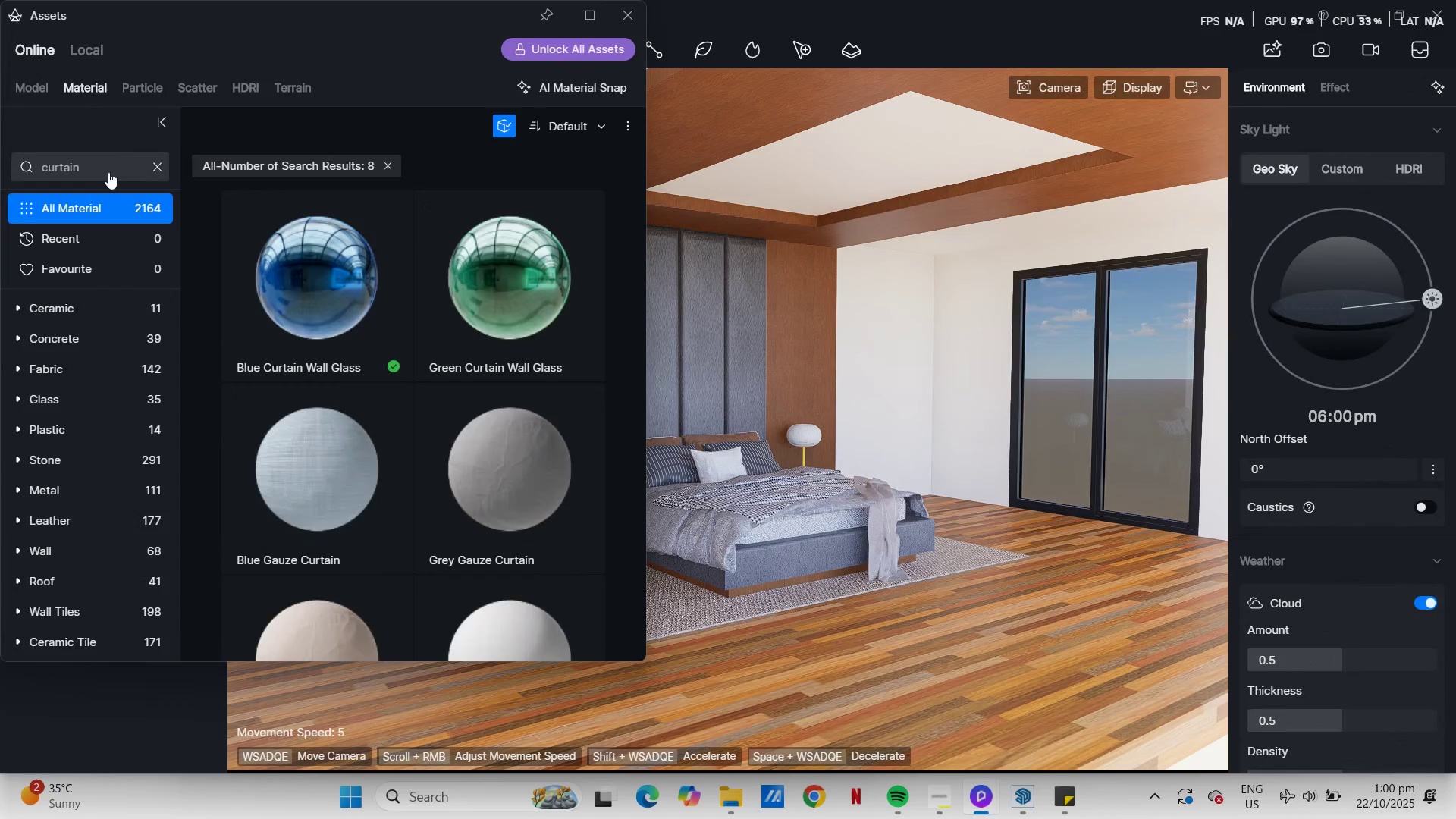 
left_click([108, 172])
 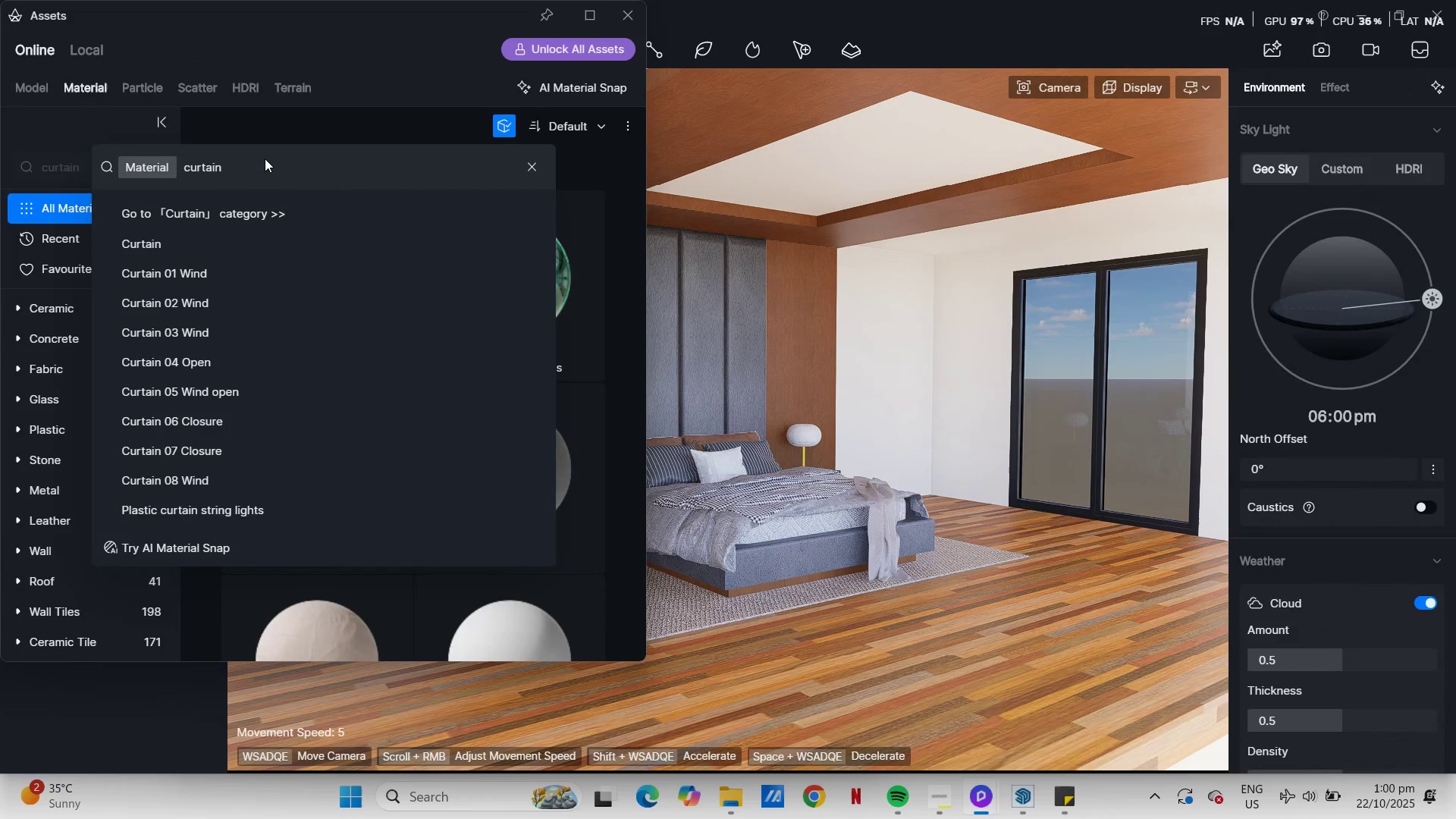 
hold_key(key=Backspace, duration=0.86)
 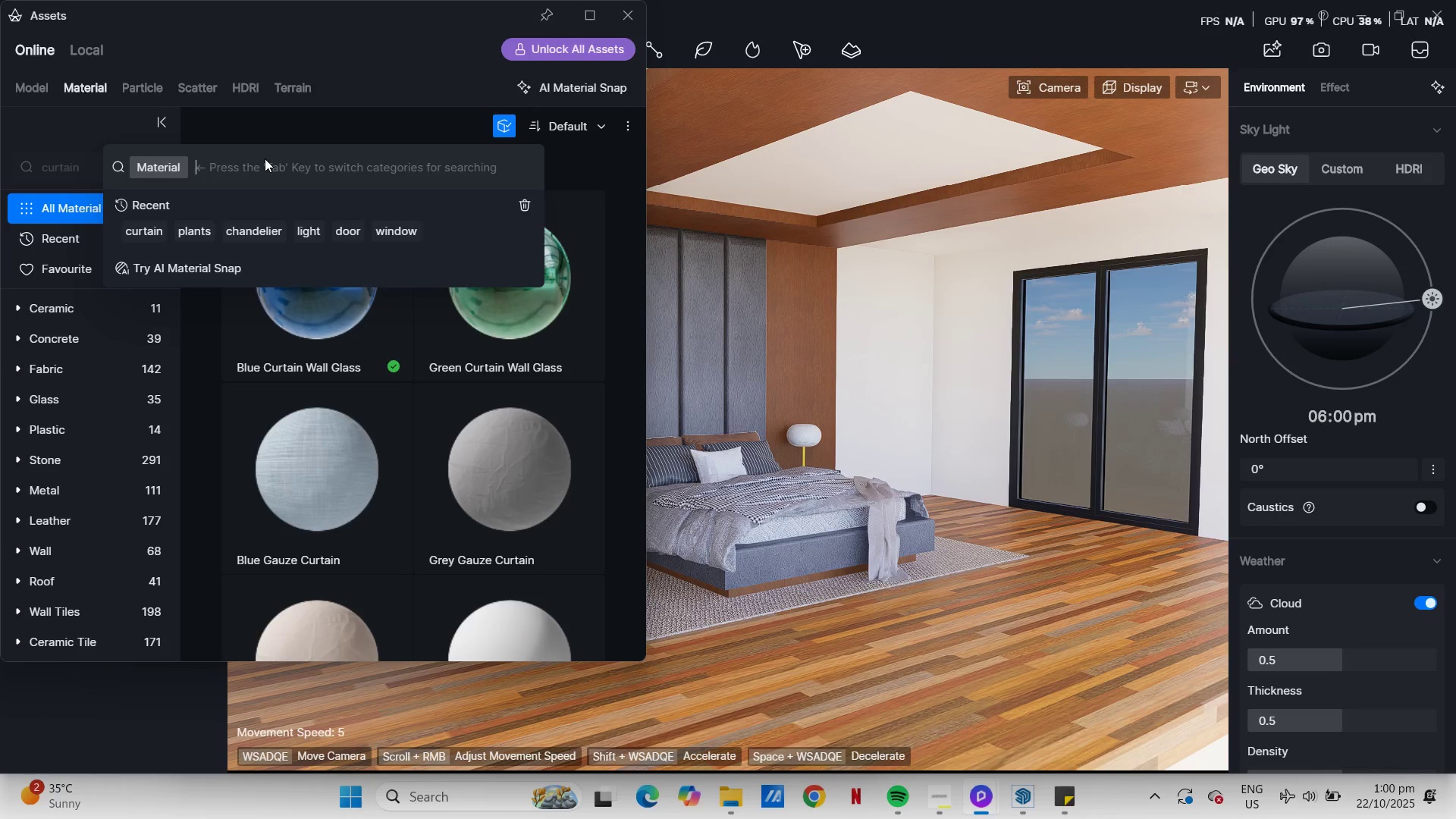 
type(fabric)
 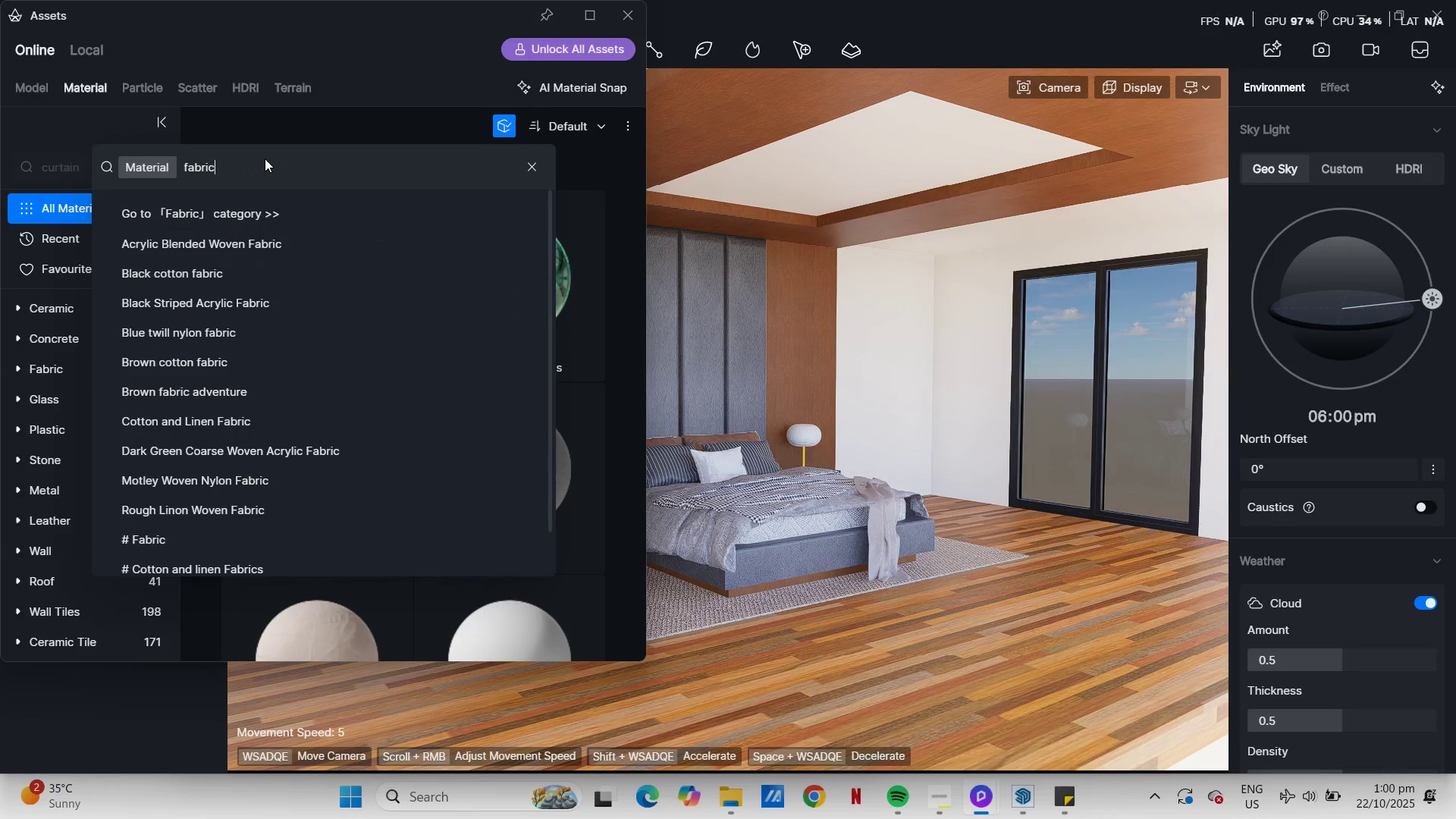 
key(Enter)
 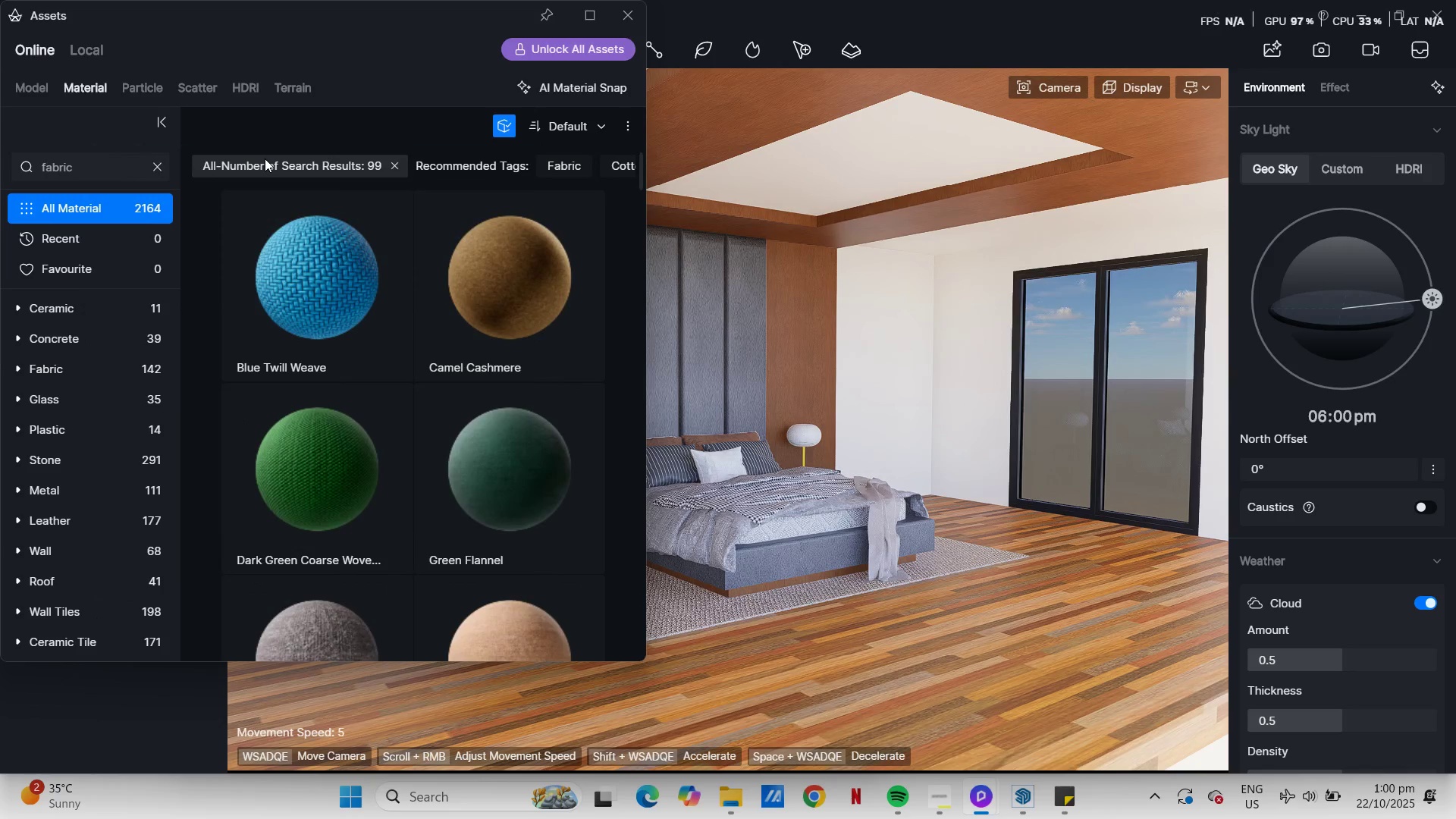 
scroll: coordinate [417, 506], scroll_direction: down, amount: 33.0
 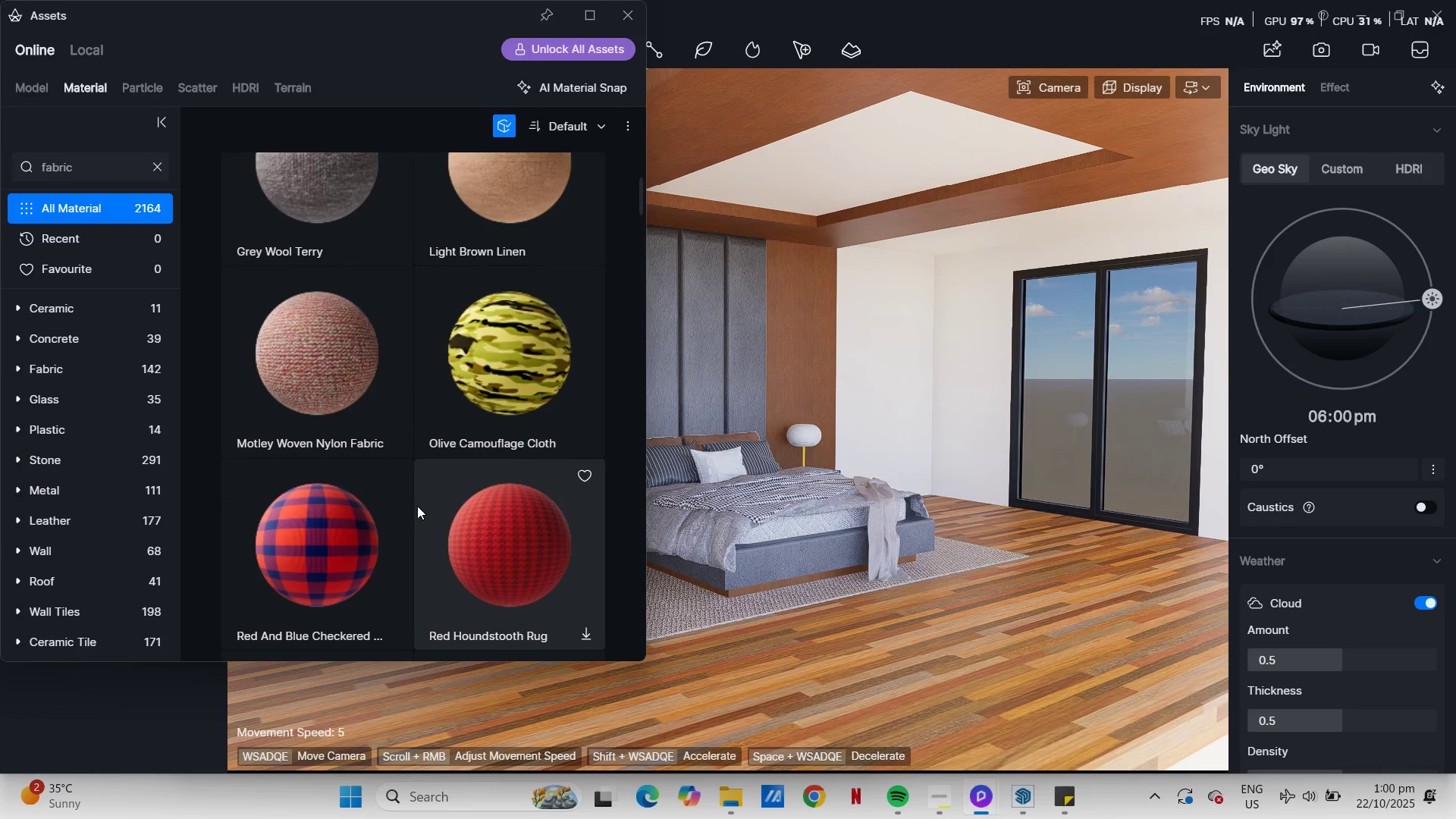 
wait(11.63)
 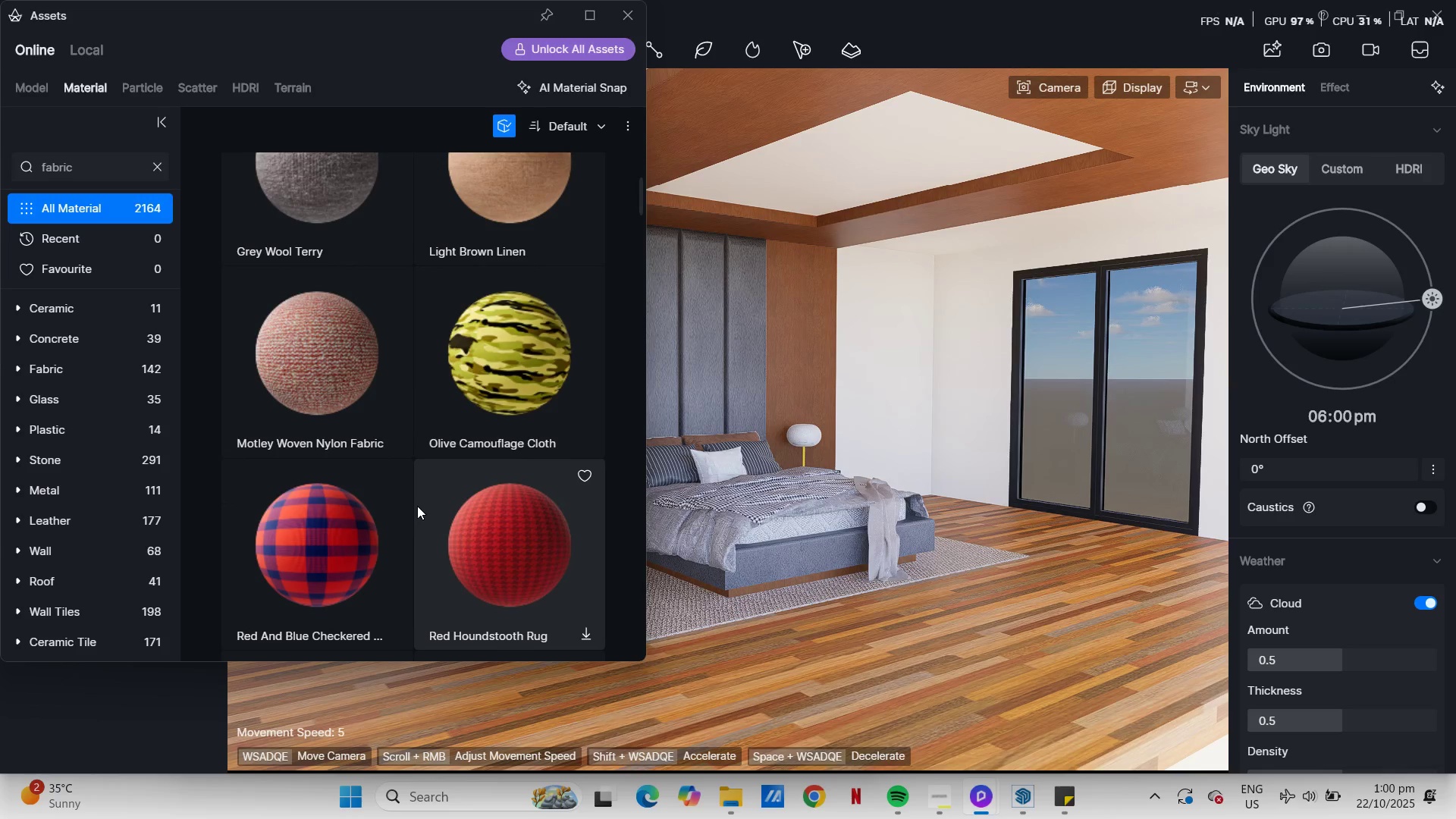 
scroll: coordinate [458, 491], scroll_direction: down, amount: 26.0
 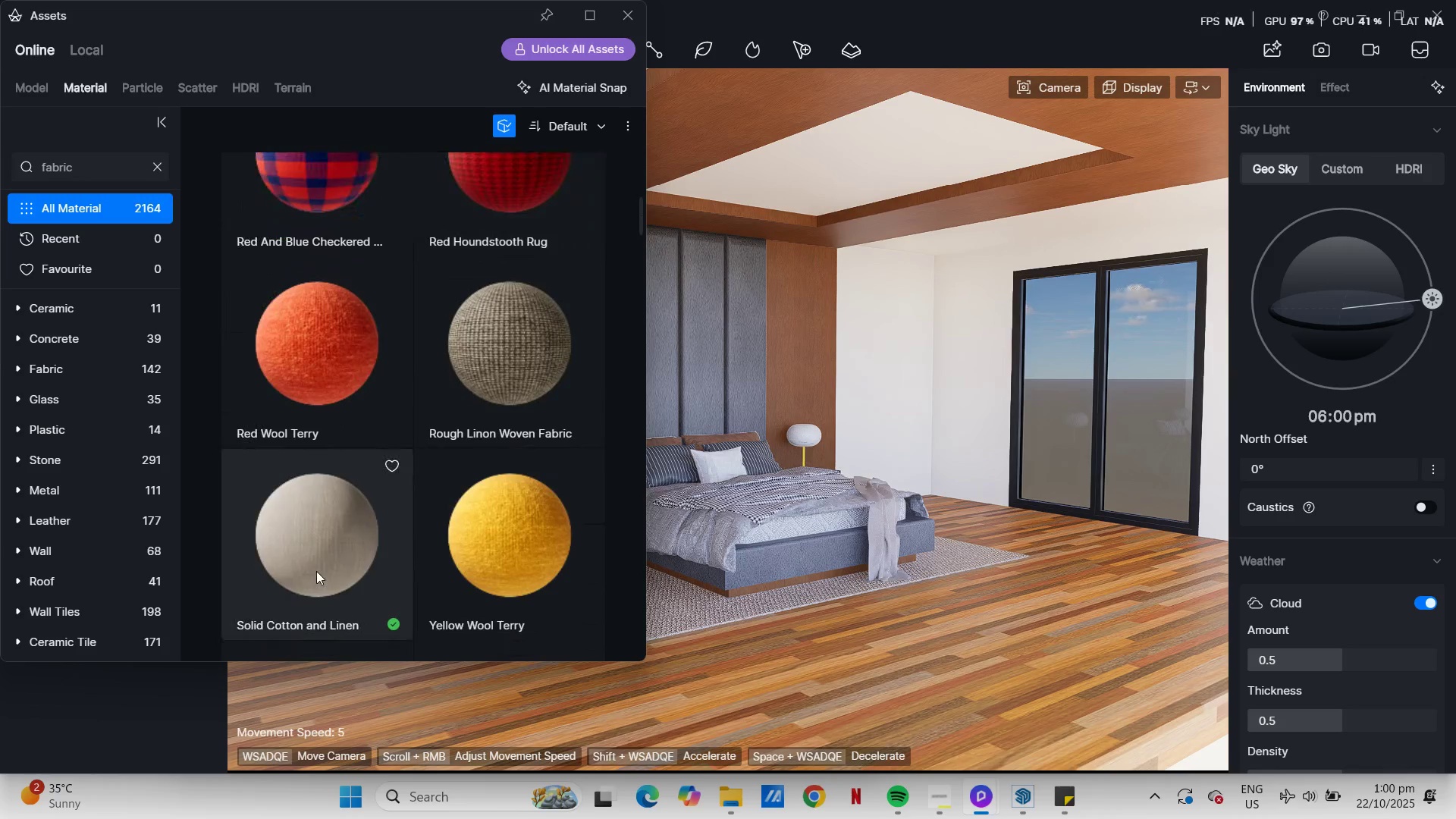 
left_click([316, 571])
 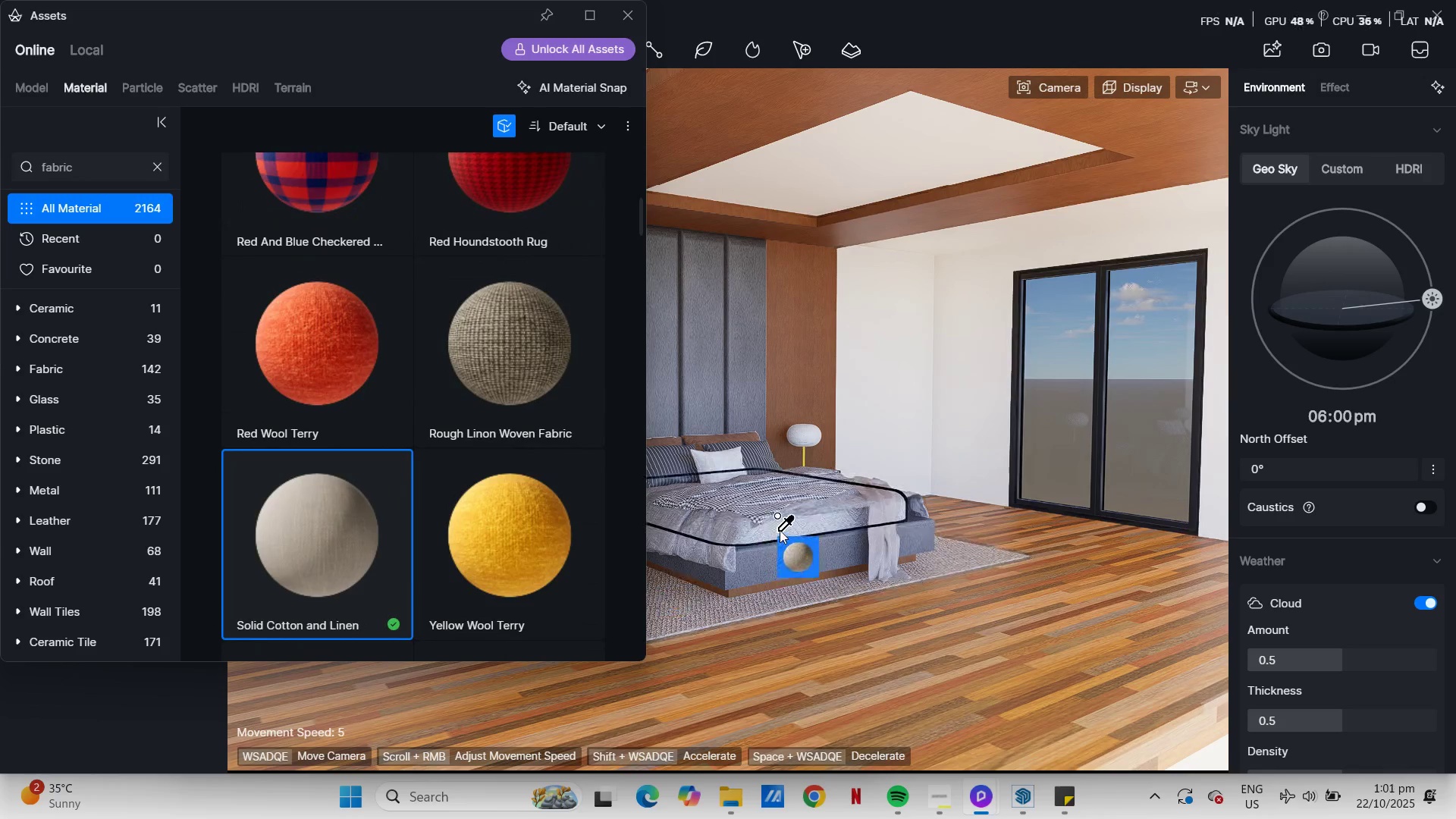 
left_click([780, 530])
 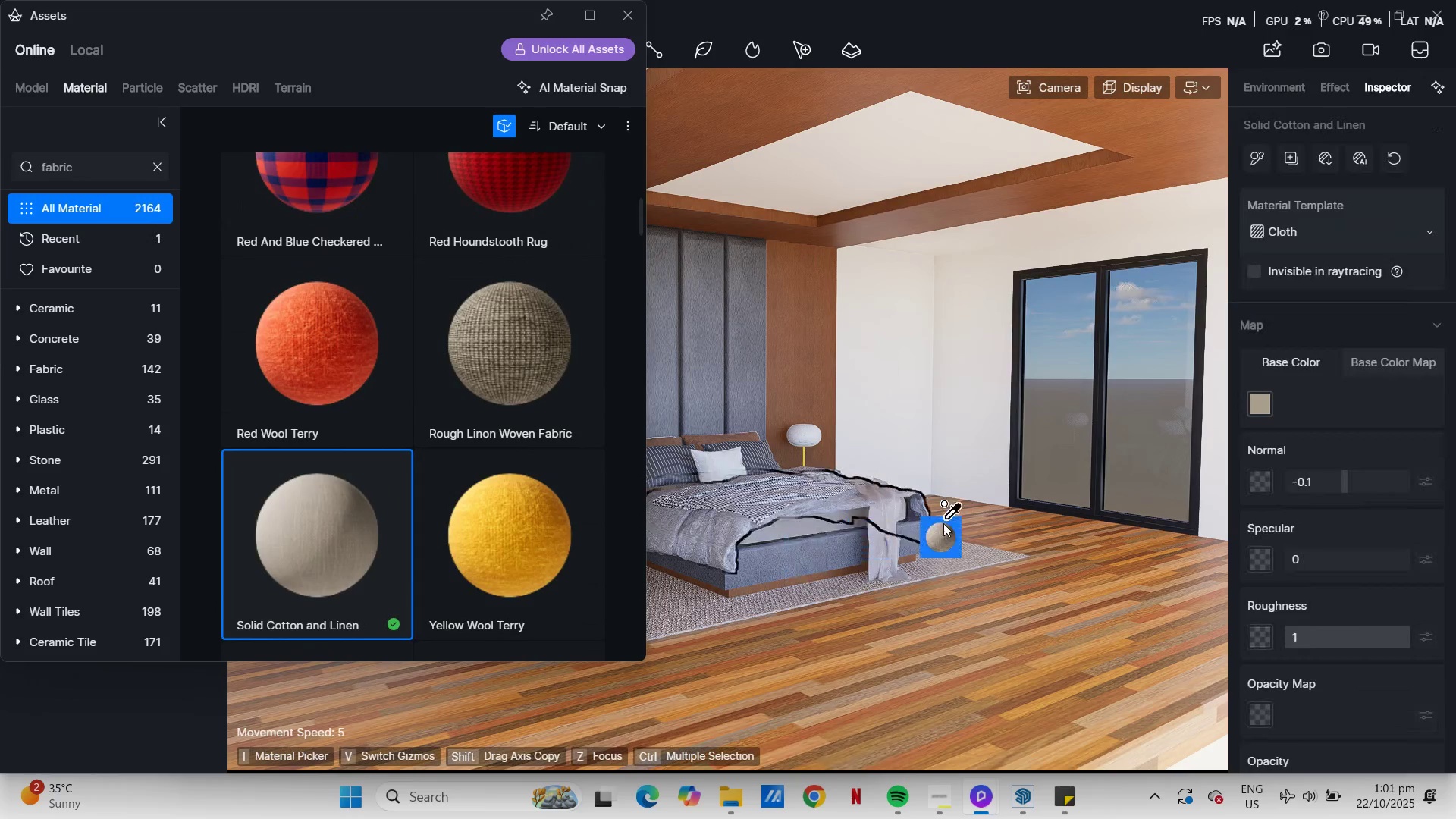 
scroll: coordinate [821, 523], scroll_direction: up, amount: 23.0
 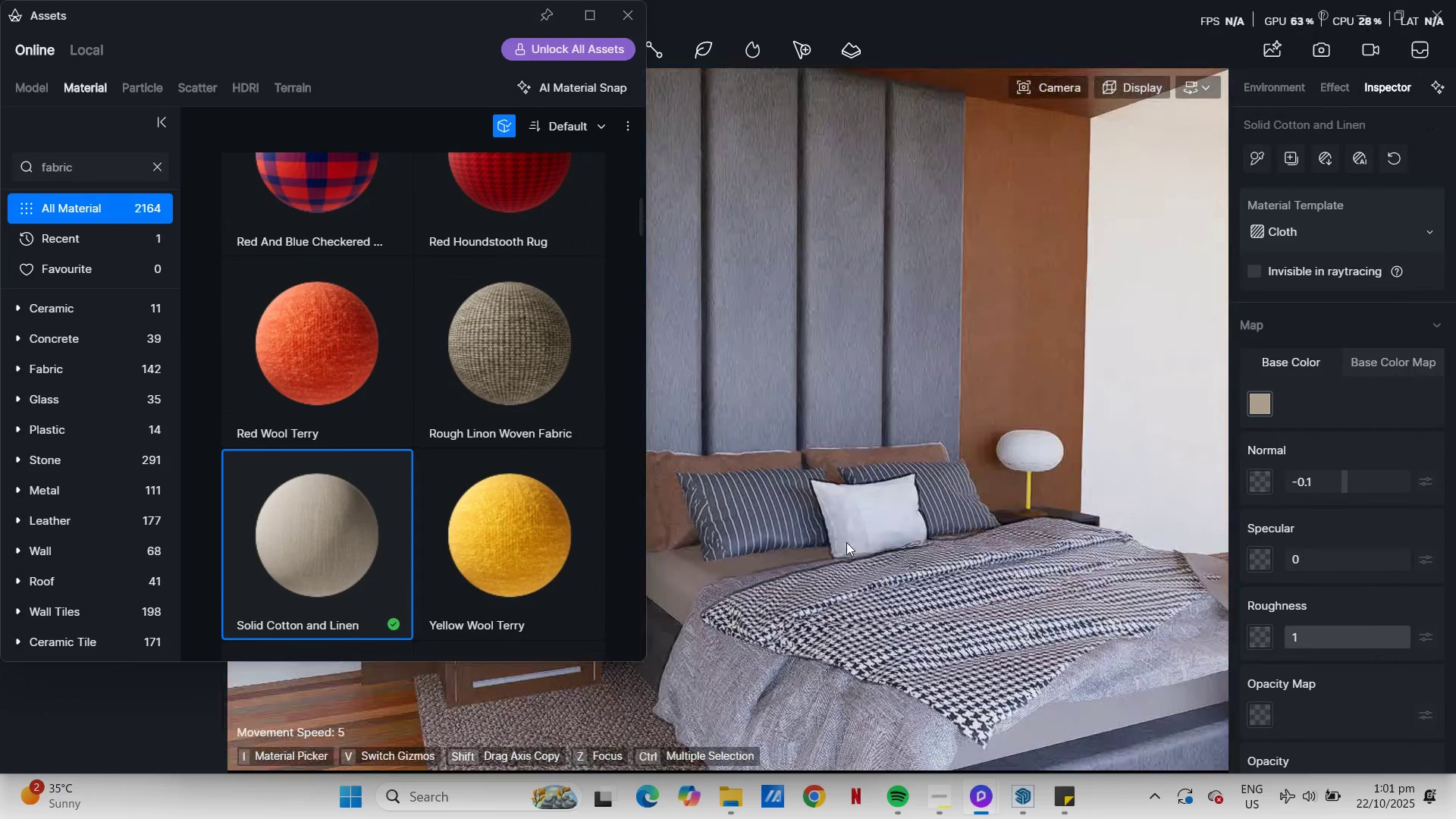 
scroll: coordinate [922, 500], scroll_direction: down, amount: 3.0
 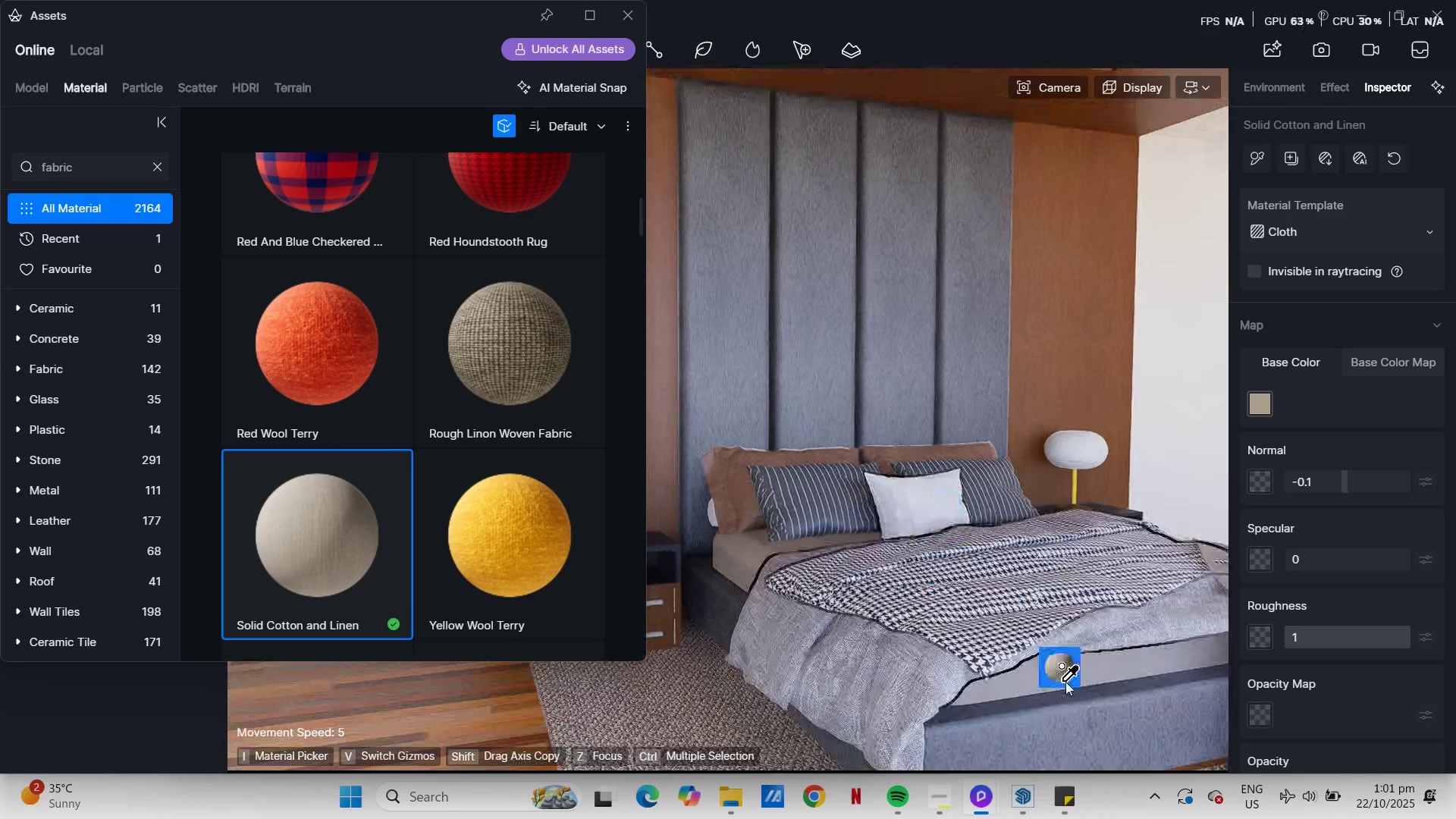 
scroll: coordinate [1092, 720], scroll_direction: up, amount: 5.0
 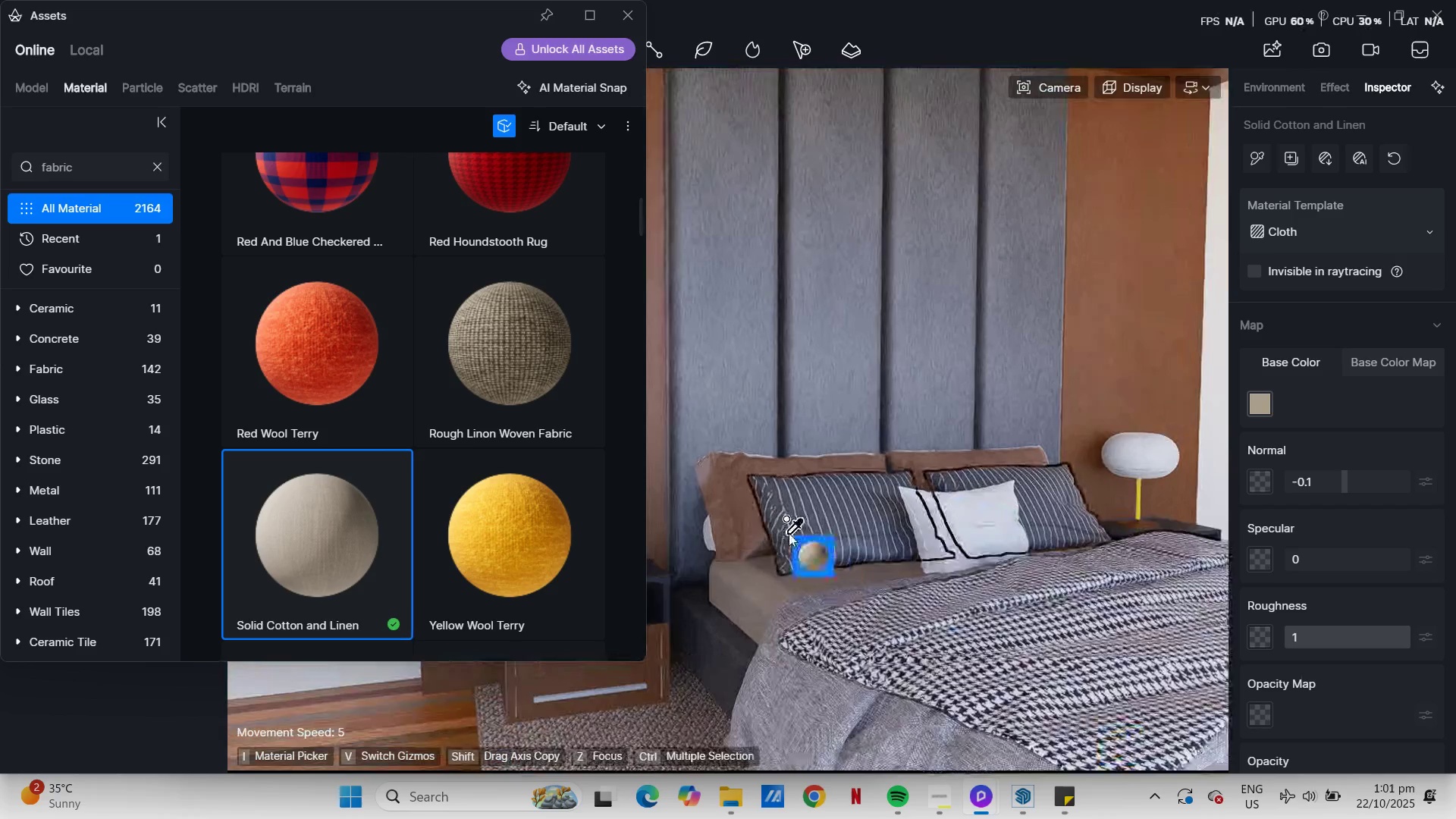 
scroll: coordinate [327, 480], scroll_direction: down, amount: 51.0
 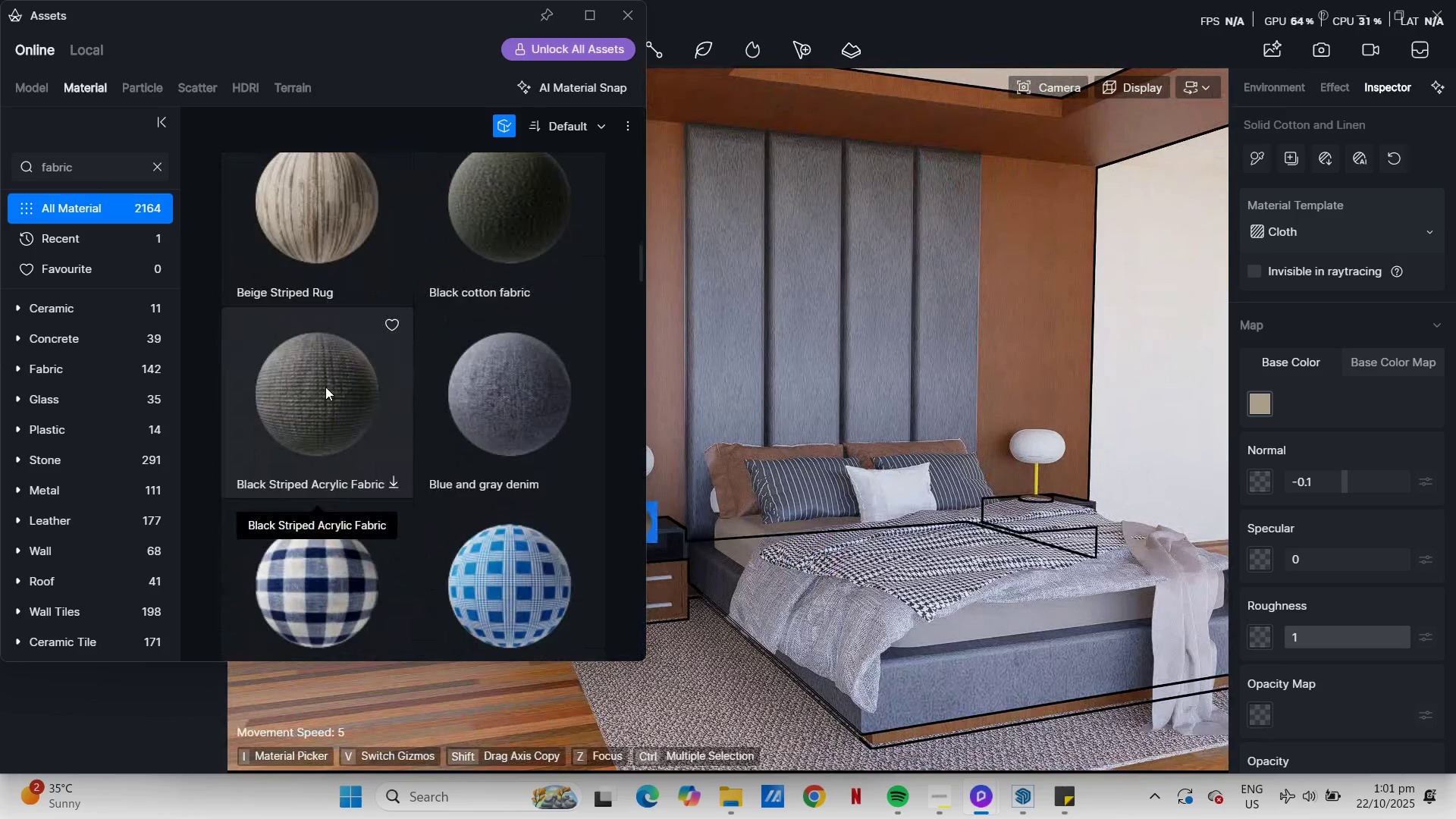 
left_click([325, 387])
 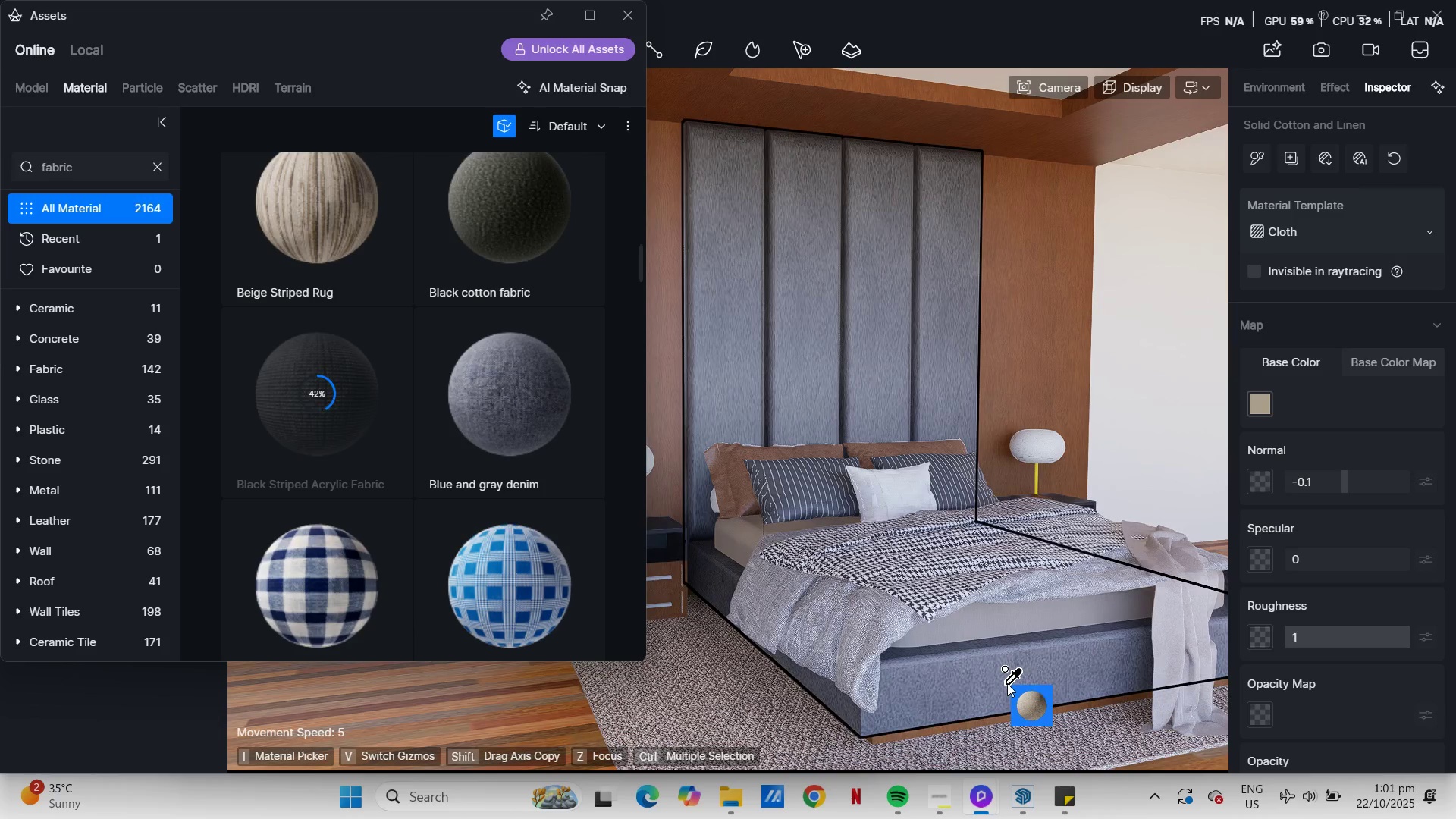 
mouse_move([328, 447])
 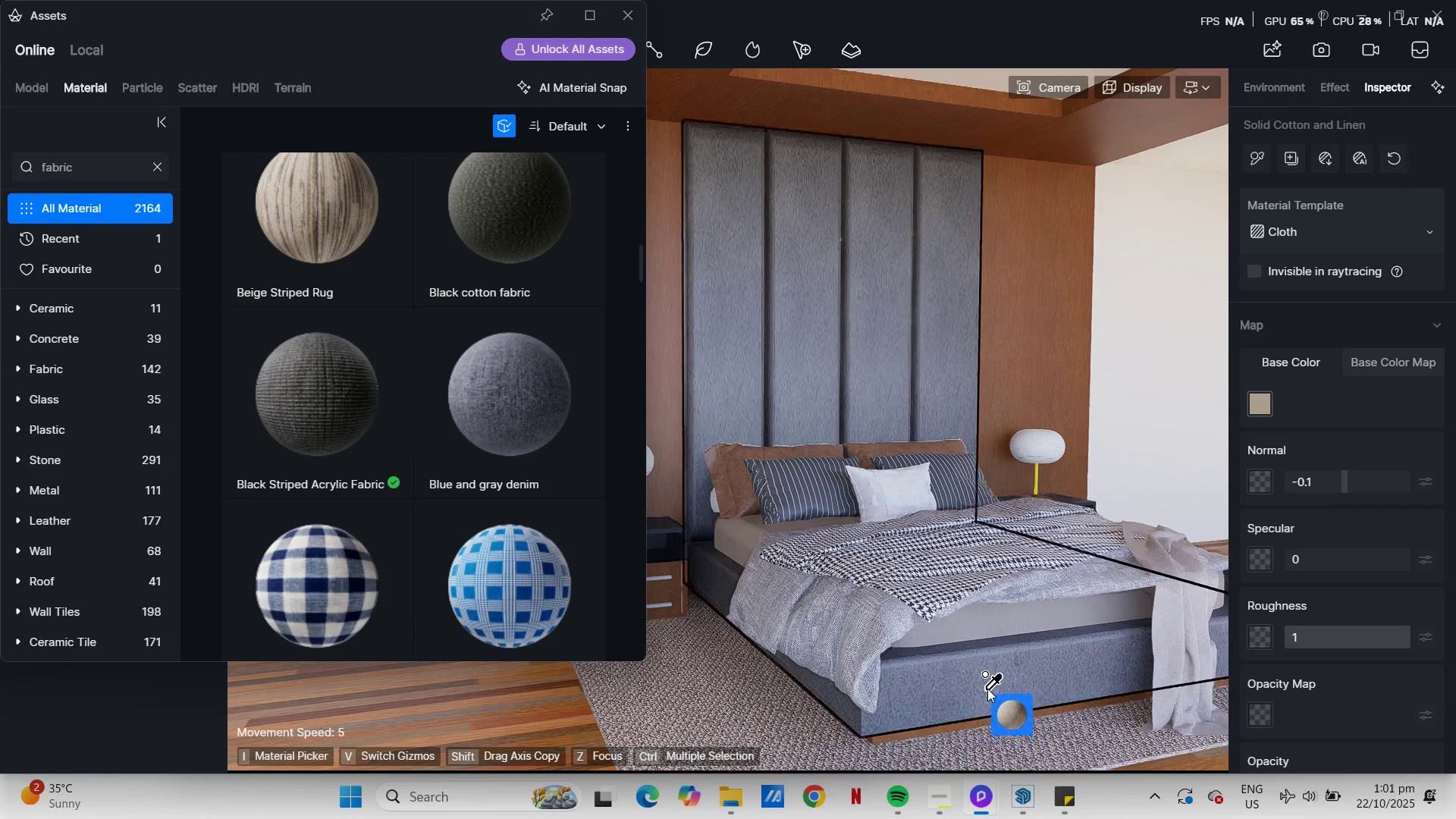 
left_click([987, 689])
 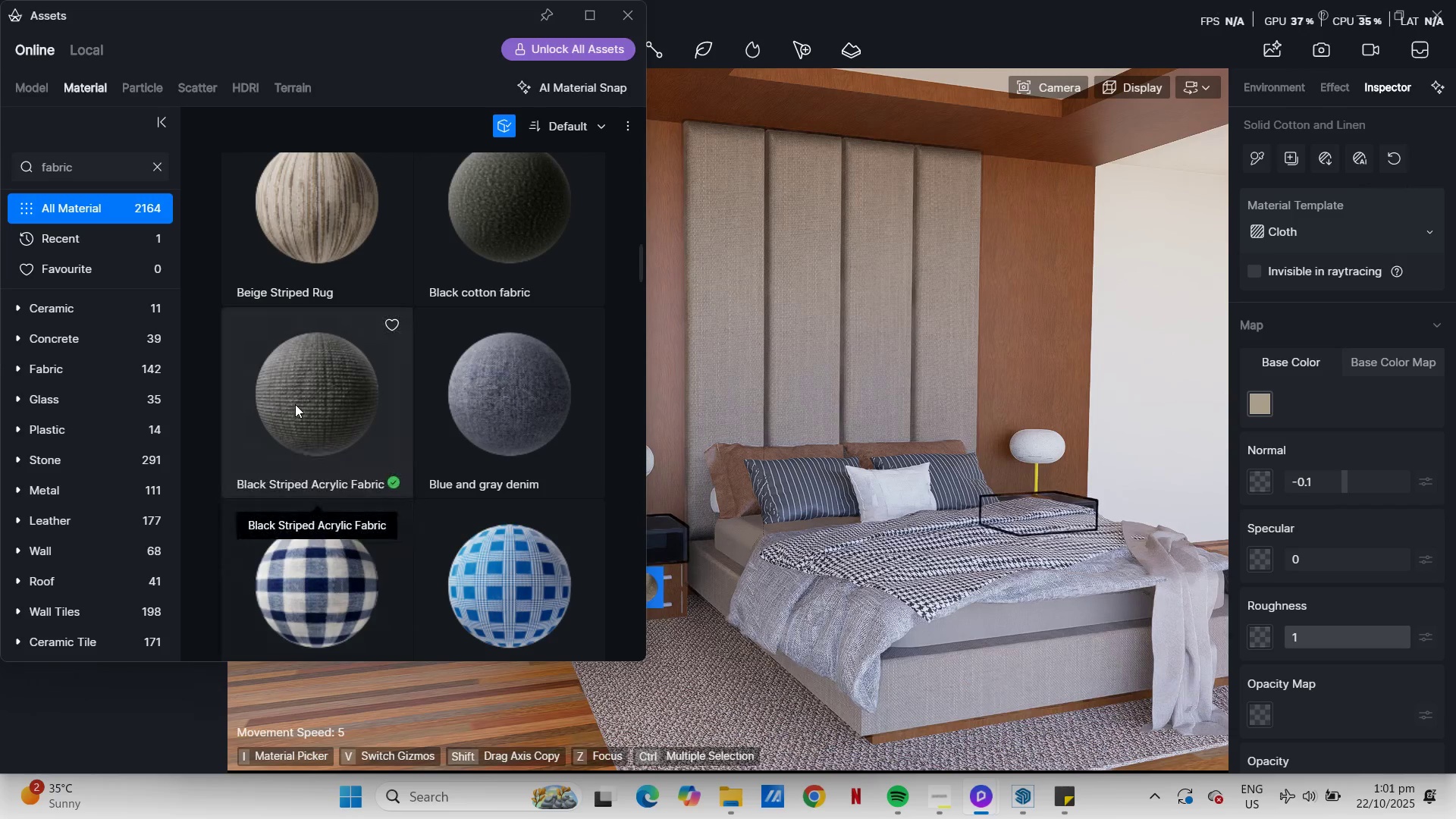 
left_click([295, 404])
 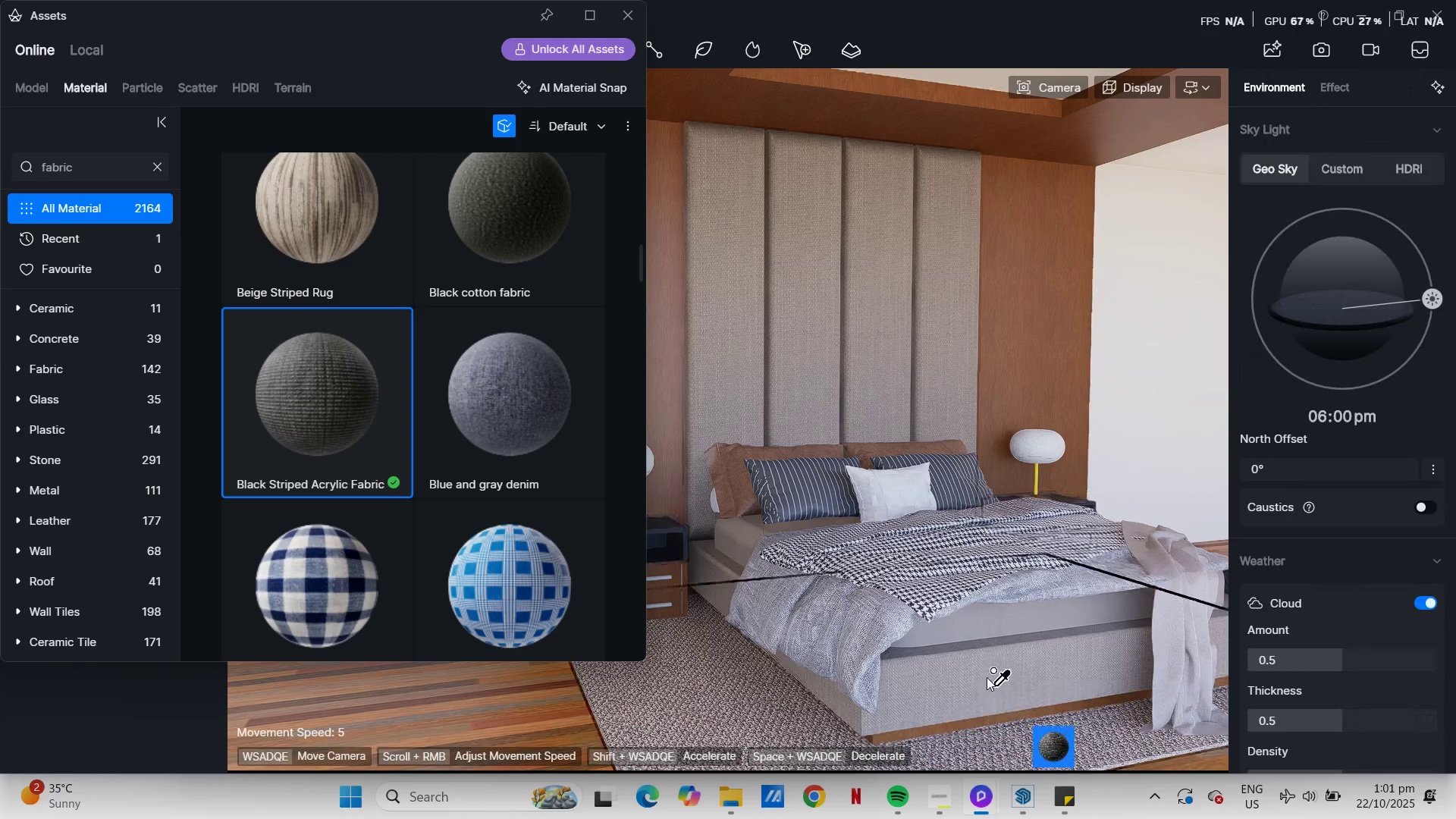 
left_click([978, 673])
 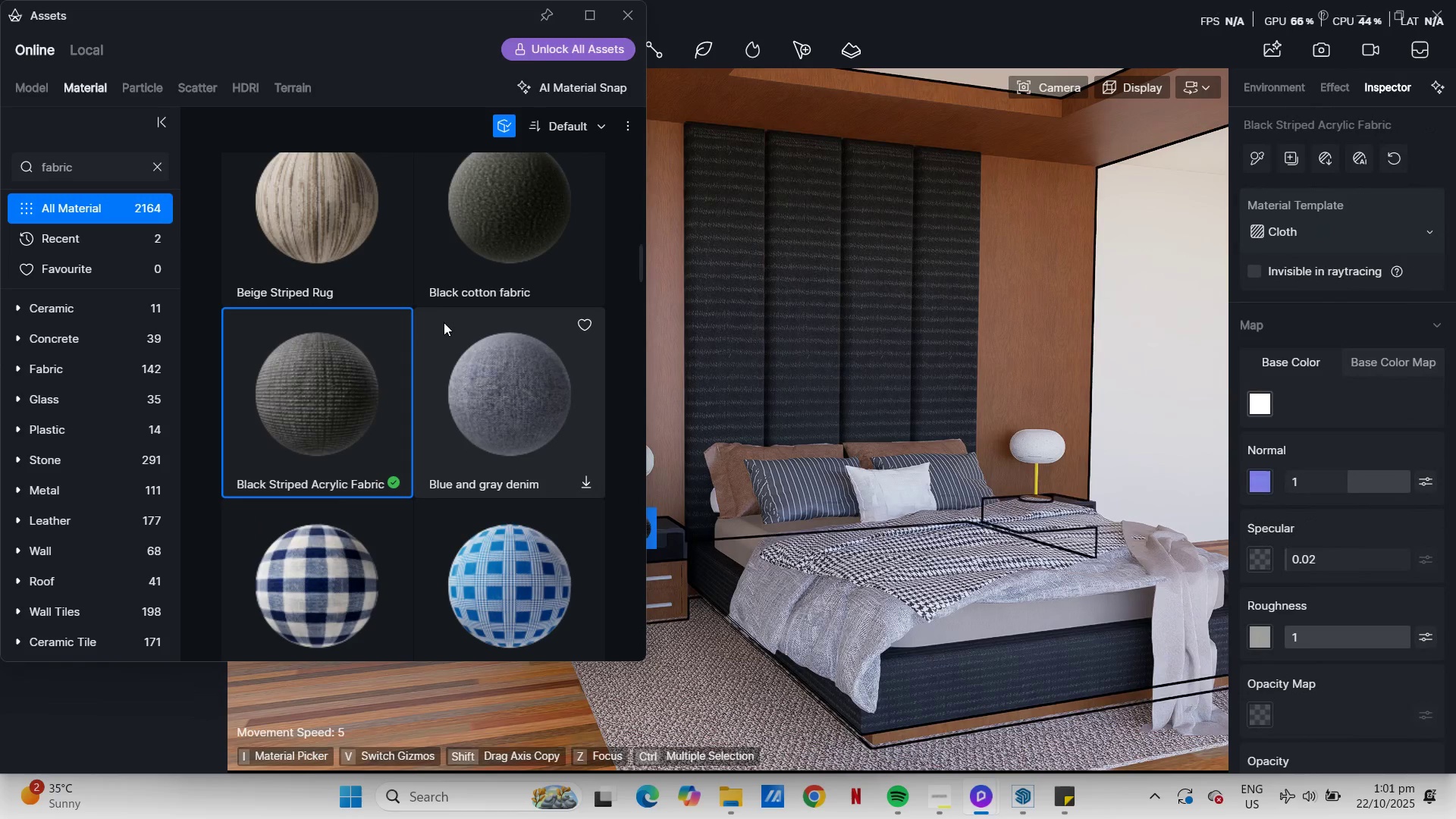 
scroll: coordinate [386, 493], scroll_direction: down, amount: 118.0
 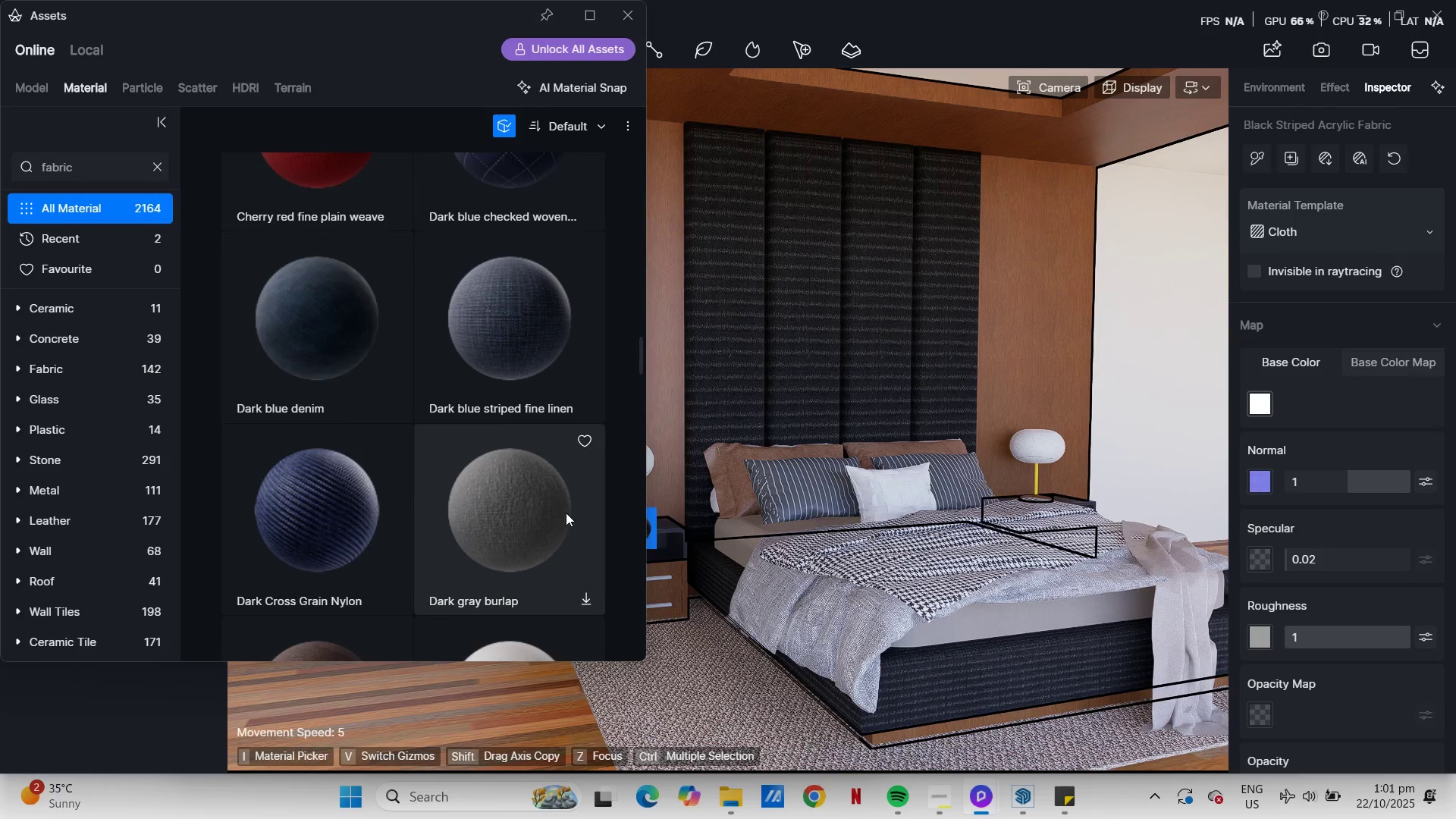 
left_click([566, 513])
 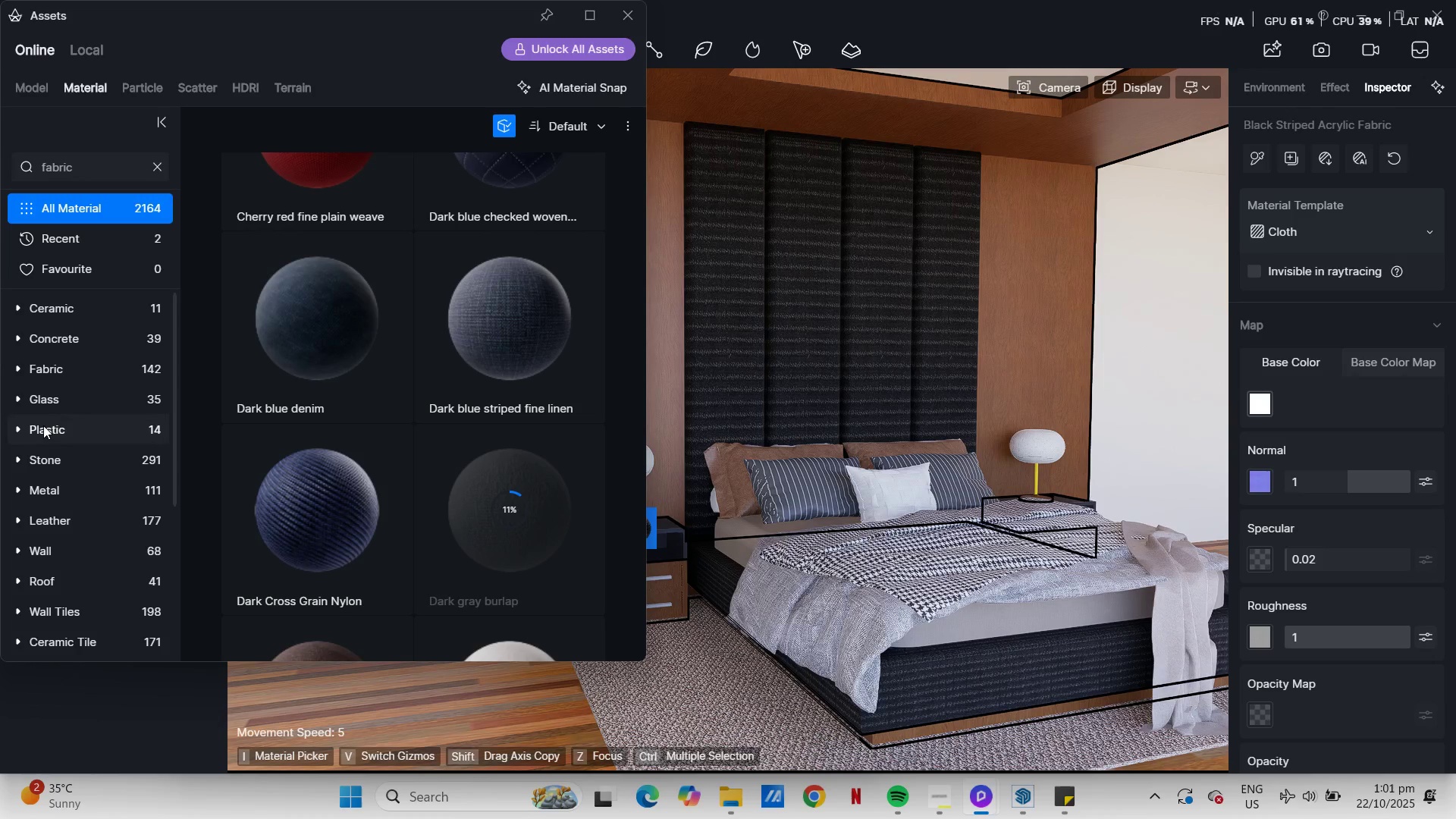 
scroll: coordinate [237, 428], scroll_direction: down, amount: 2.0
 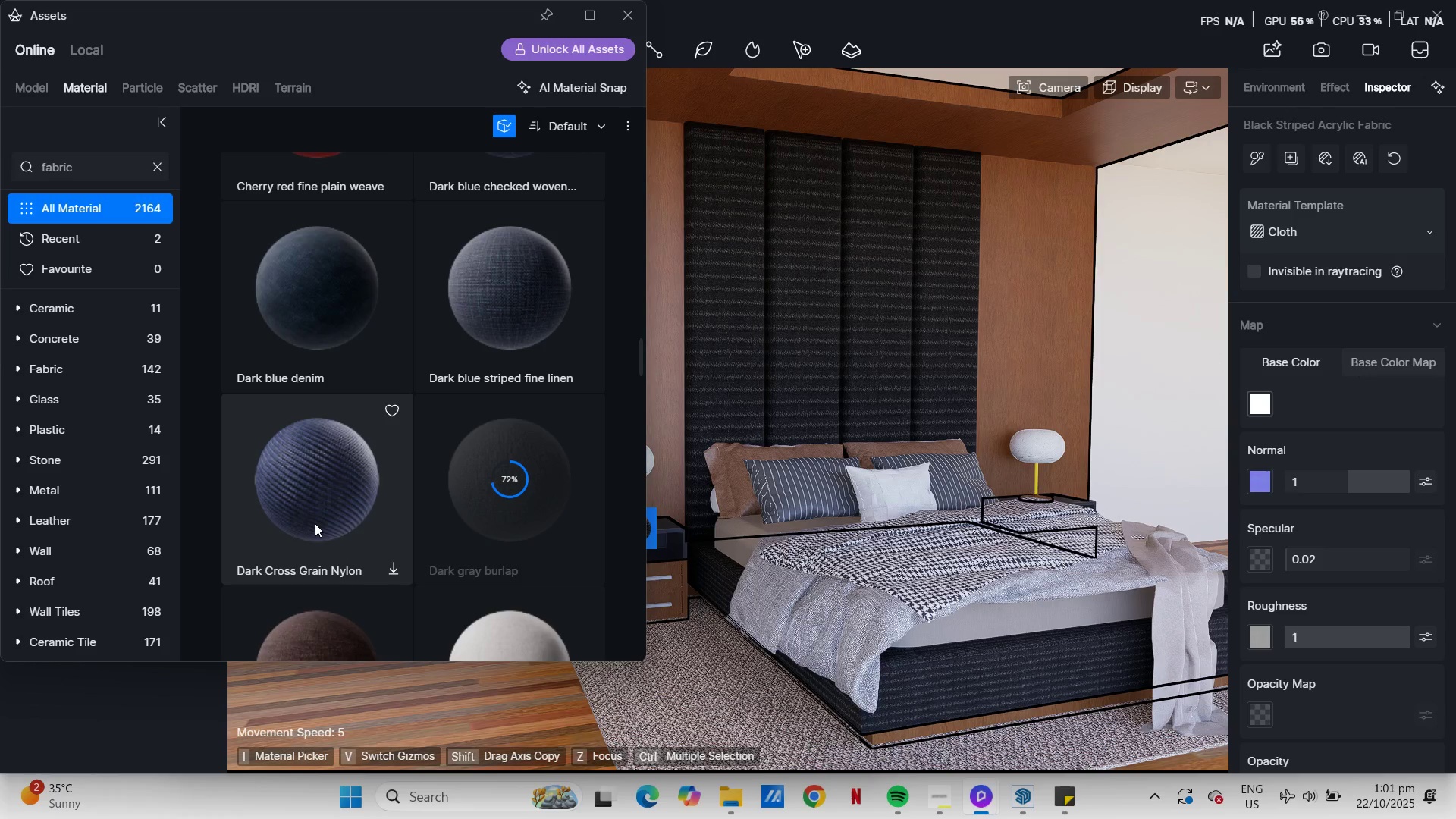 
wait(12.38)
 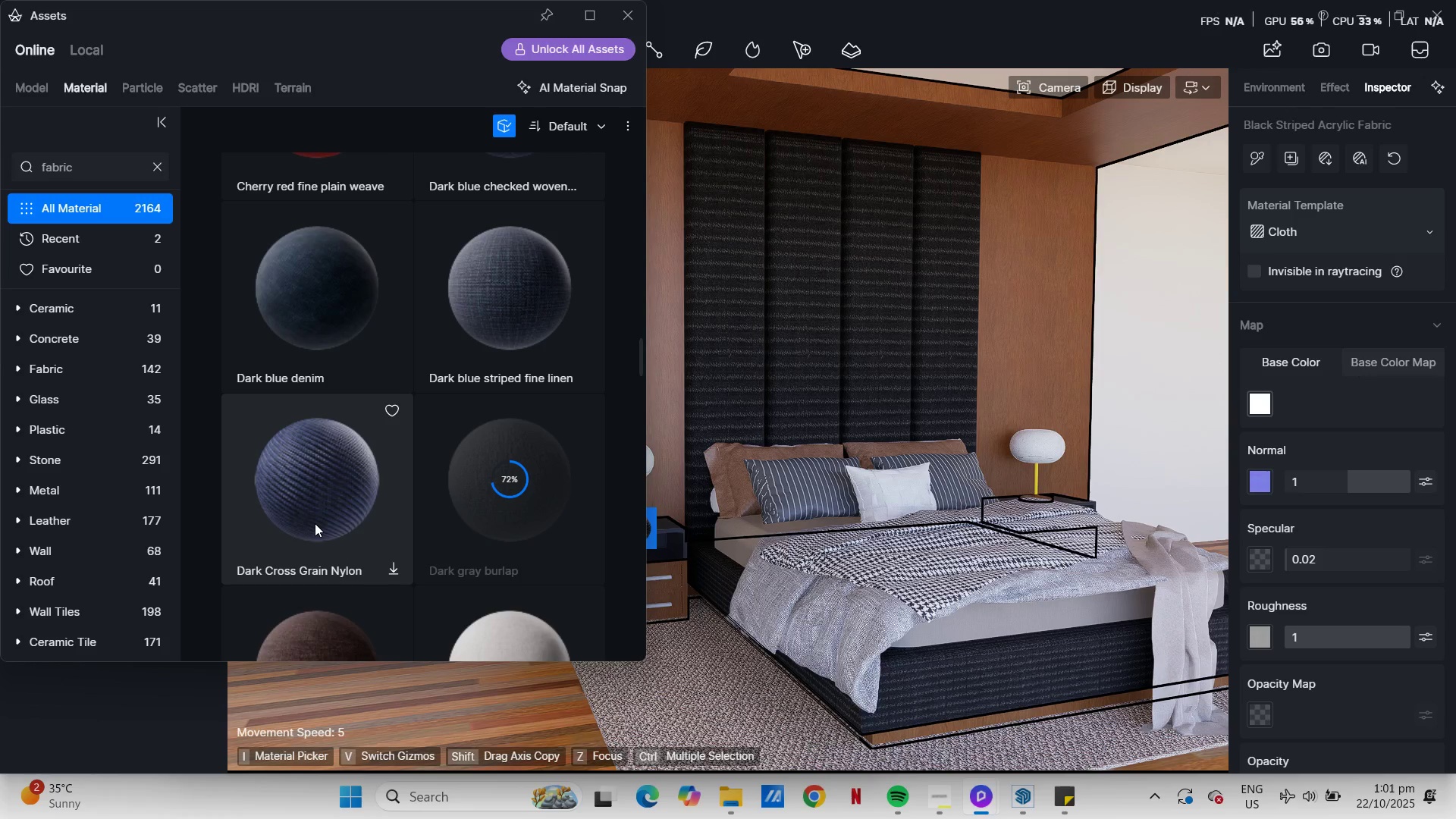 
left_click([532, 503])
 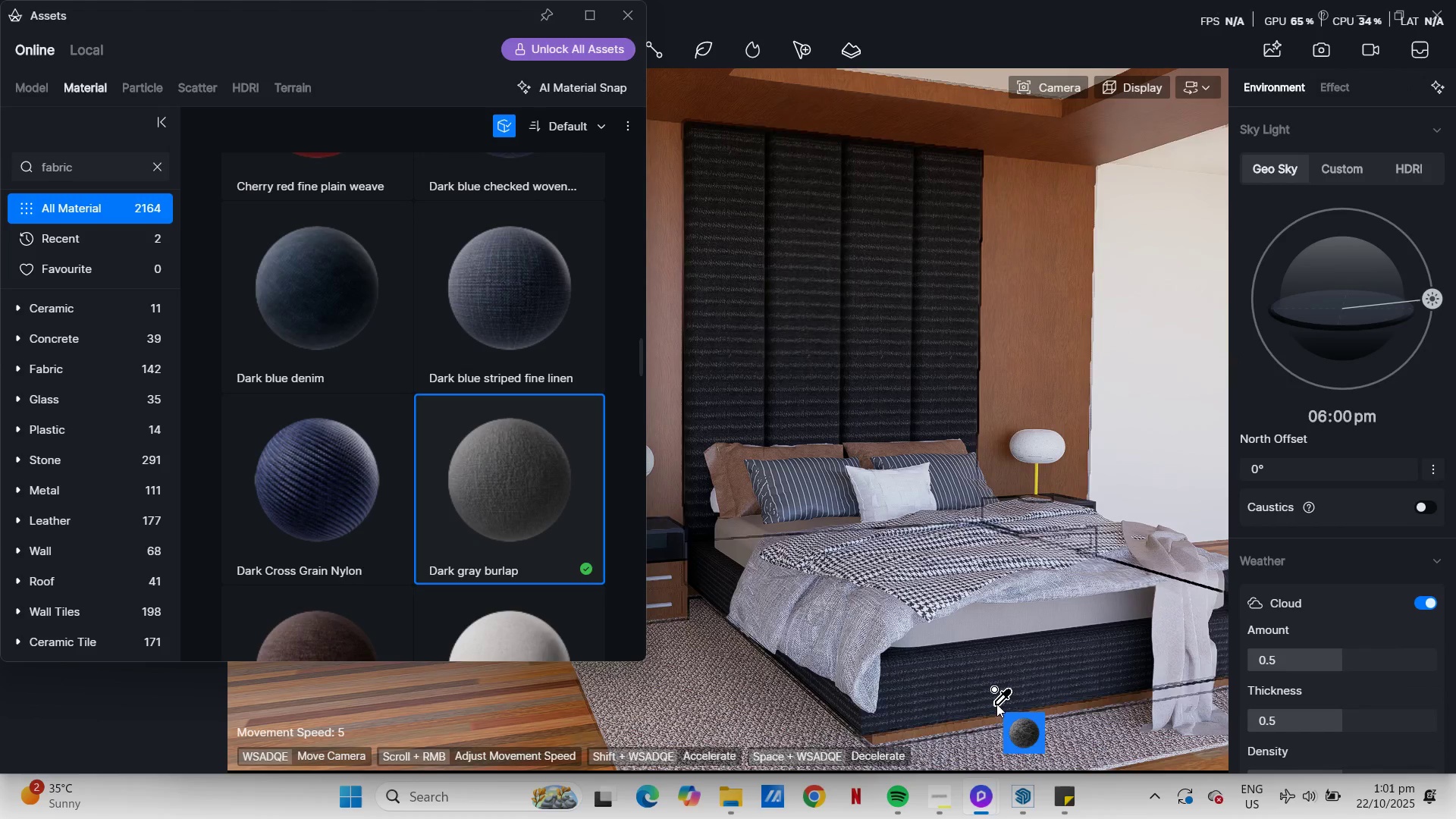 
left_click([994, 698])
 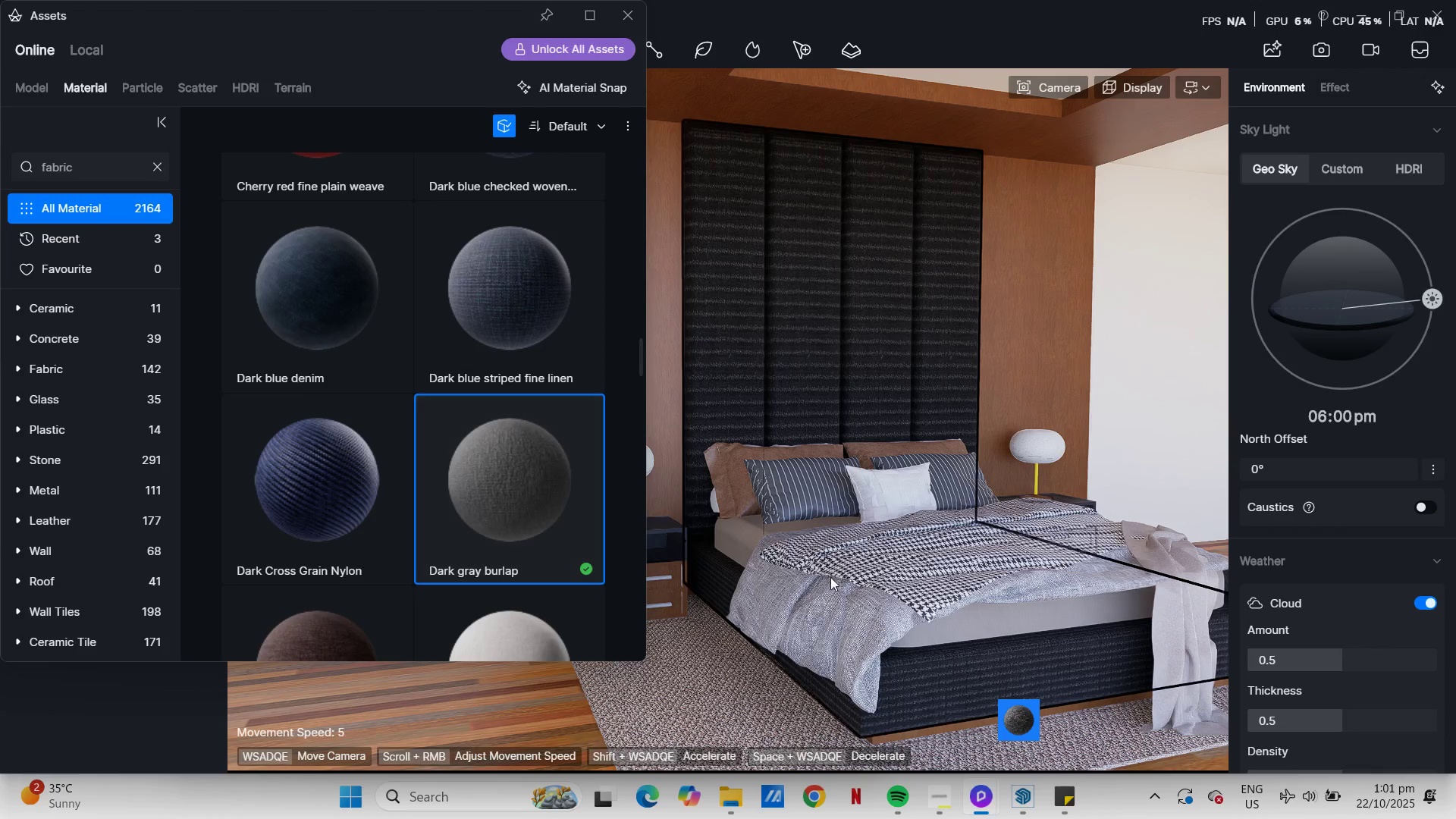 
mouse_move([576, 358])
 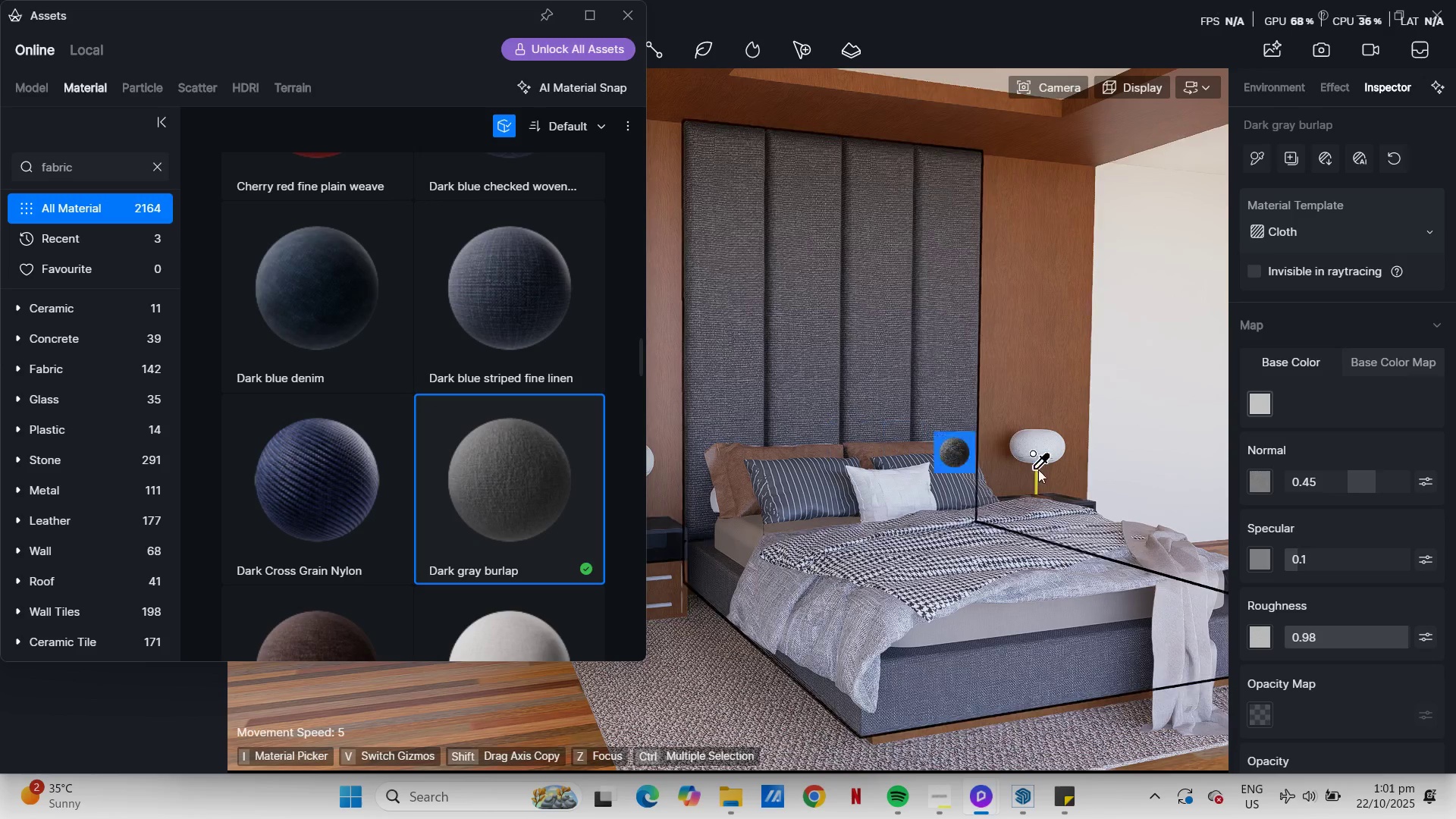 
scroll: coordinate [358, 560], scroll_direction: down, amount: 35.0
 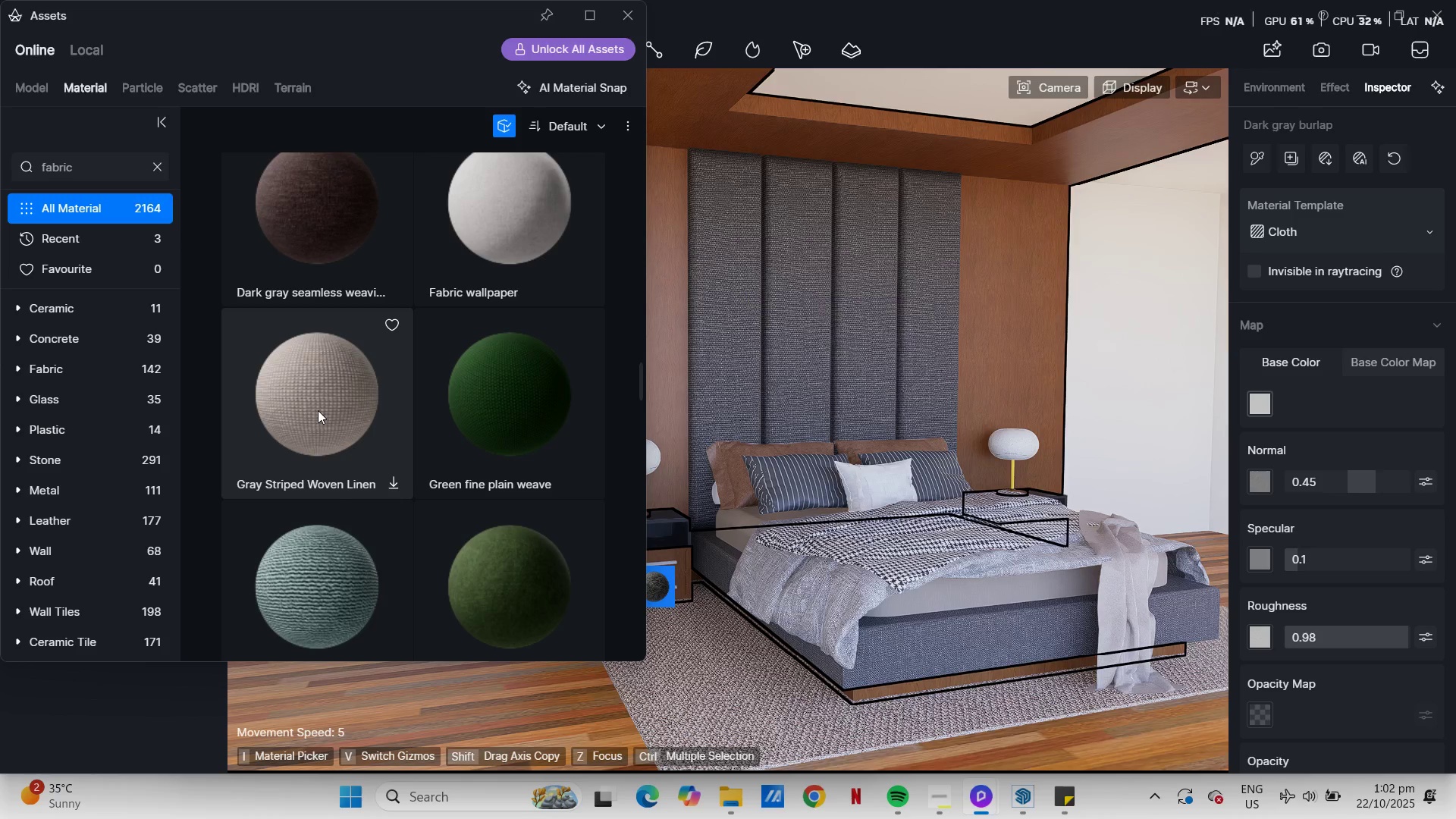 
left_click([318, 410])
 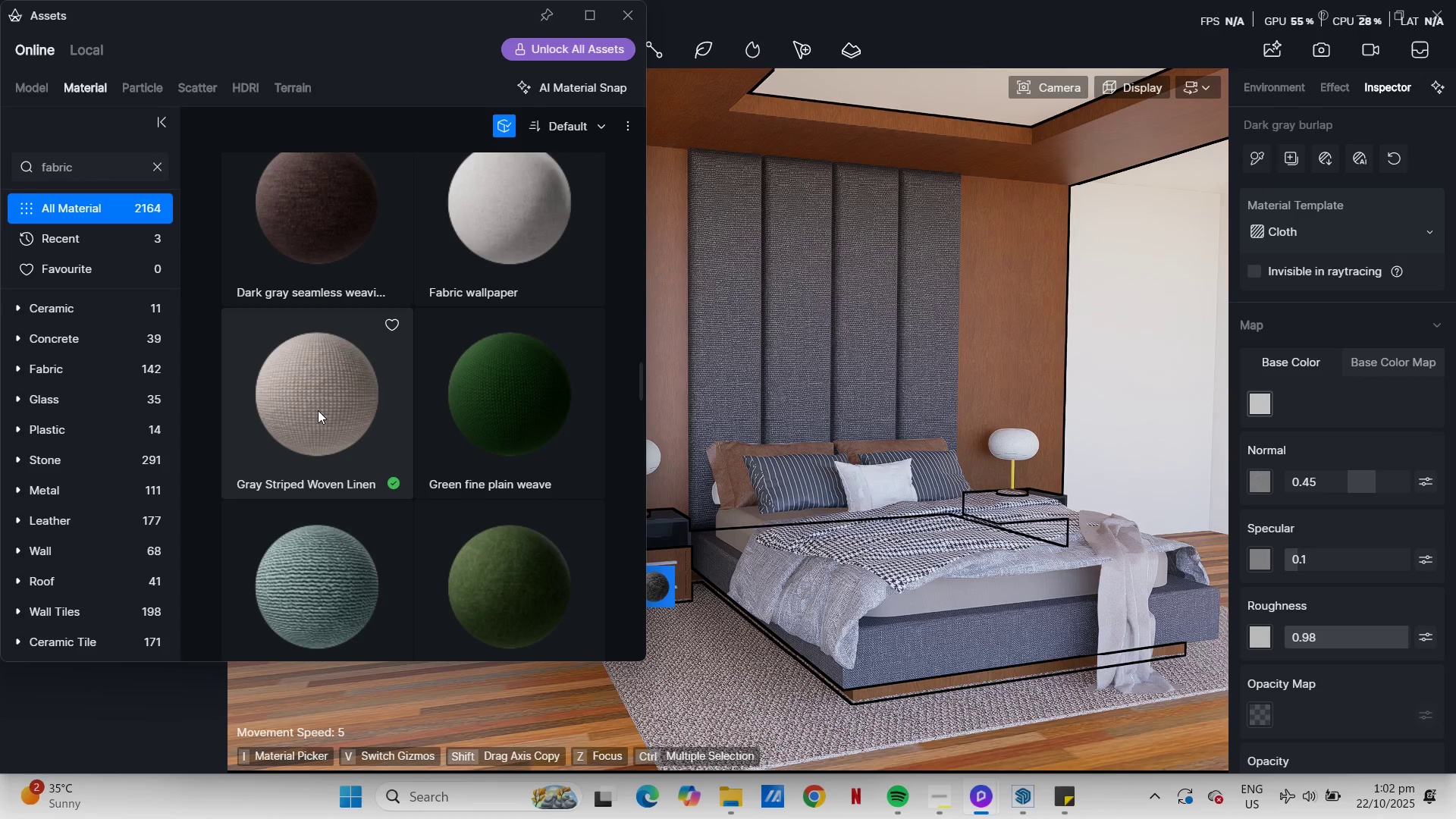 
wait(15.08)
 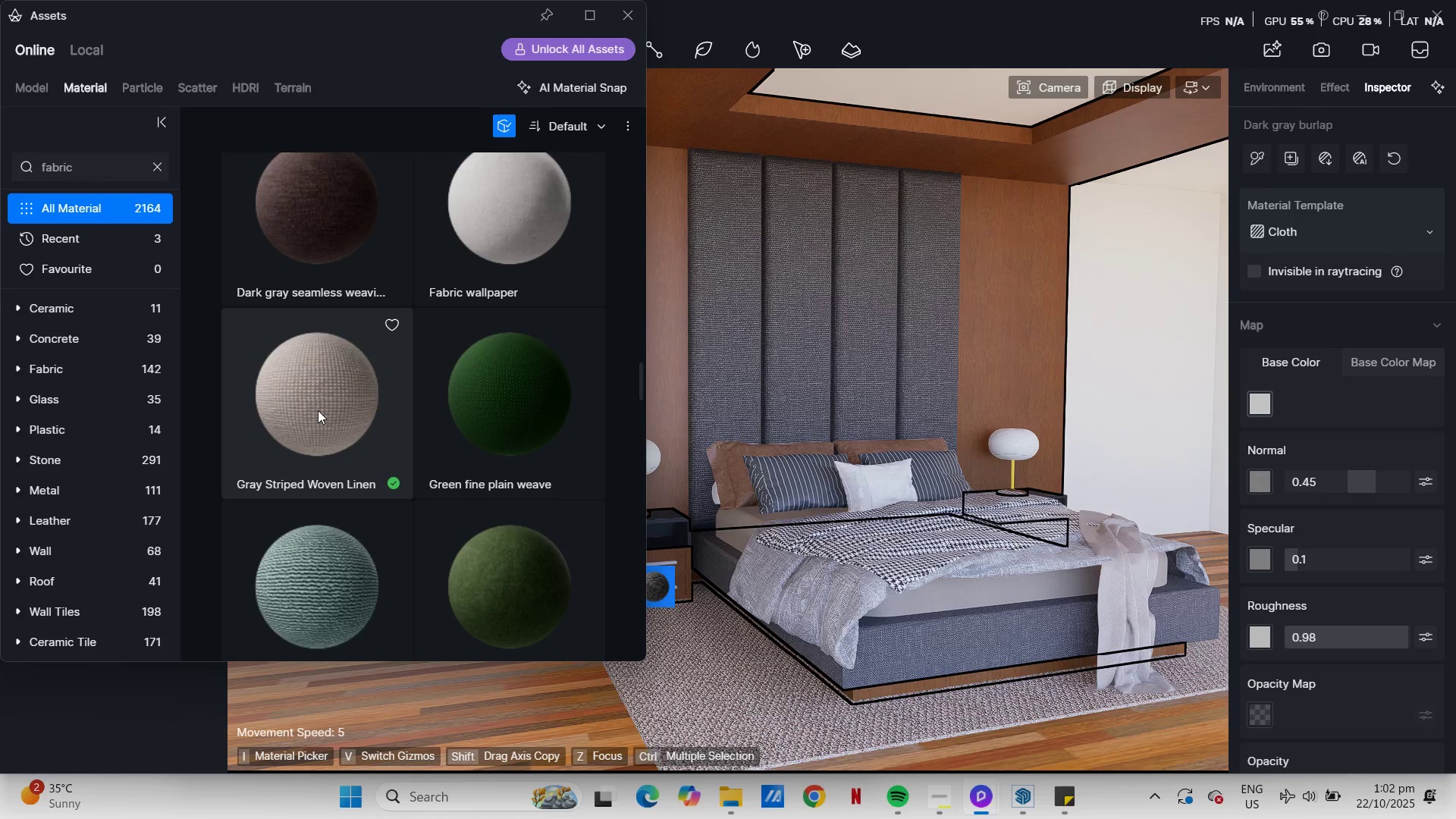 
left_click([905, 728])
 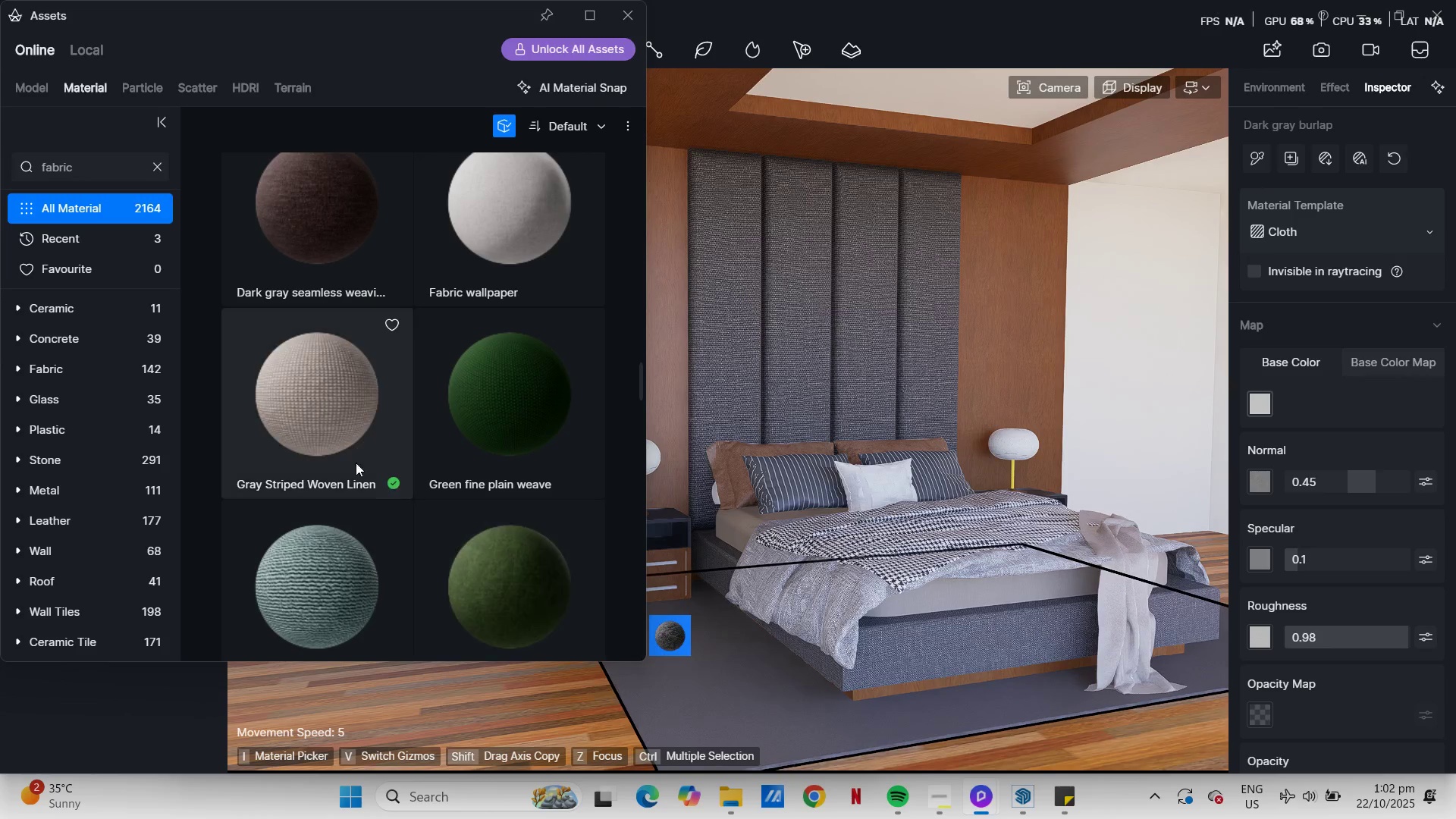 
left_click([343, 437])
 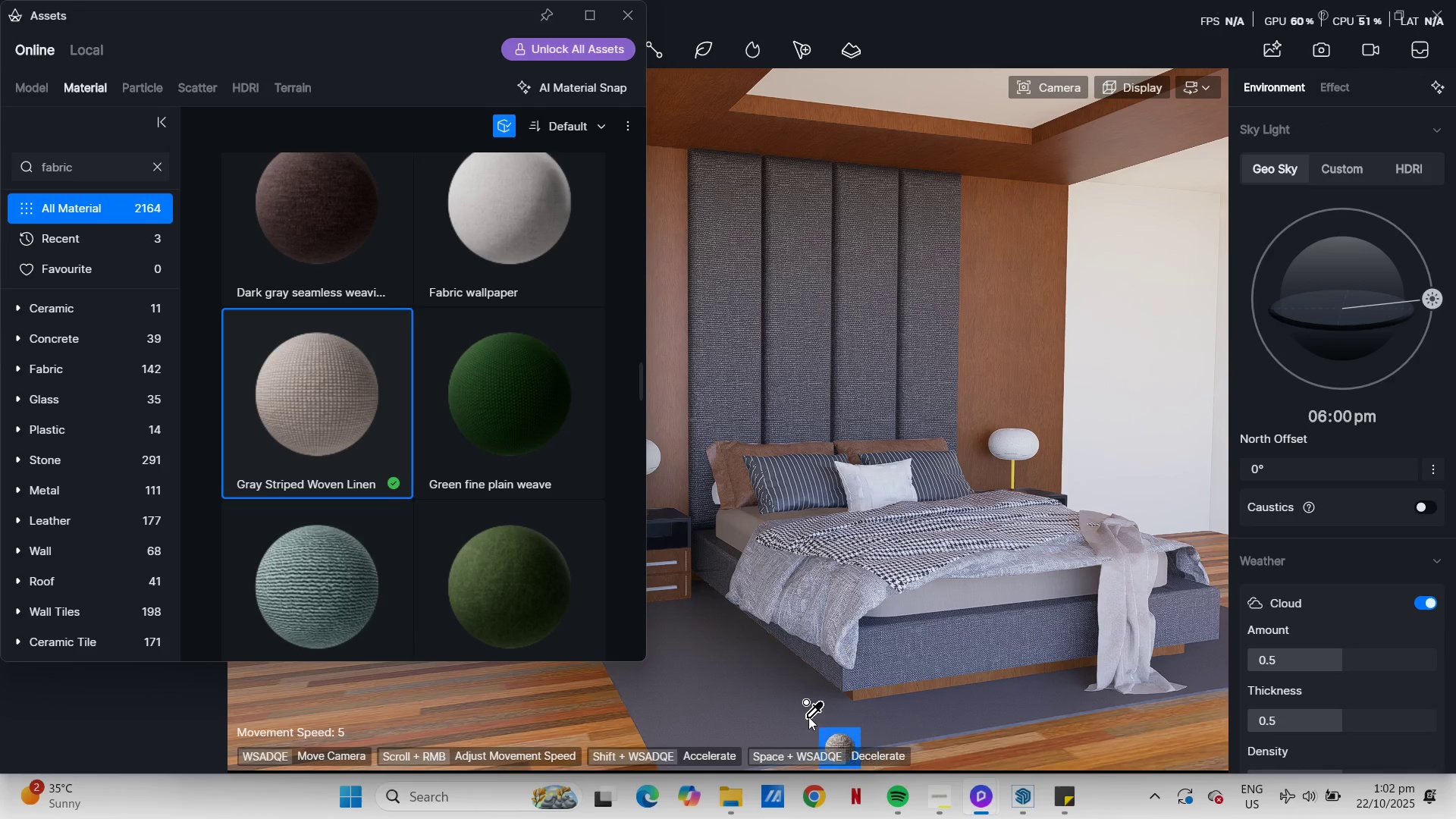 
left_click([808, 717])
 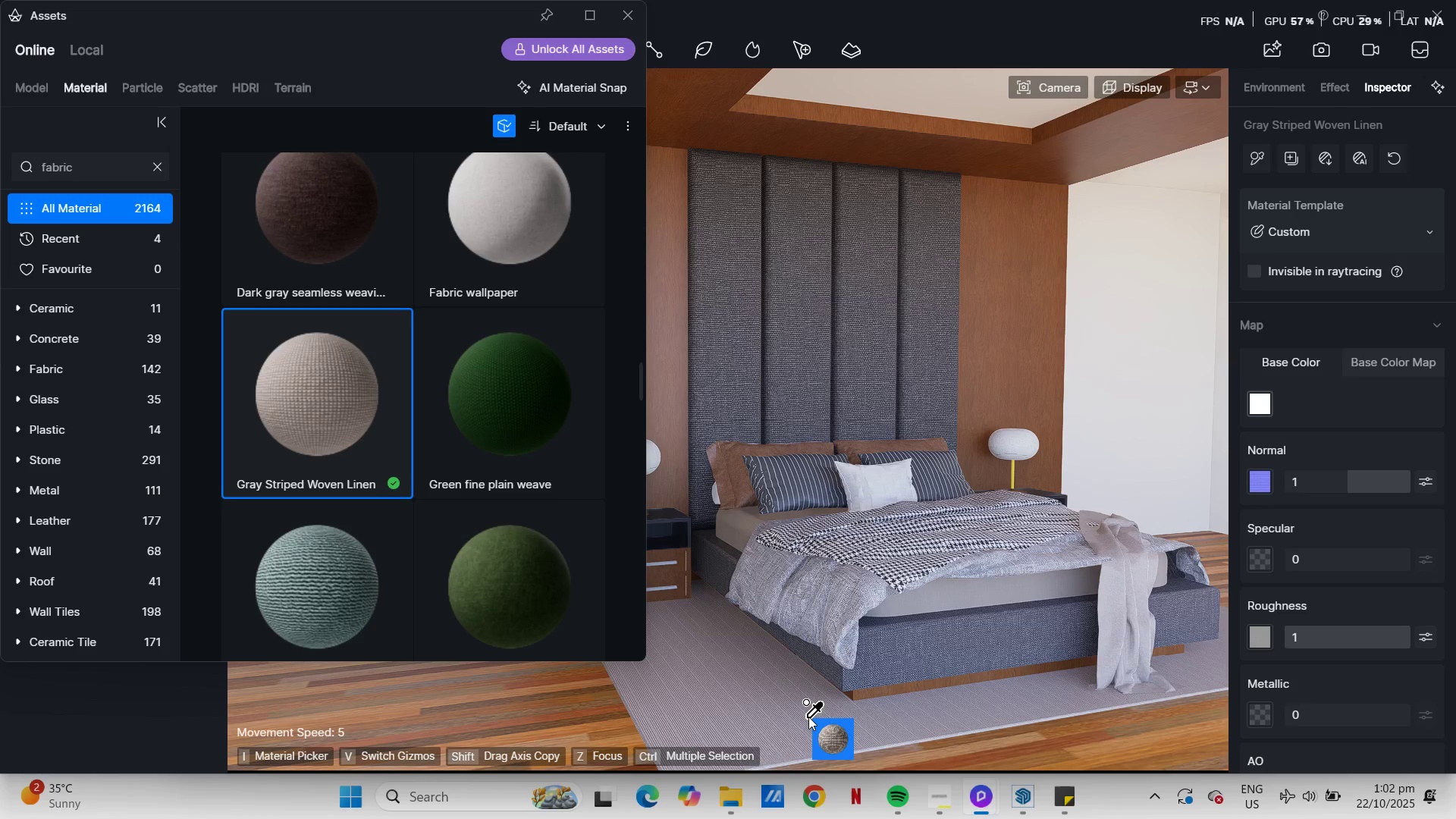 
wait(8.76)
 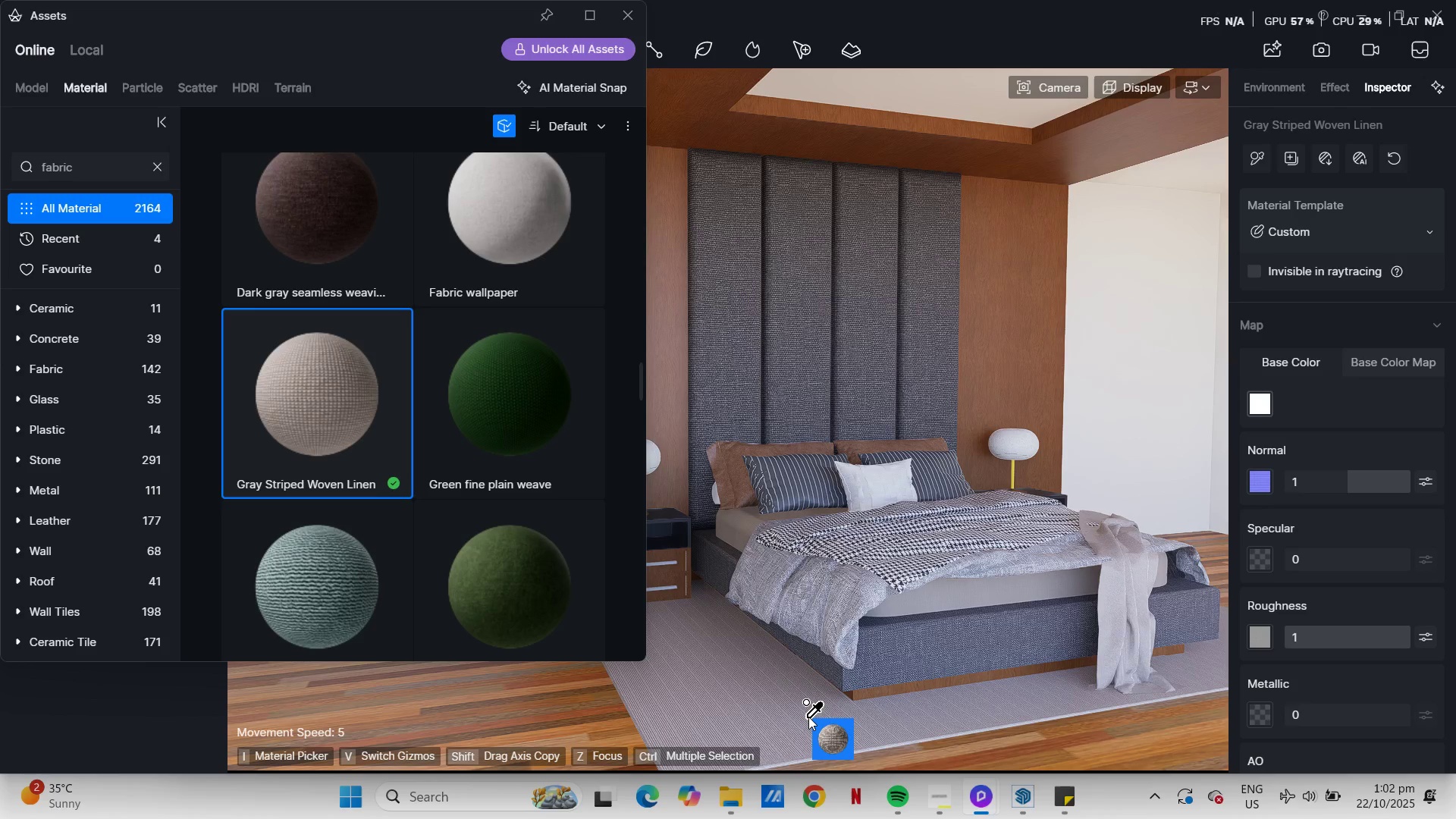 
scroll: coordinate [915, 478], scroll_direction: down, amount: 12.0
 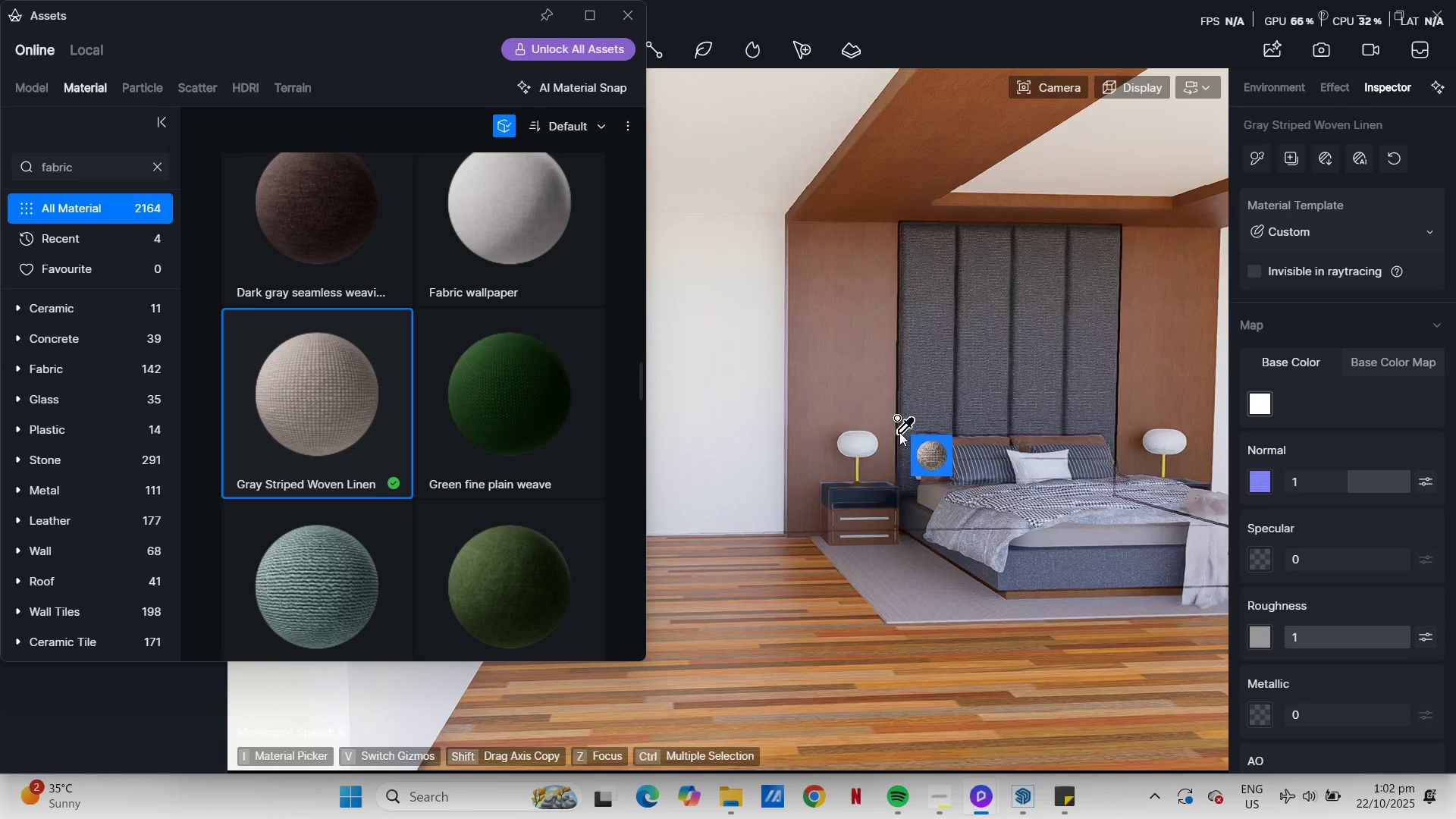 
scroll: coordinate [864, 450], scroll_direction: up, amount: 24.0
 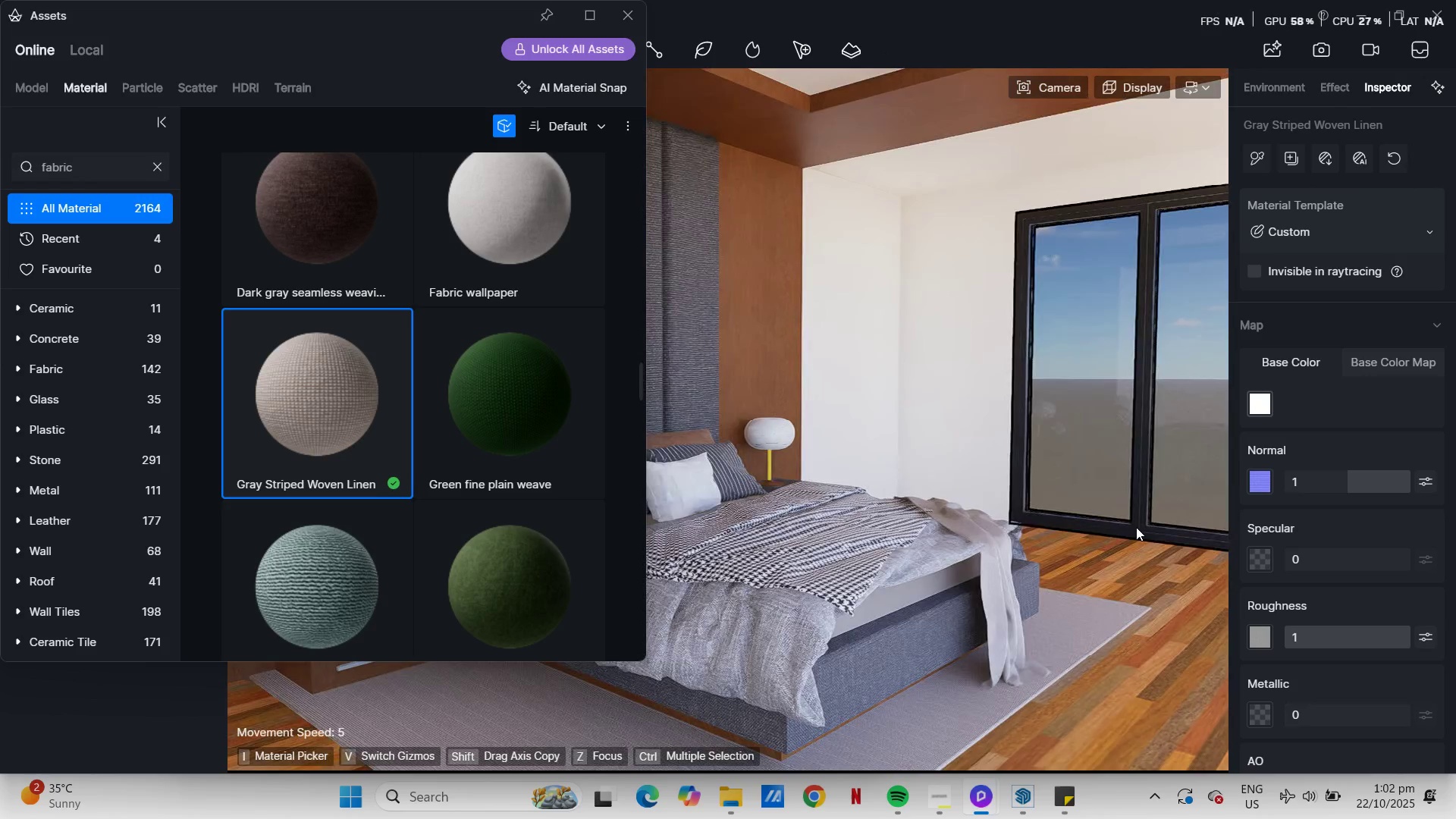 
scroll: coordinate [988, 410], scroll_direction: down, amount: 4.0
 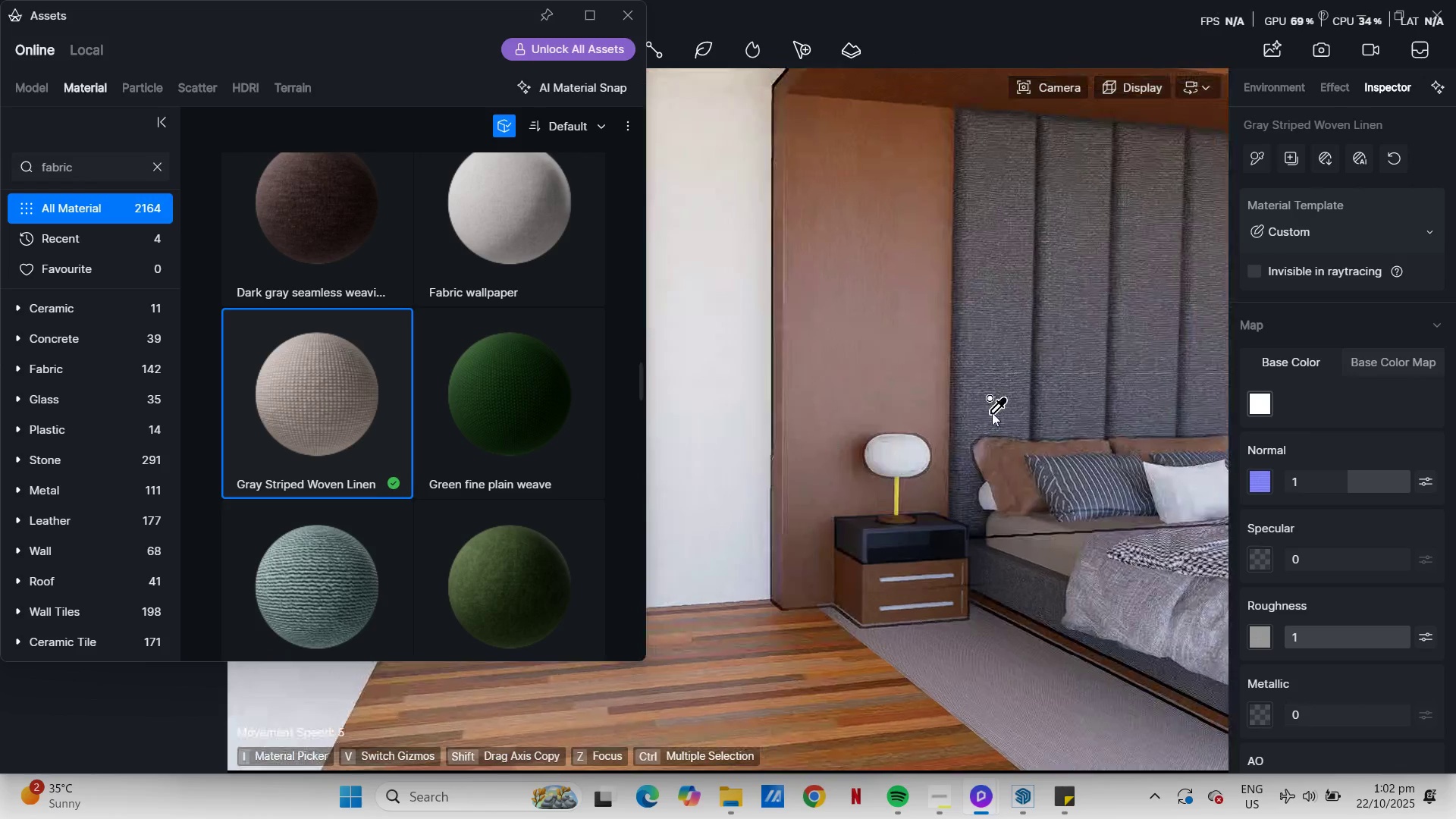 
scroll: coordinate [984, 471], scroll_direction: up, amount: 15.0
 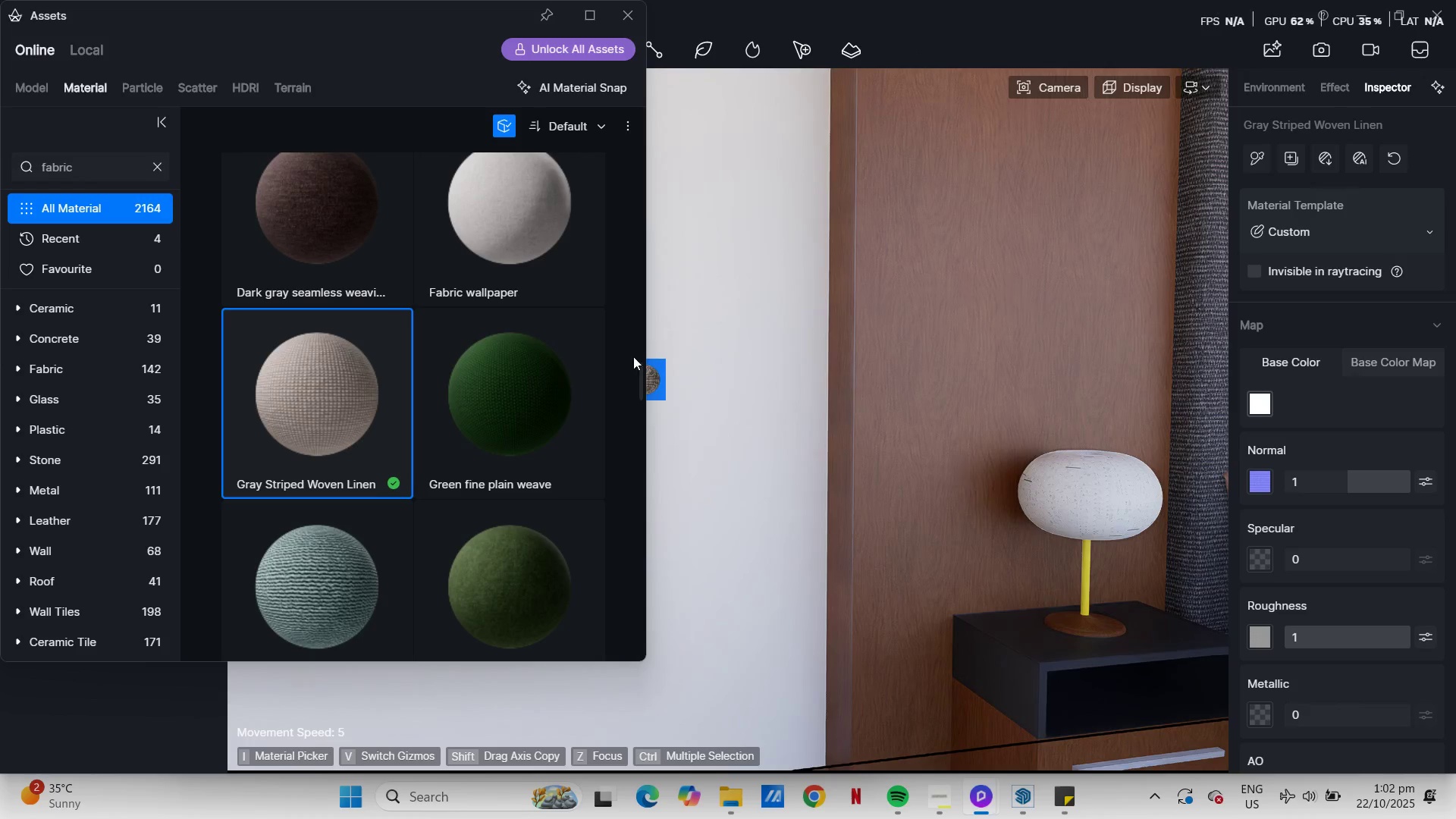 
scroll: coordinate [566, 529], scroll_direction: down, amount: 31.0
 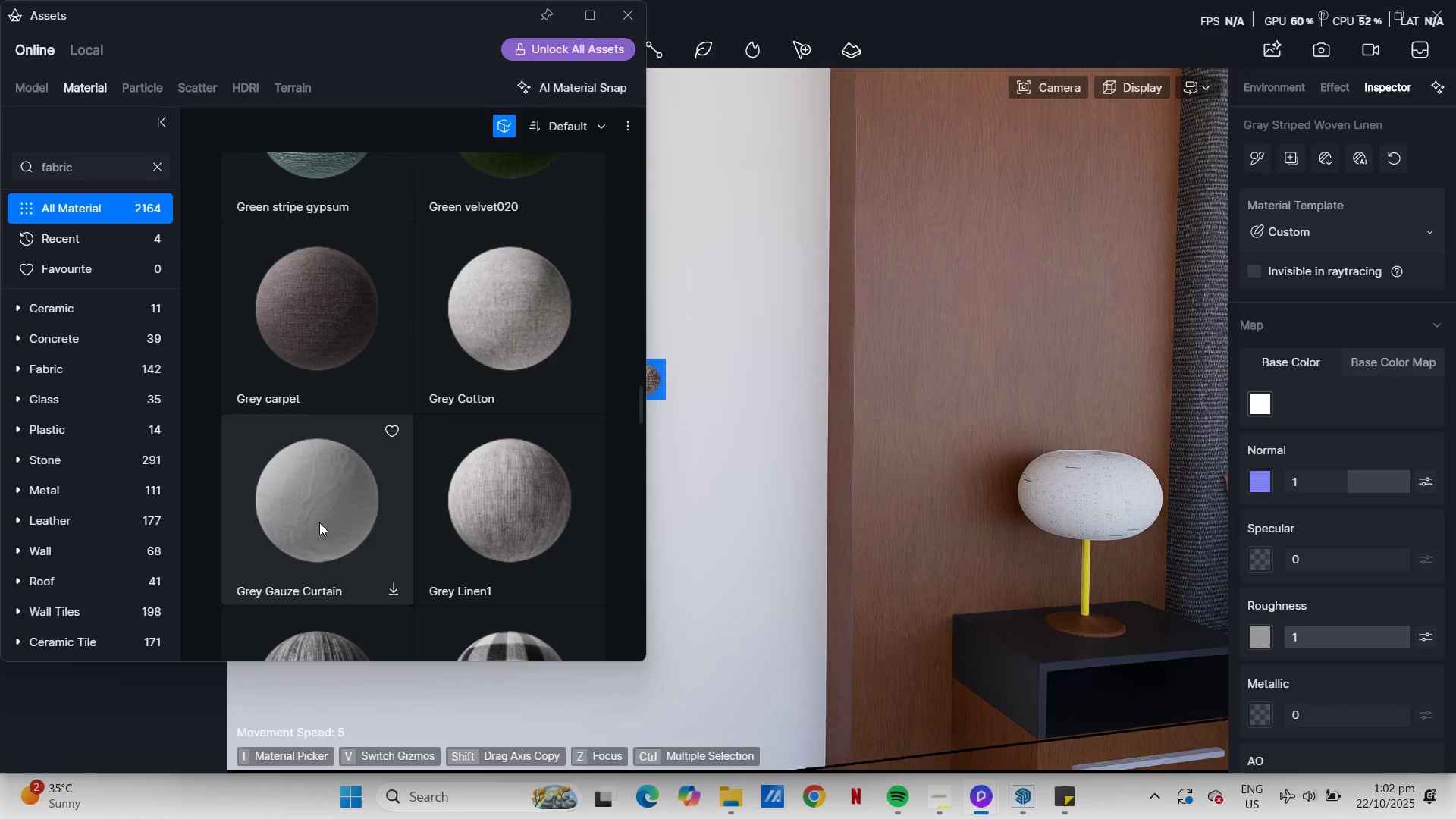 
left_click([319, 522])
 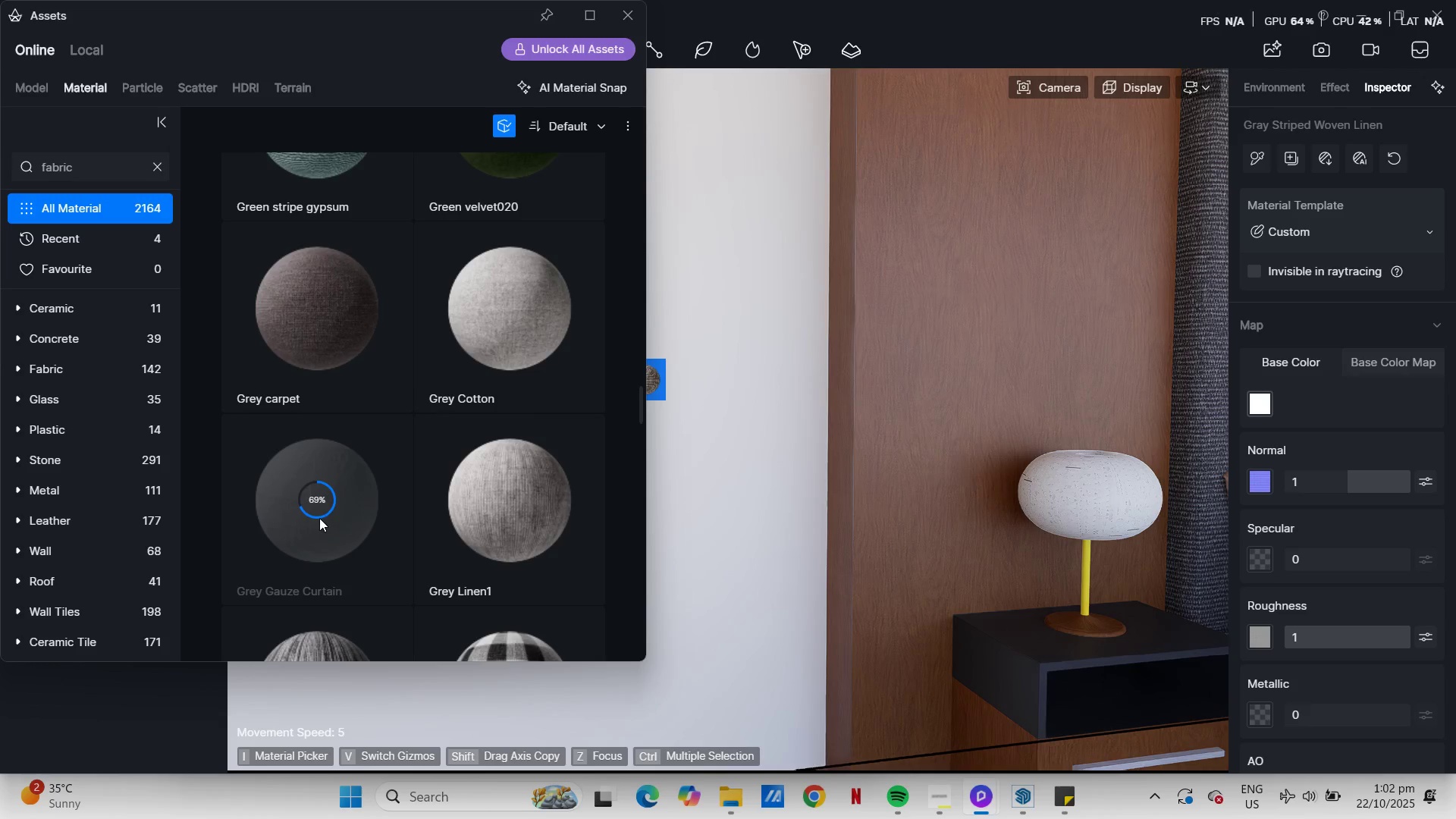 
scroll: coordinate [642, 434], scroll_direction: down, amount: 14.0
 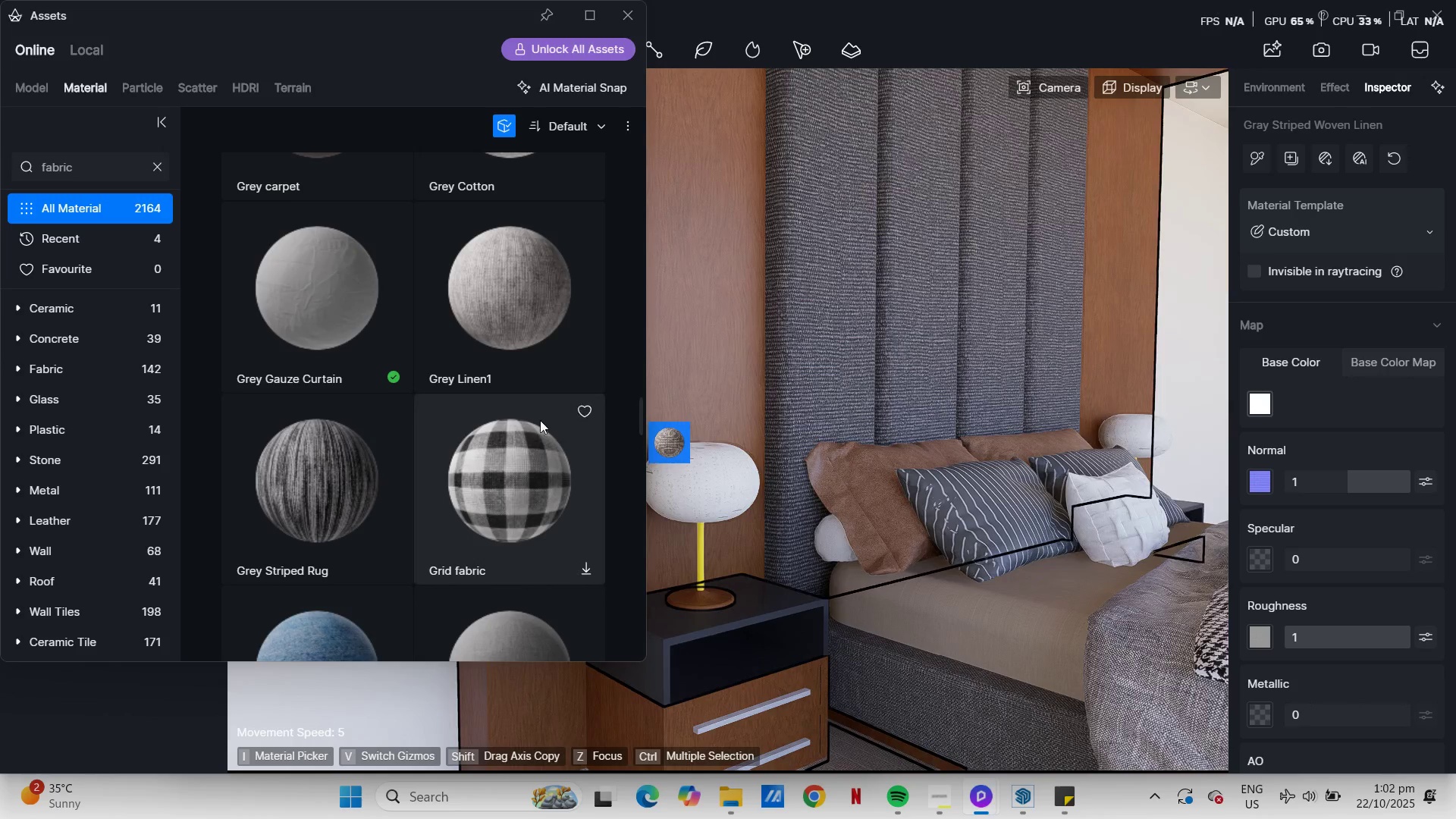 
left_click([299, 299])
 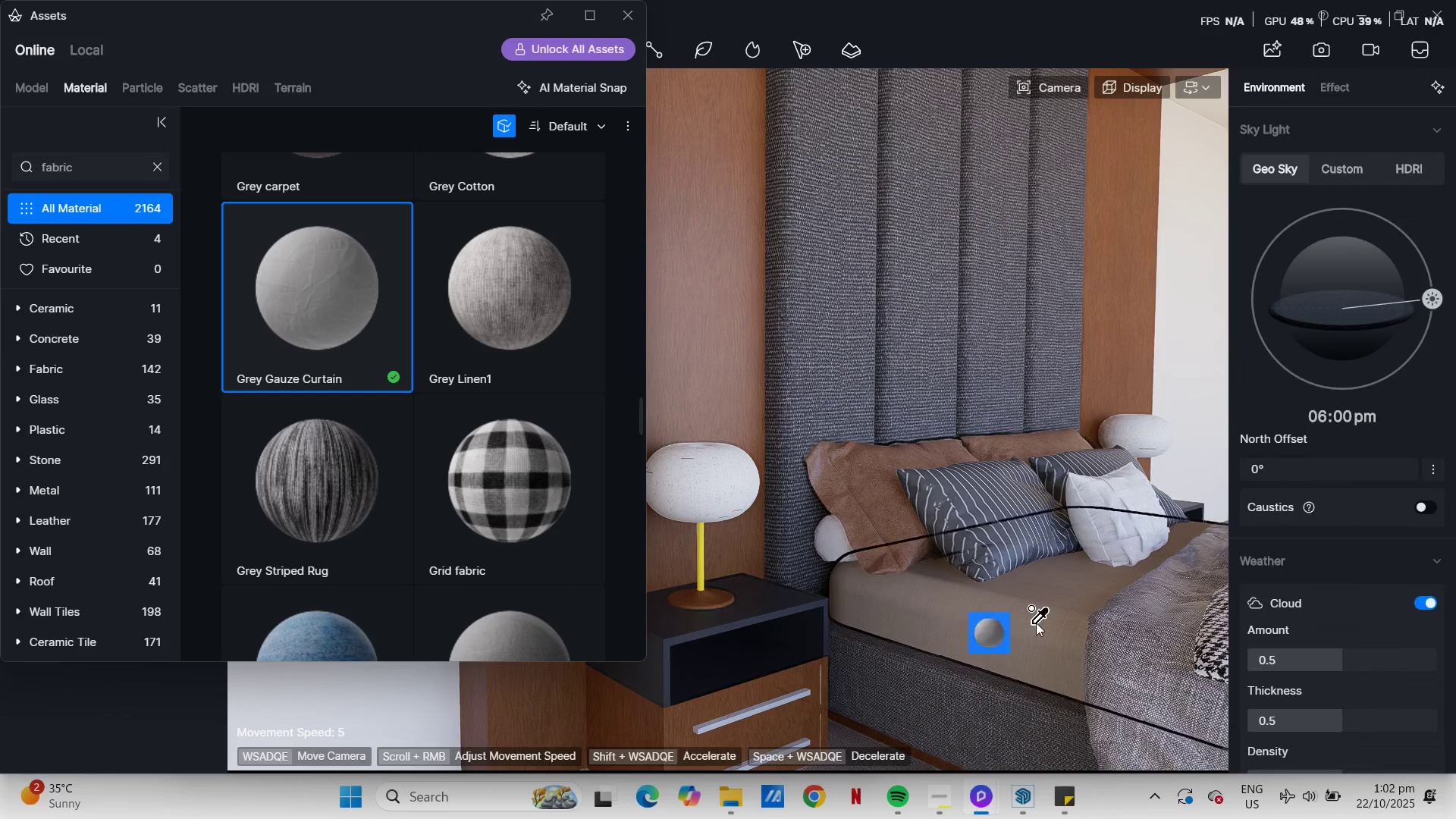 
left_click([1038, 623])
 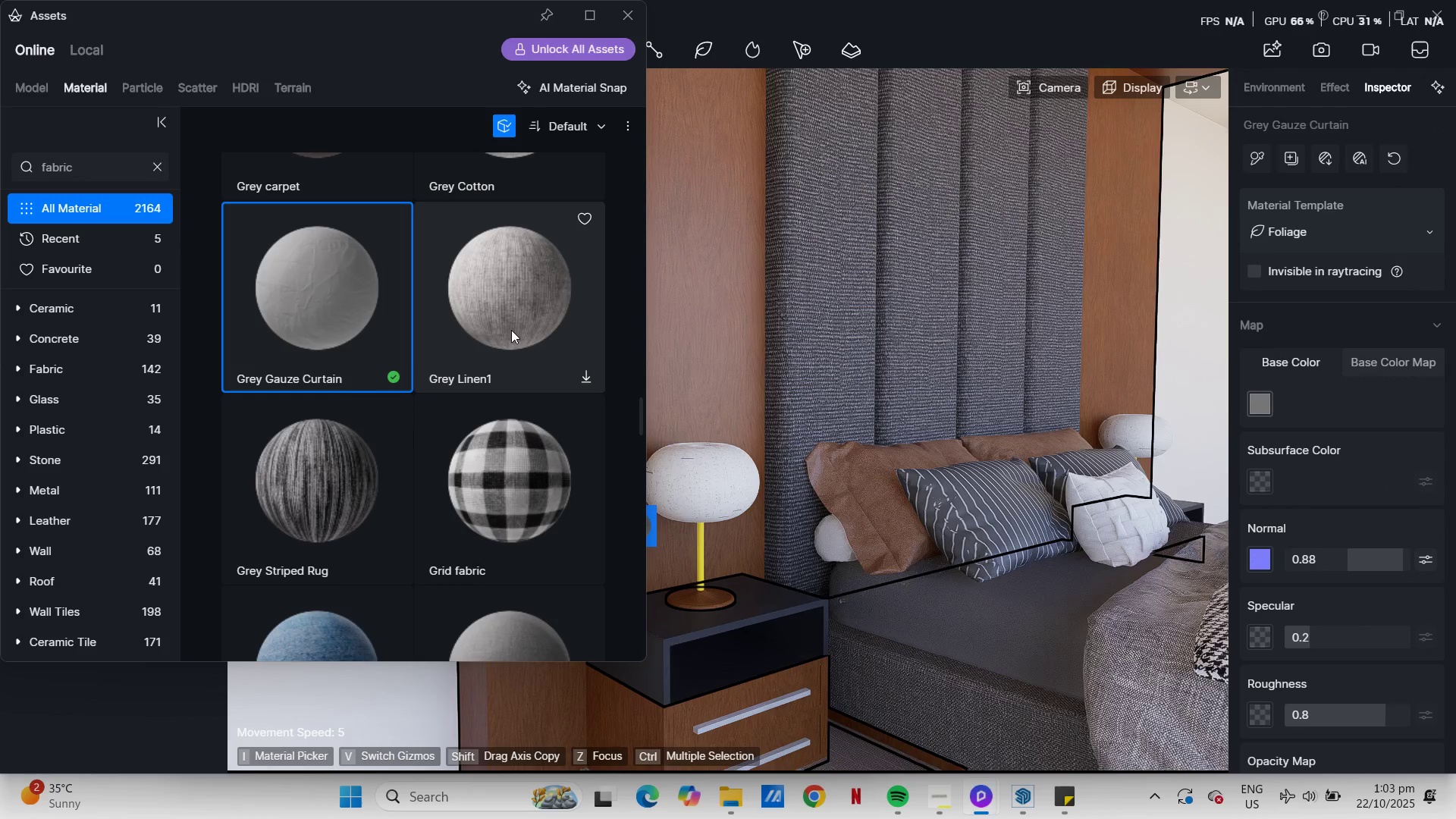 
wait(8.05)
 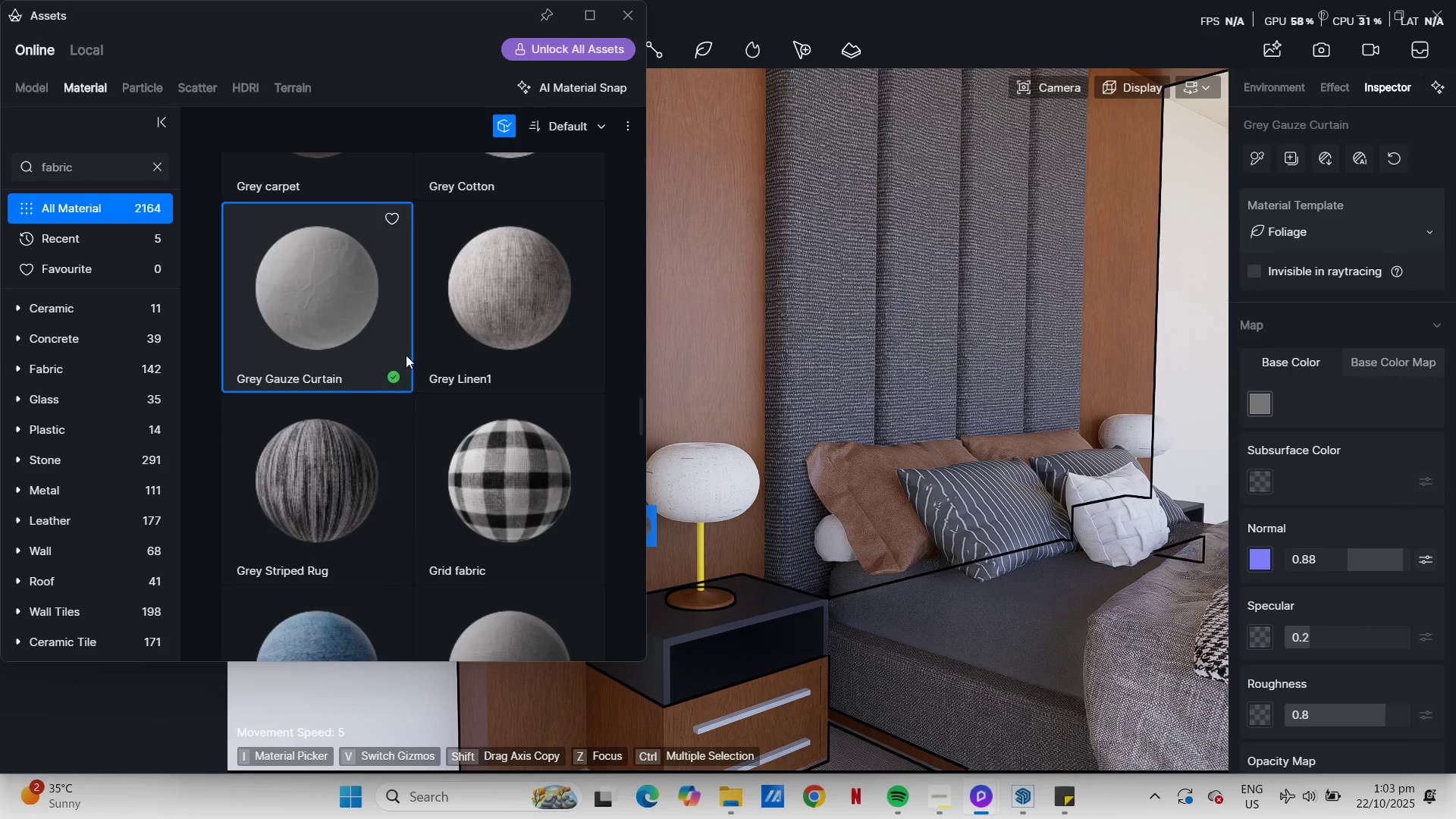 
key(Control+Z)
 